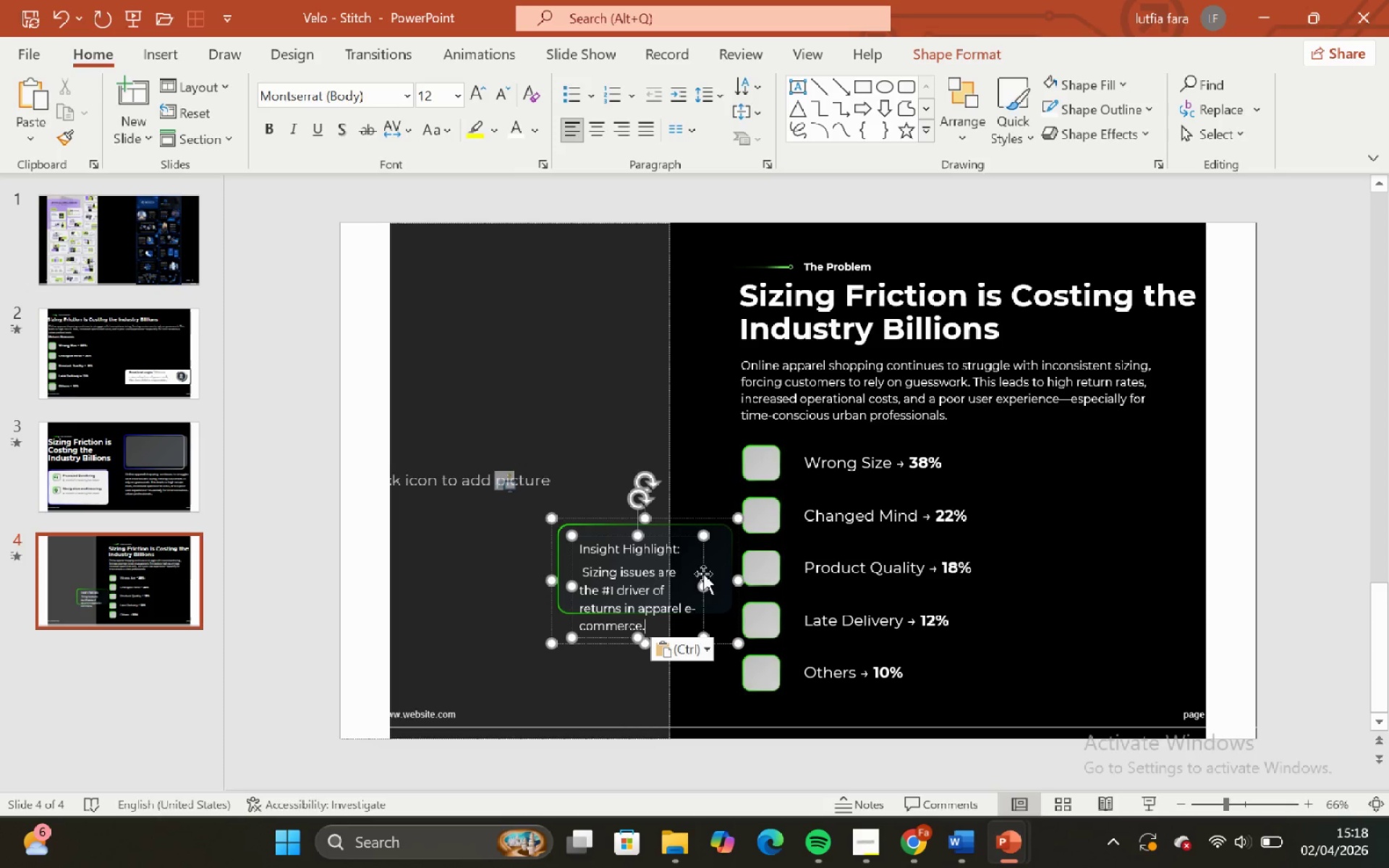 
left_click_drag(start_coordinate=[702, 587], to_coordinate=[722, 586])
 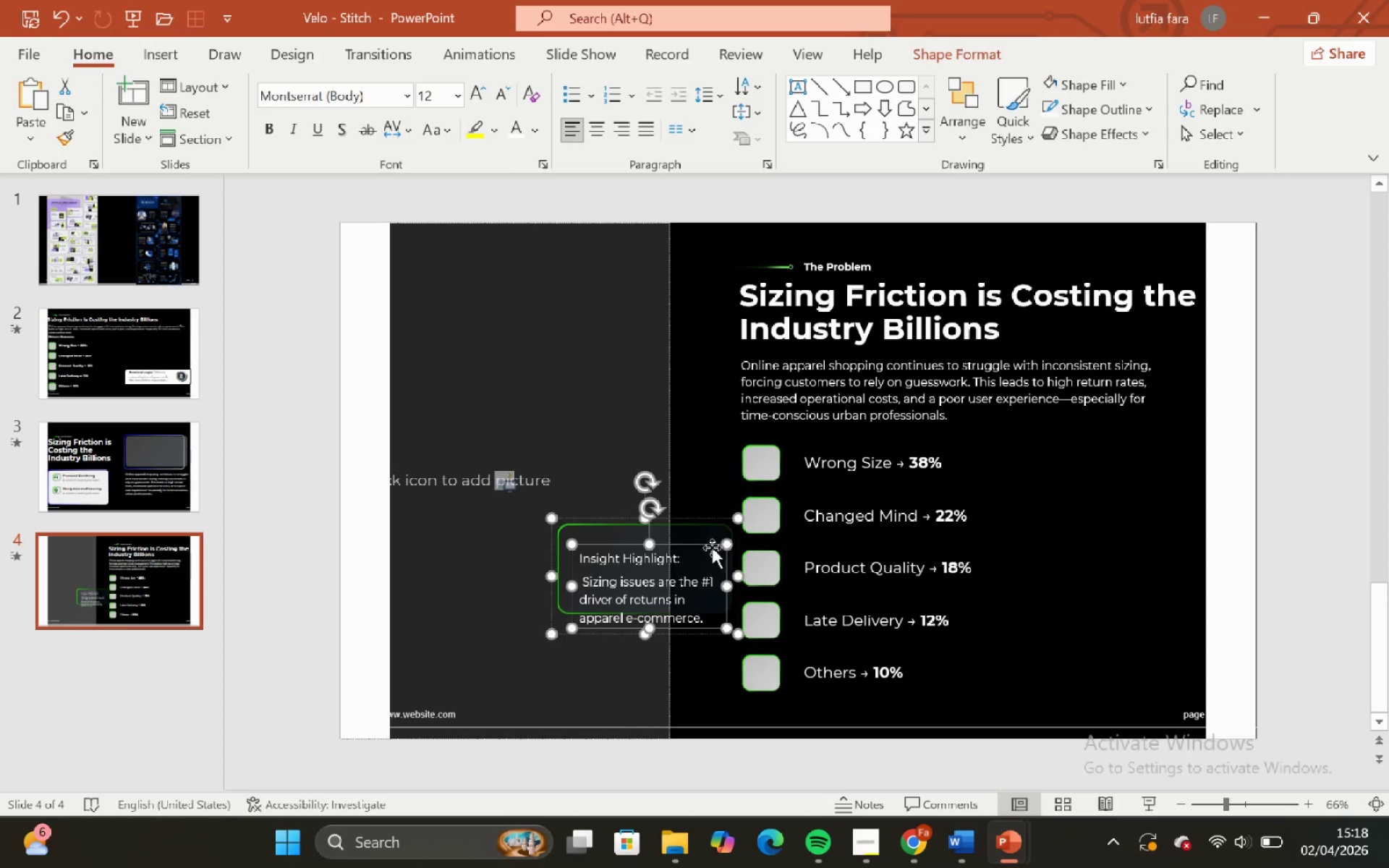 
left_click([712, 548])
 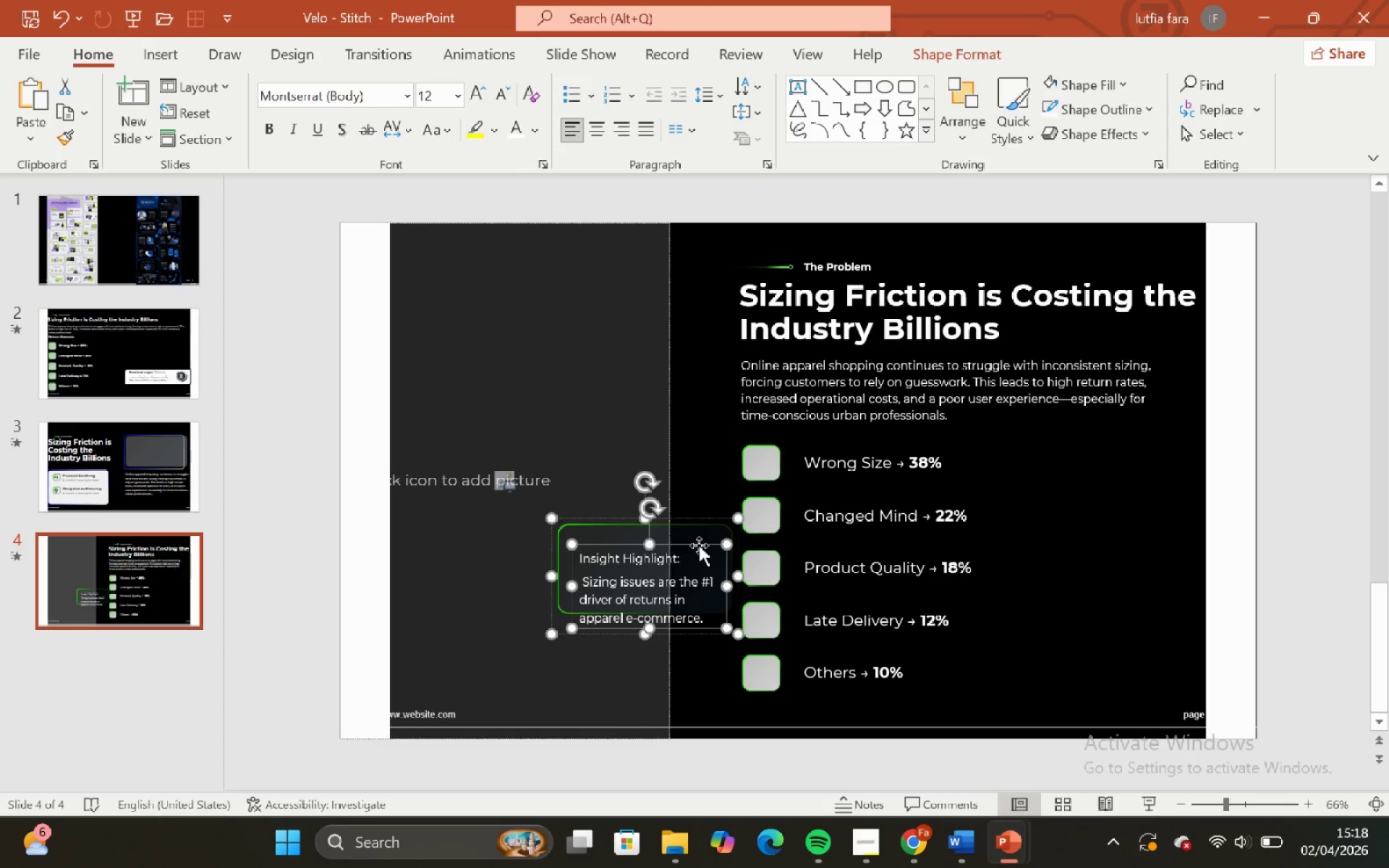 
left_click_drag(start_coordinate=[698, 545], to_coordinate=[689, 527])
 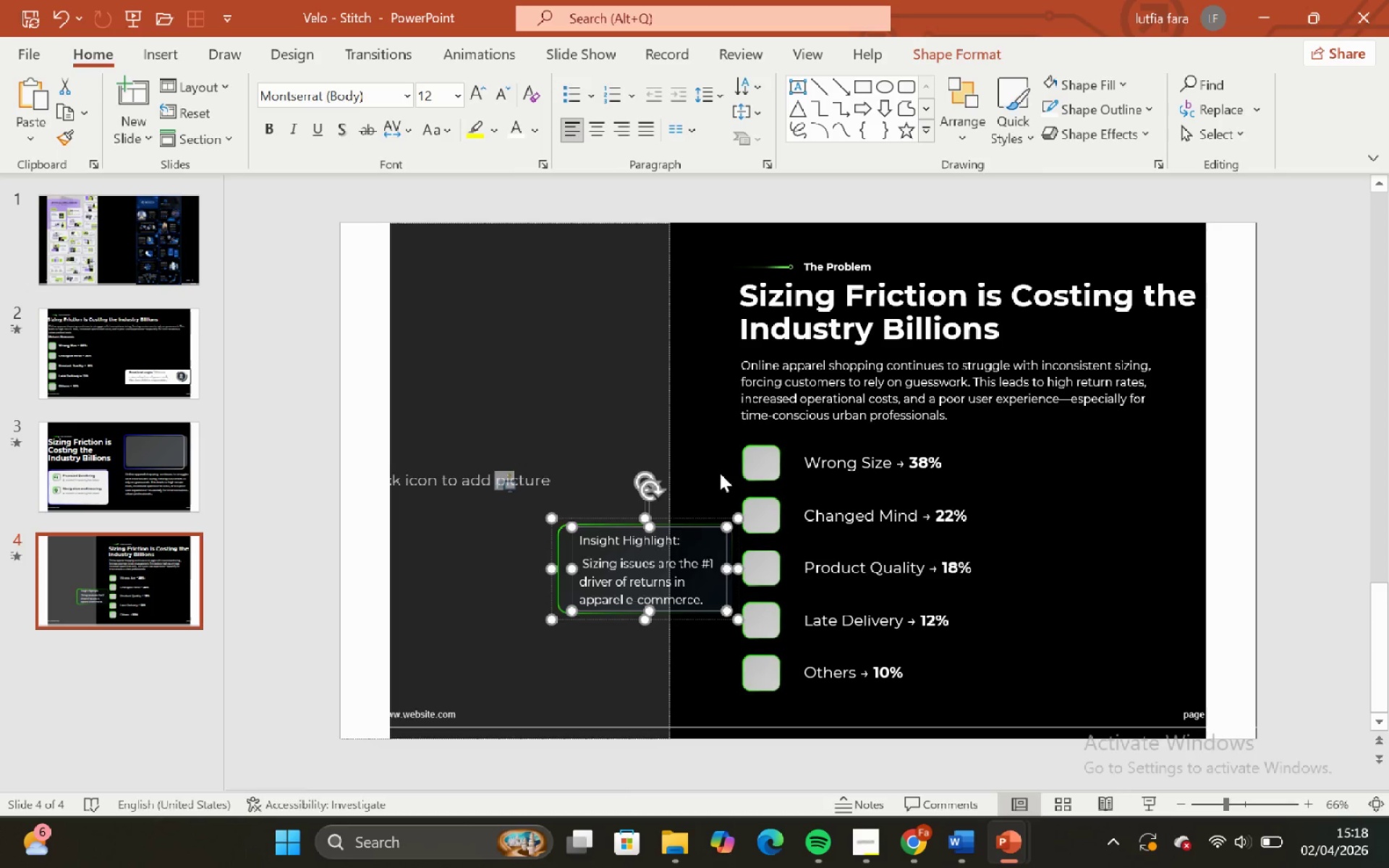 
hold_key(key=ShiftLeft, duration=1.52)
 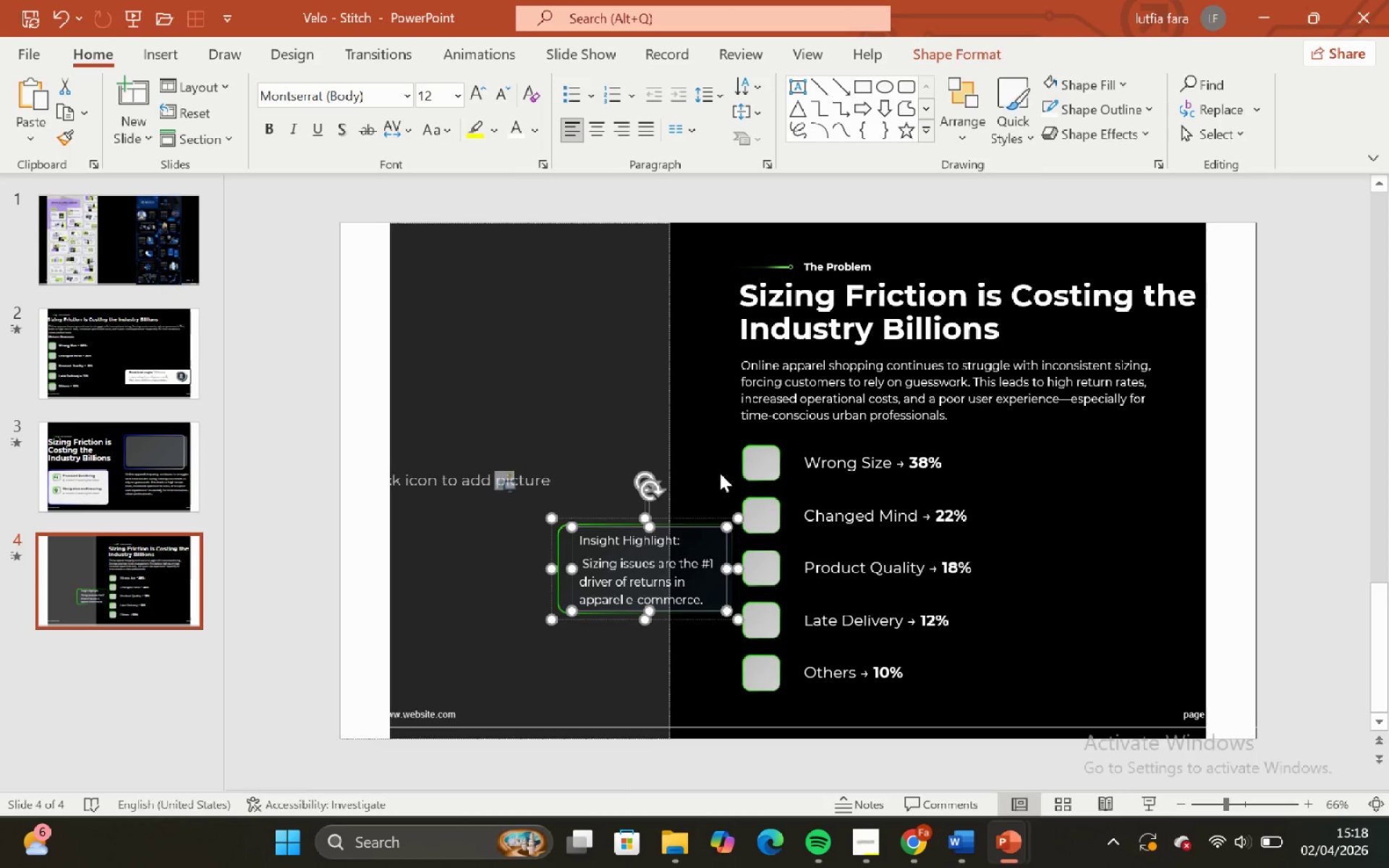 
key(Shift+ShiftLeft)
 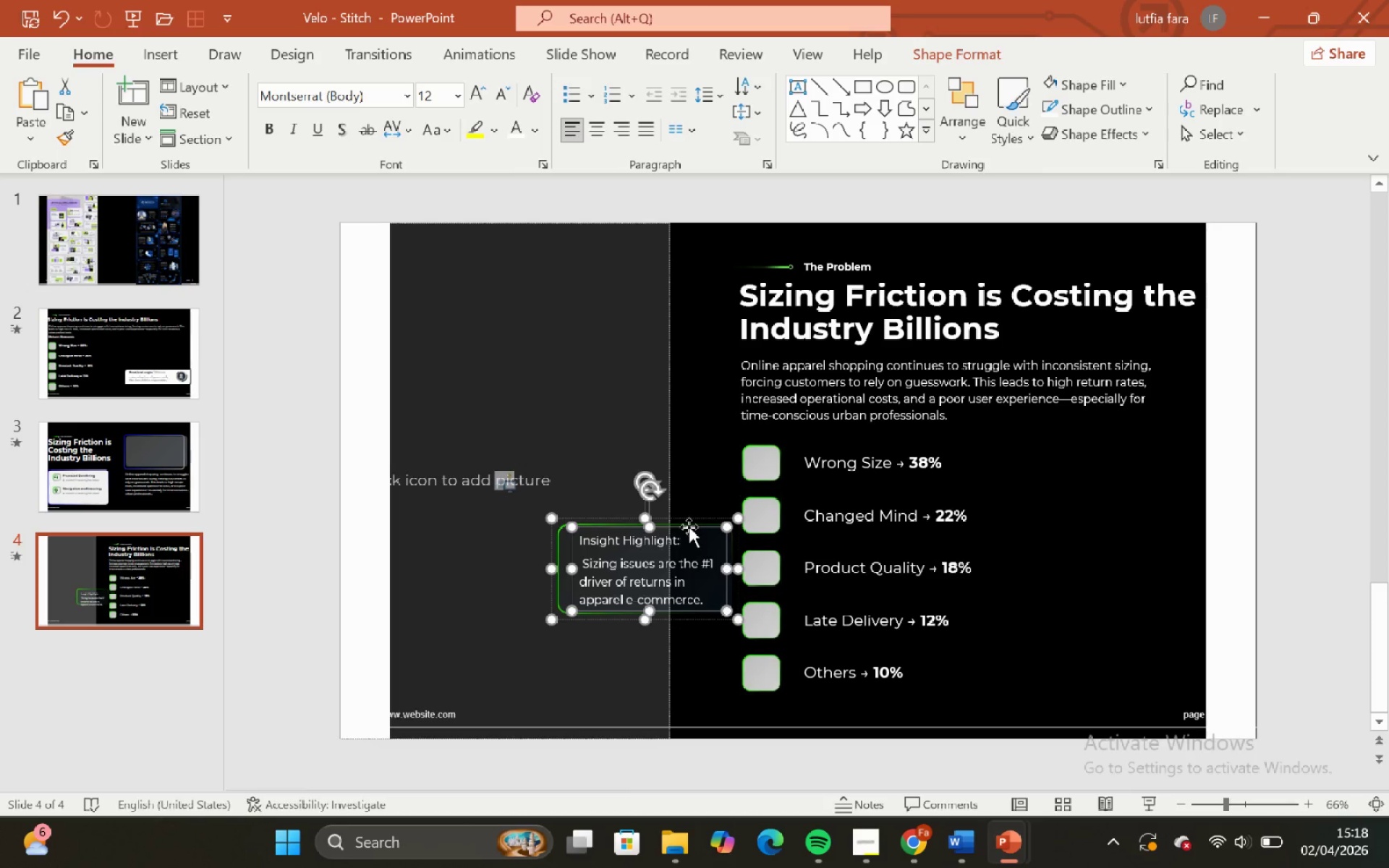 
key(Shift+ShiftLeft)
 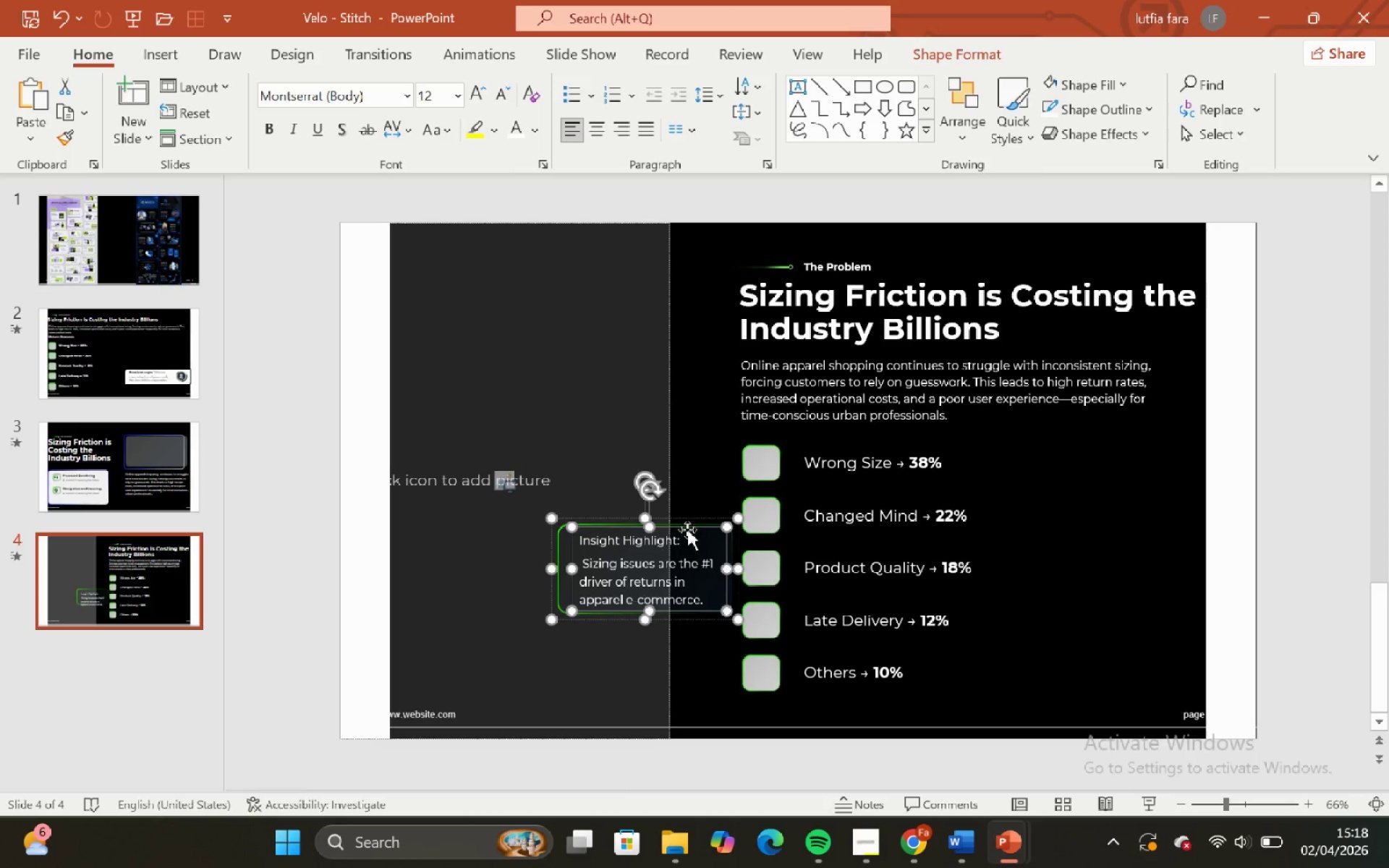 
key(Shift+ShiftLeft)
 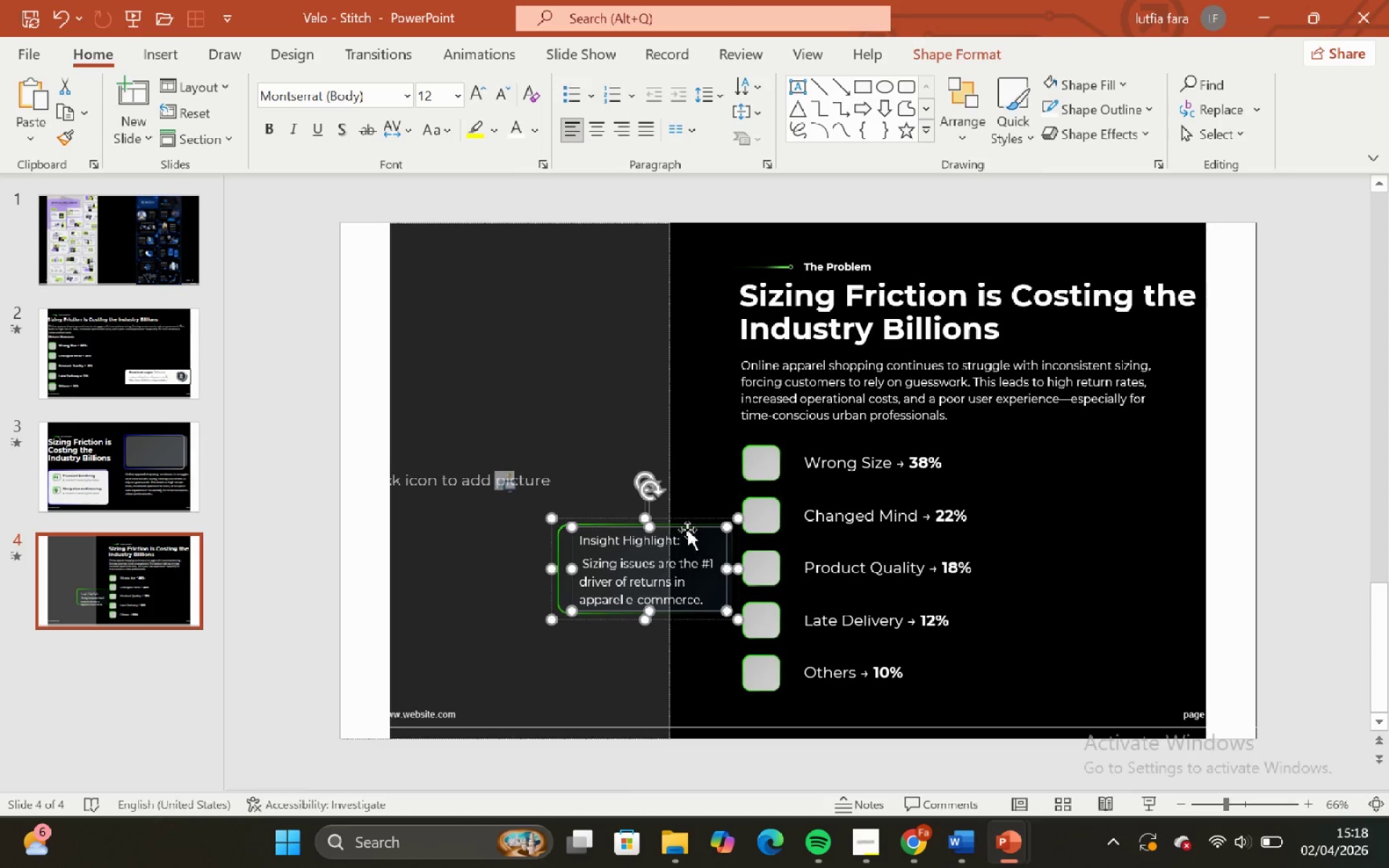 
key(Shift+ShiftLeft)
 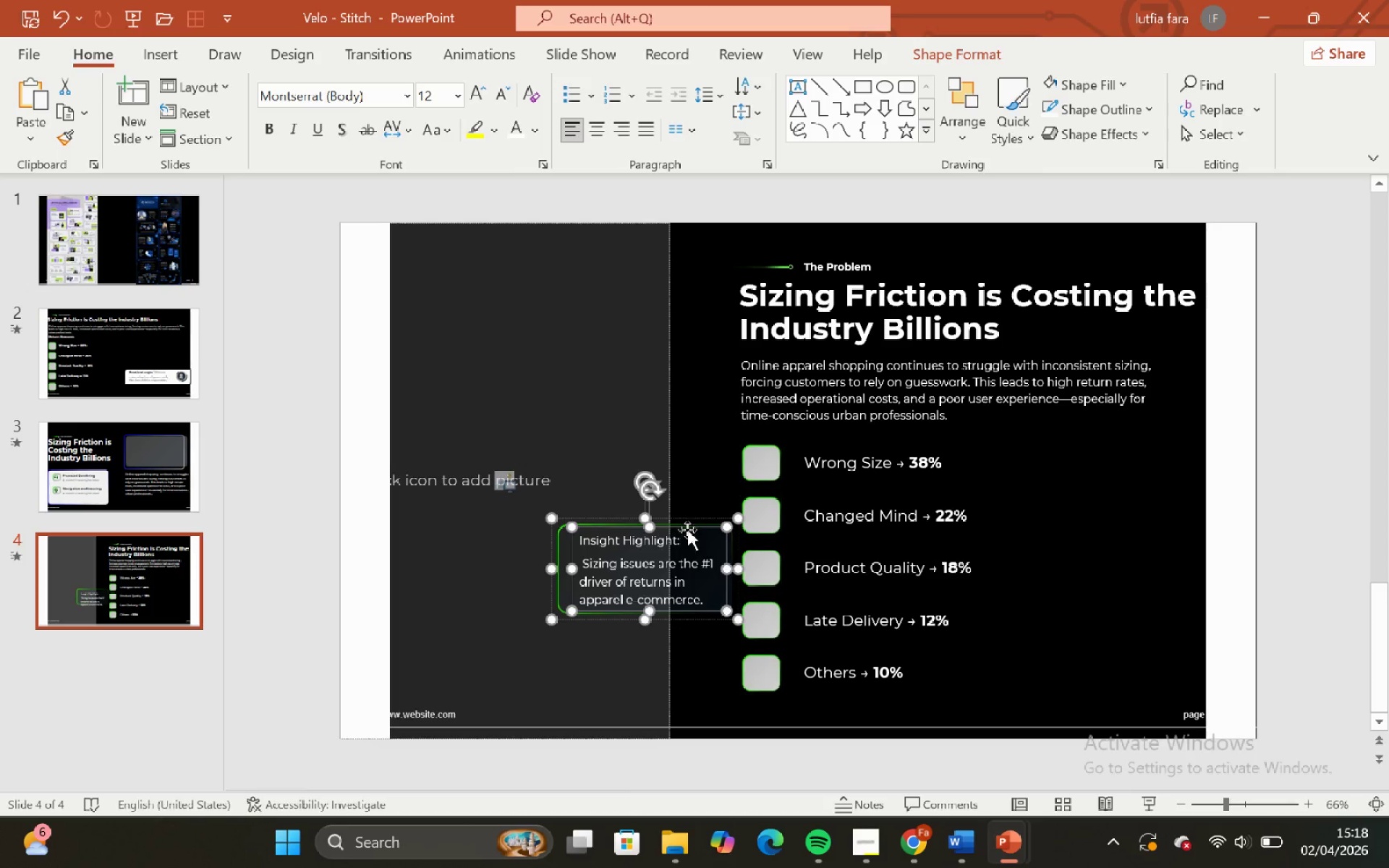 
key(Shift+ShiftLeft)
 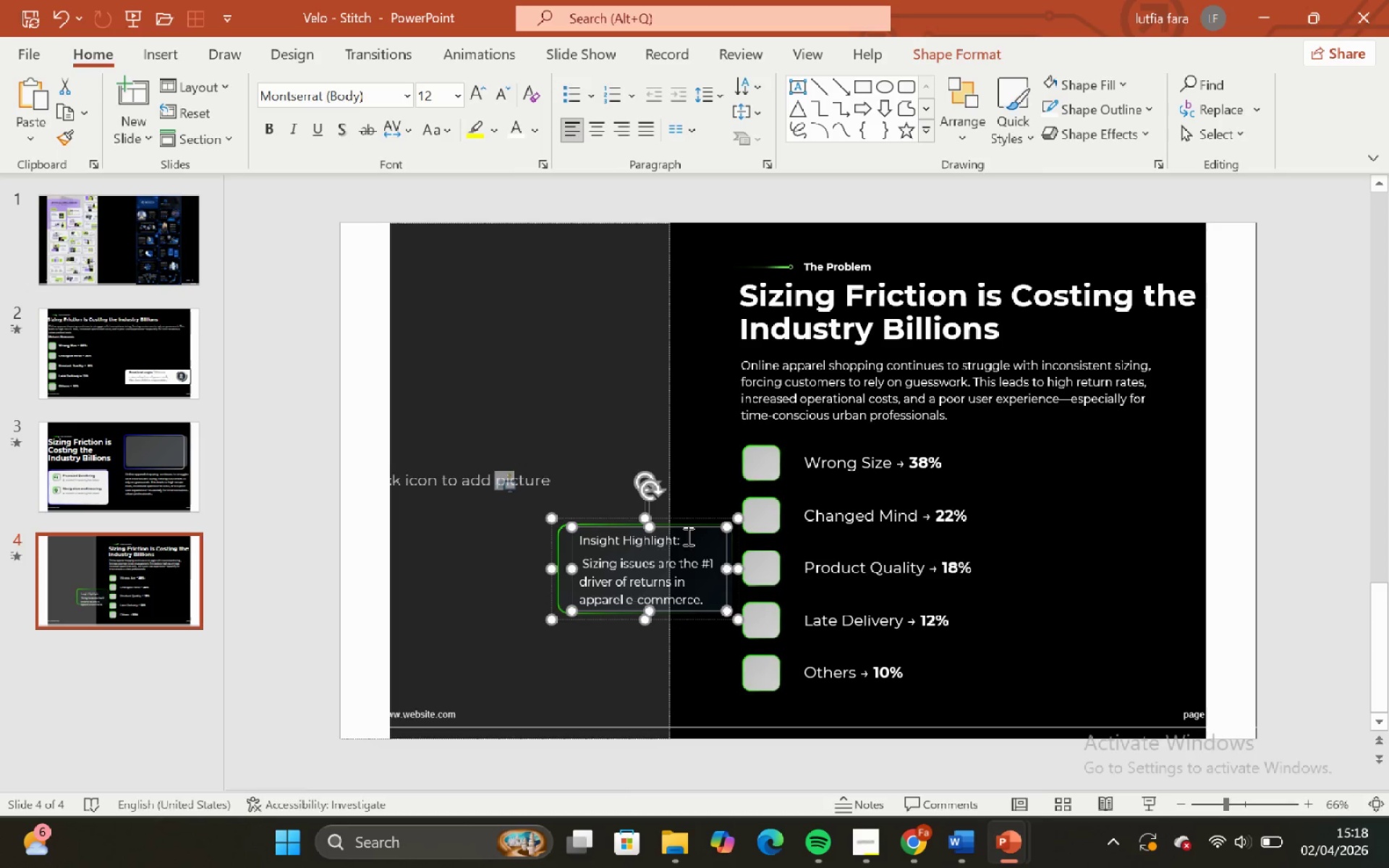 
key(Shift+ShiftLeft)
 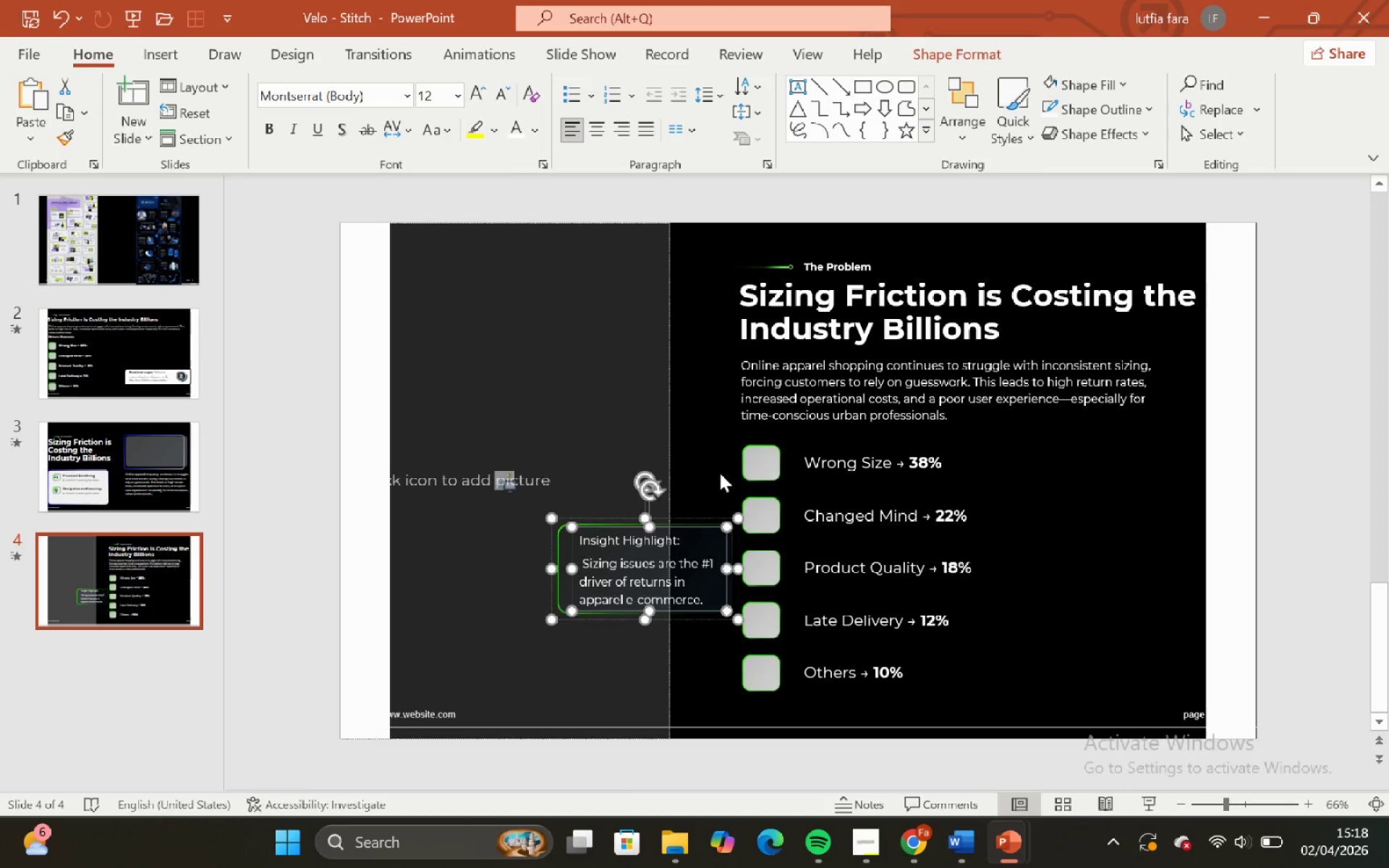 
left_click([720, 467])
 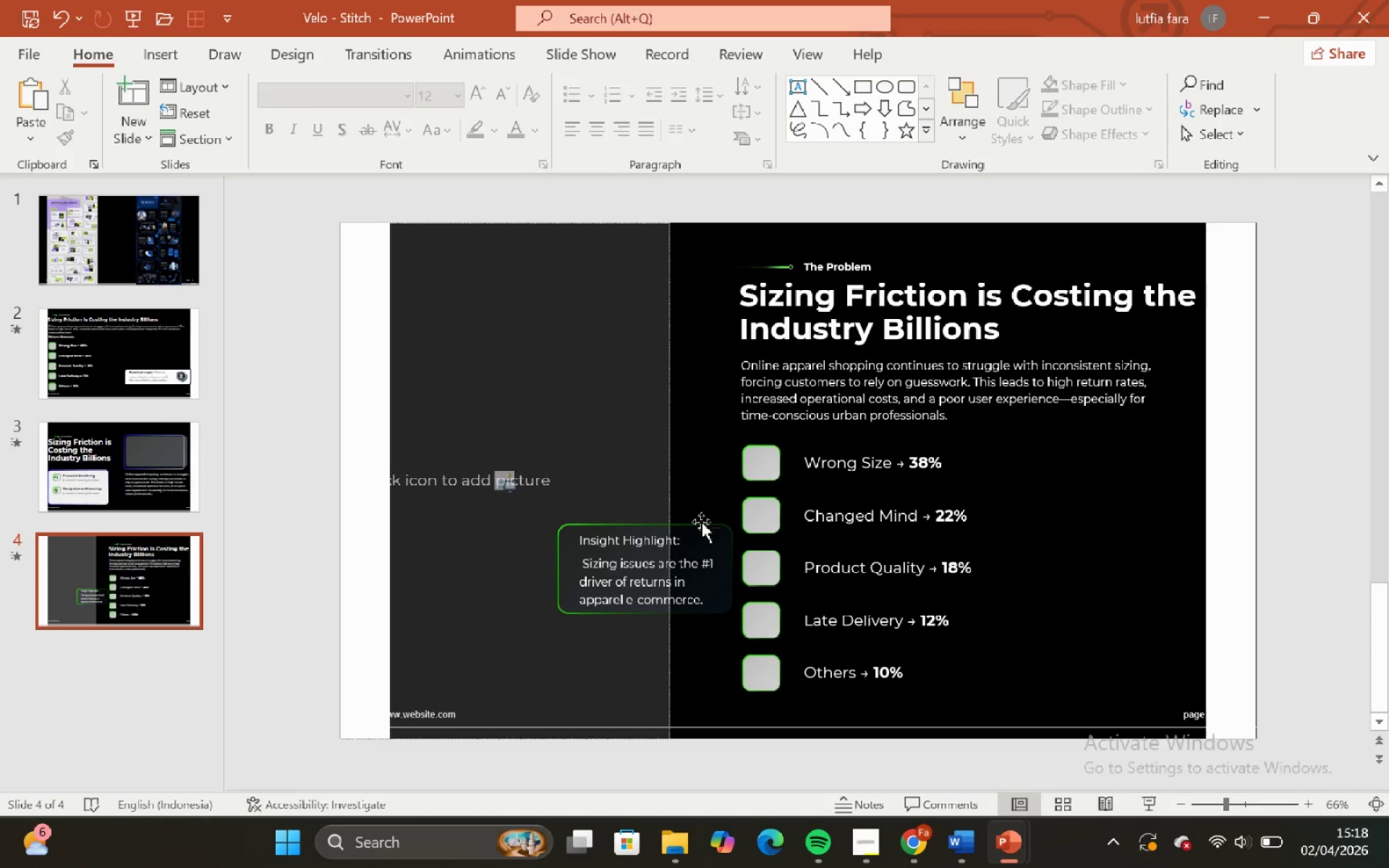 
left_click([701, 522])
 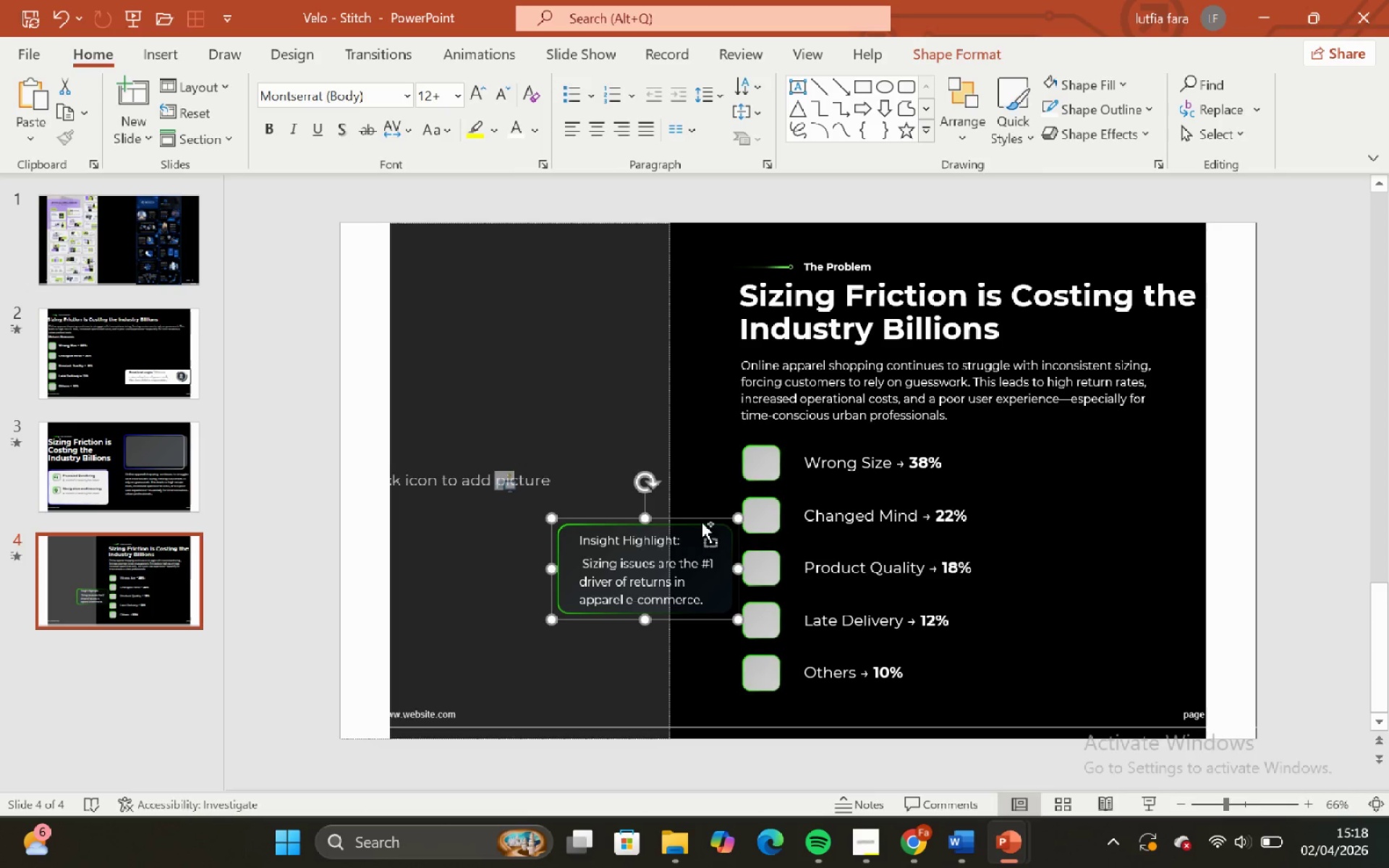 
key(Control+Shift+G)
 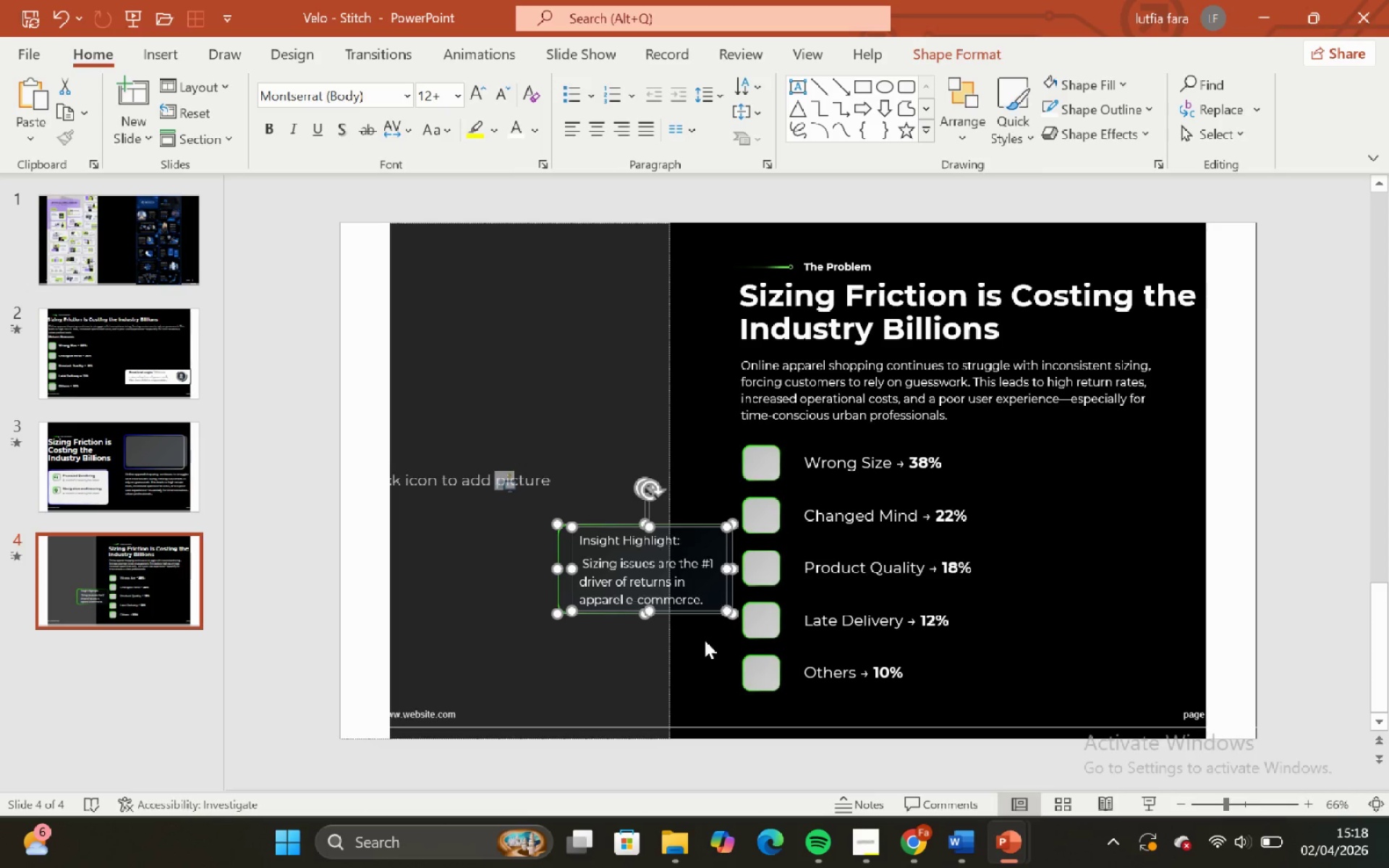 
left_click([707, 662])
 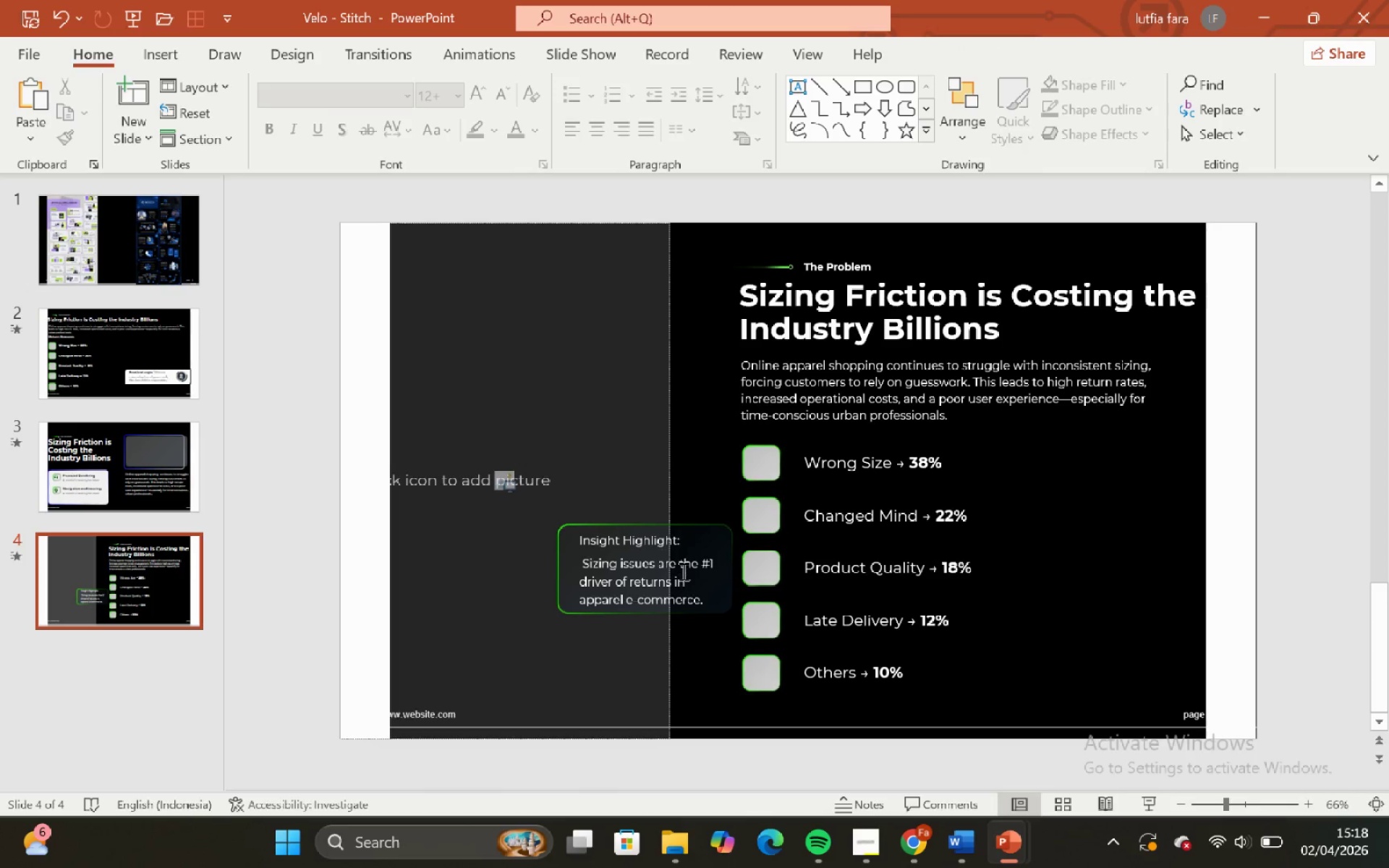 
left_click([682, 569])
 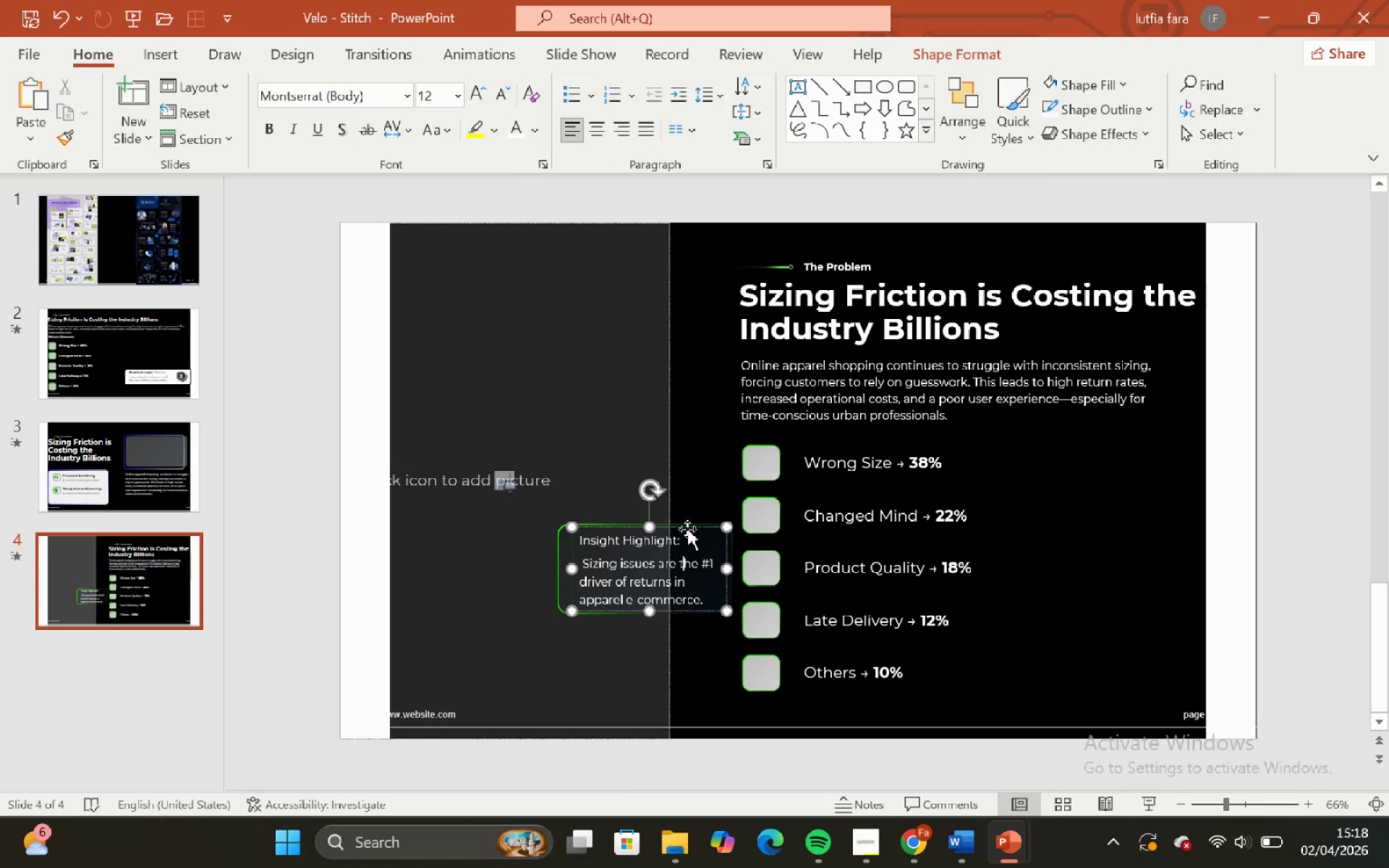 
left_click([687, 529])
 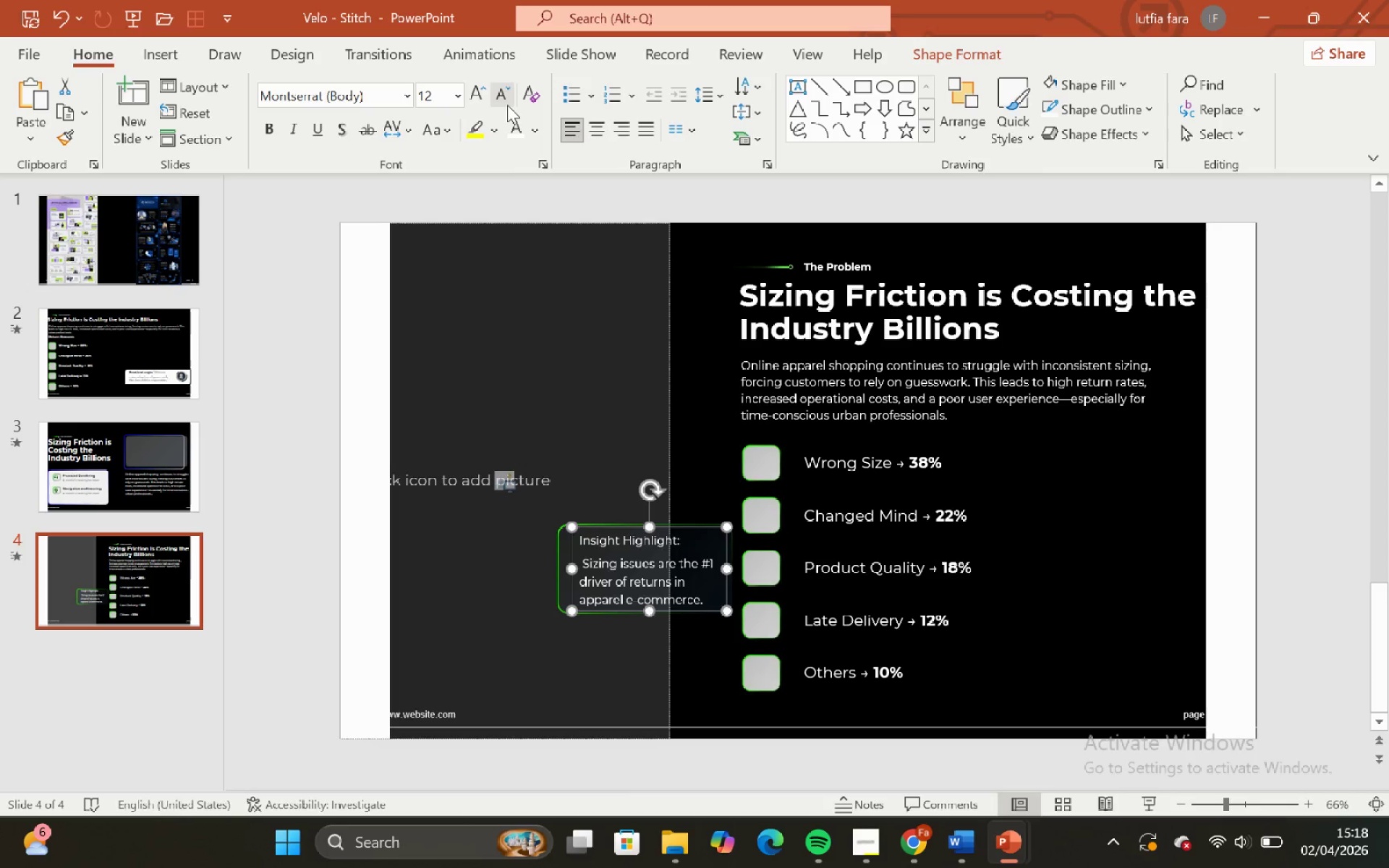 
left_click([505, 102])
 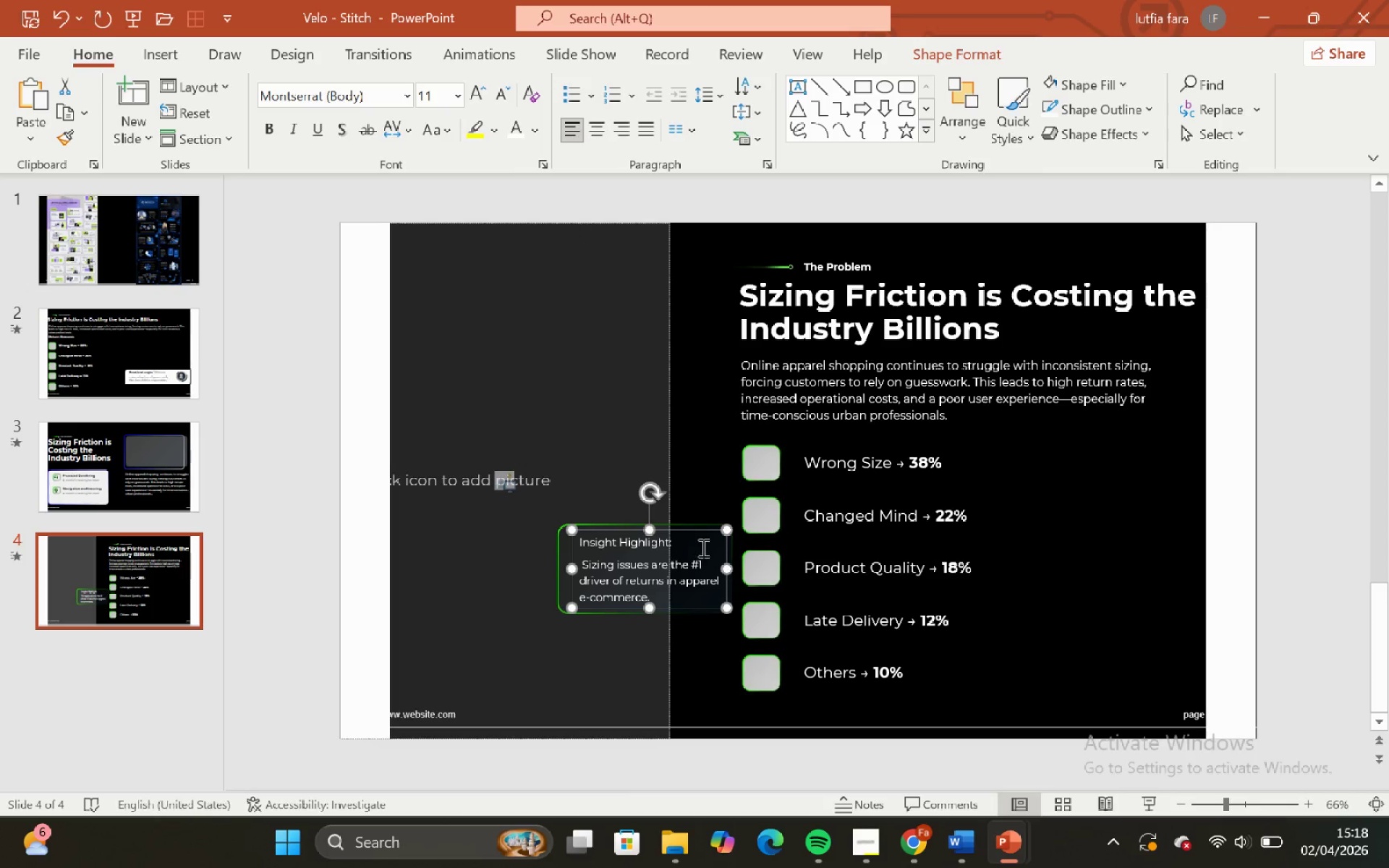 
left_click([713, 477])
 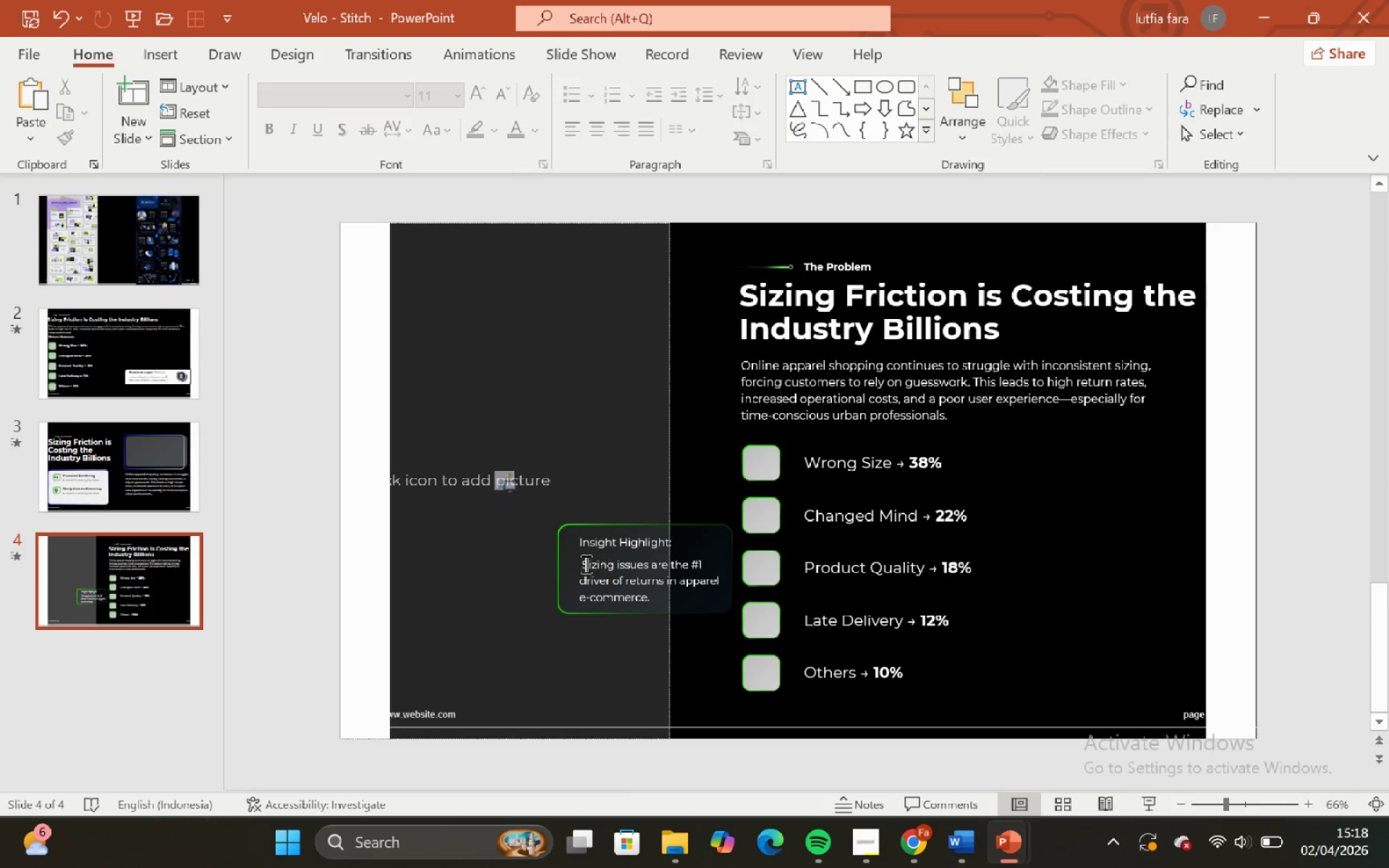 
left_click([583, 562])
 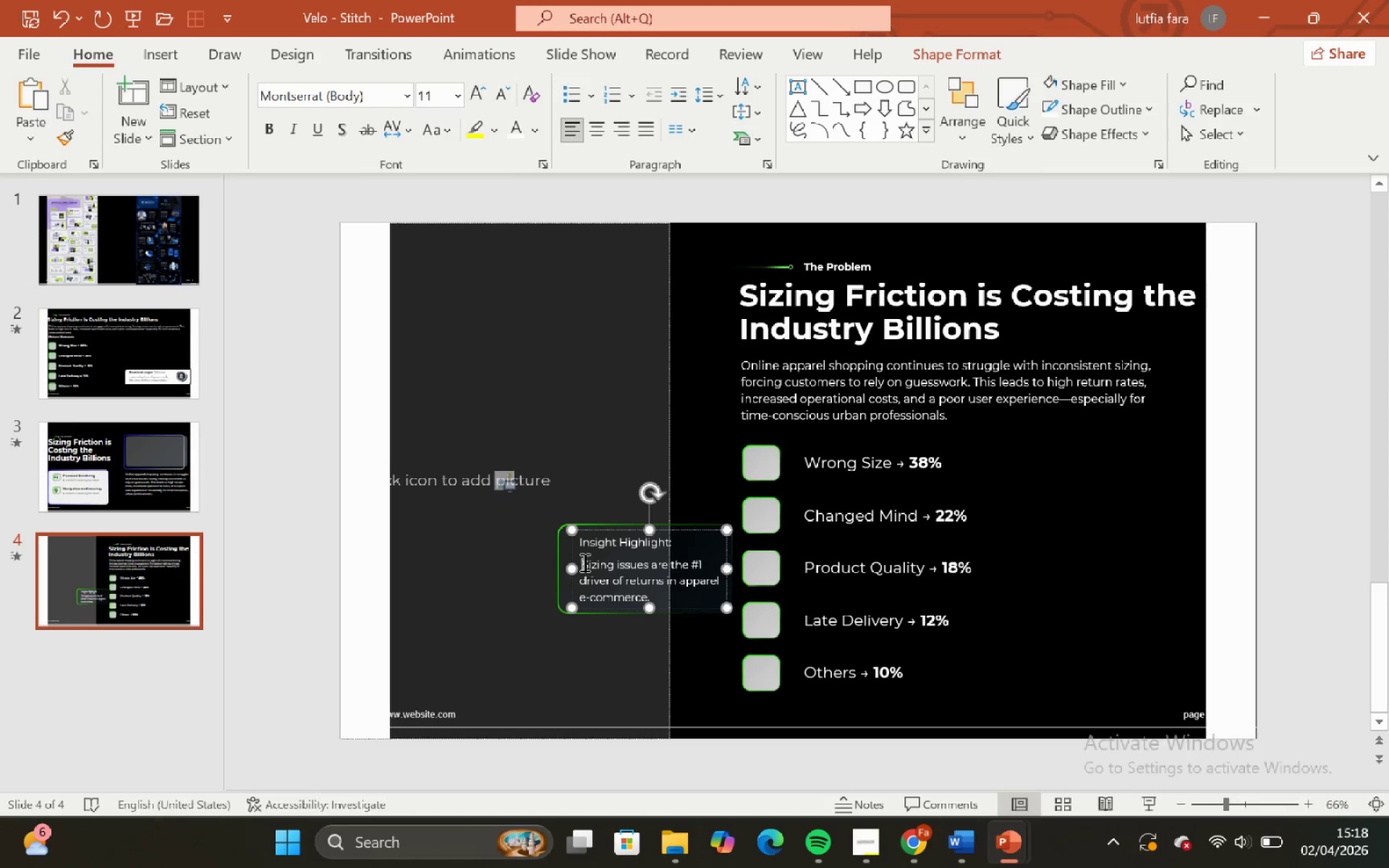 
key(Backspace)
 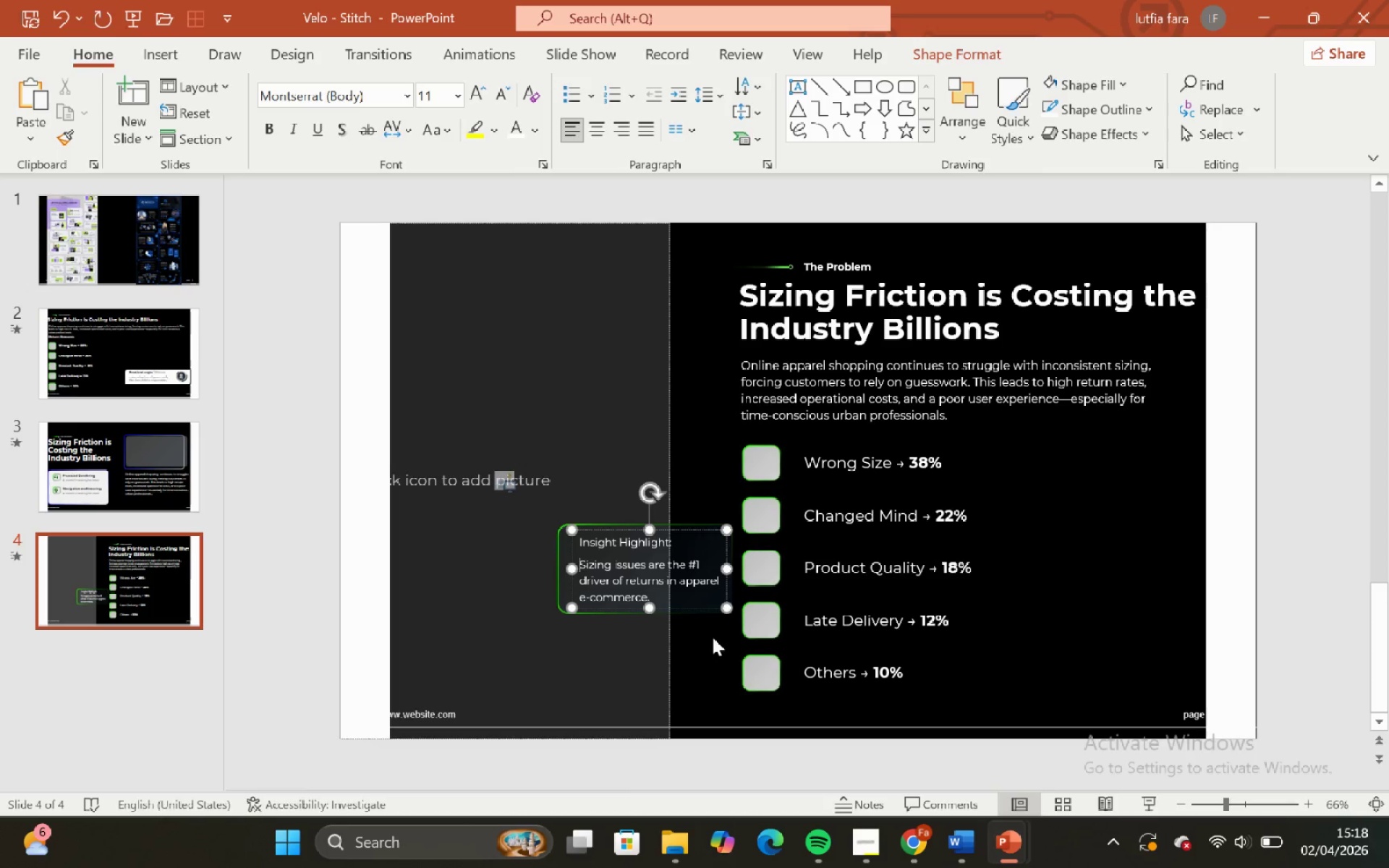 
left_click([713, 637])
 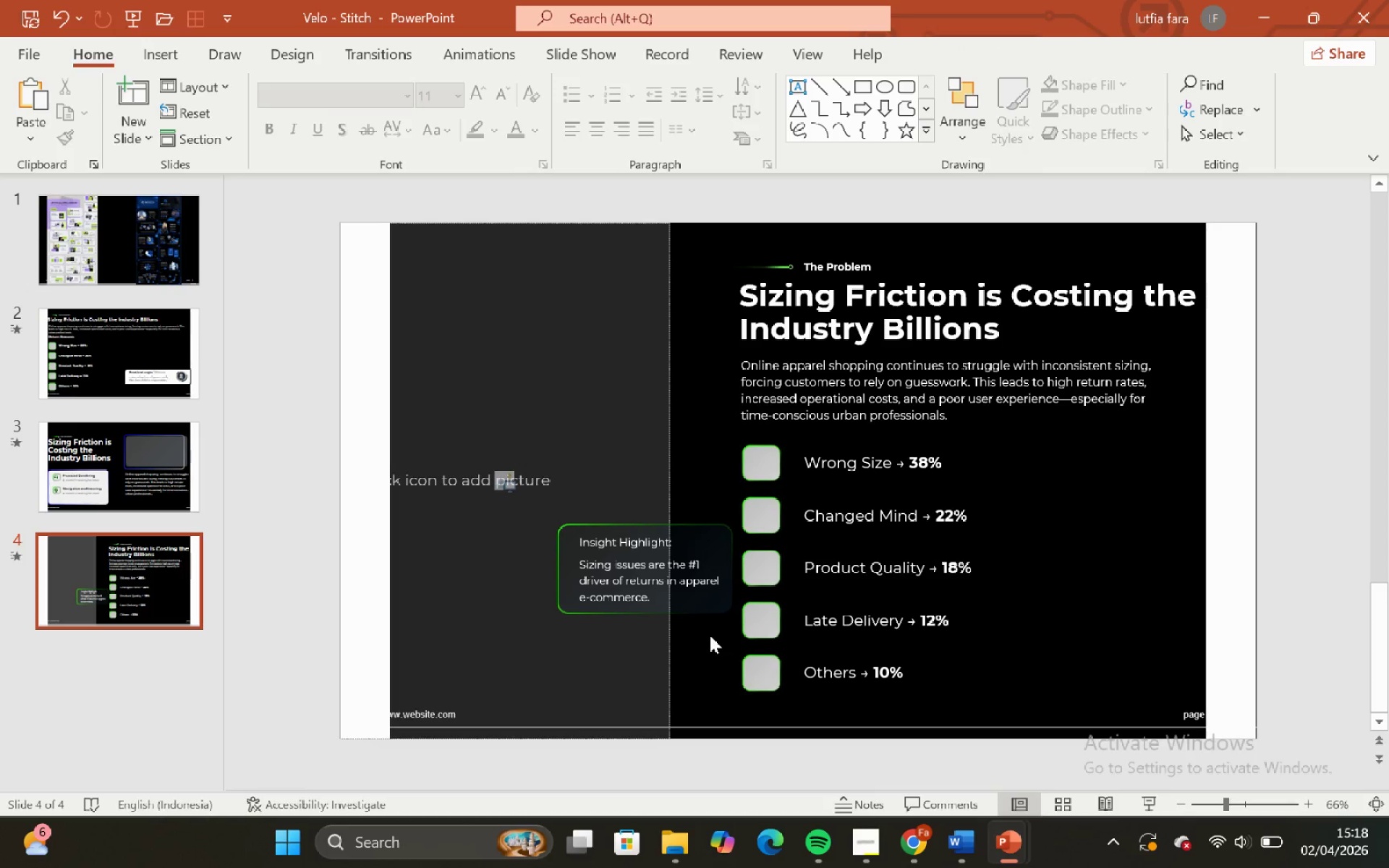 
left_click([695, 642])
 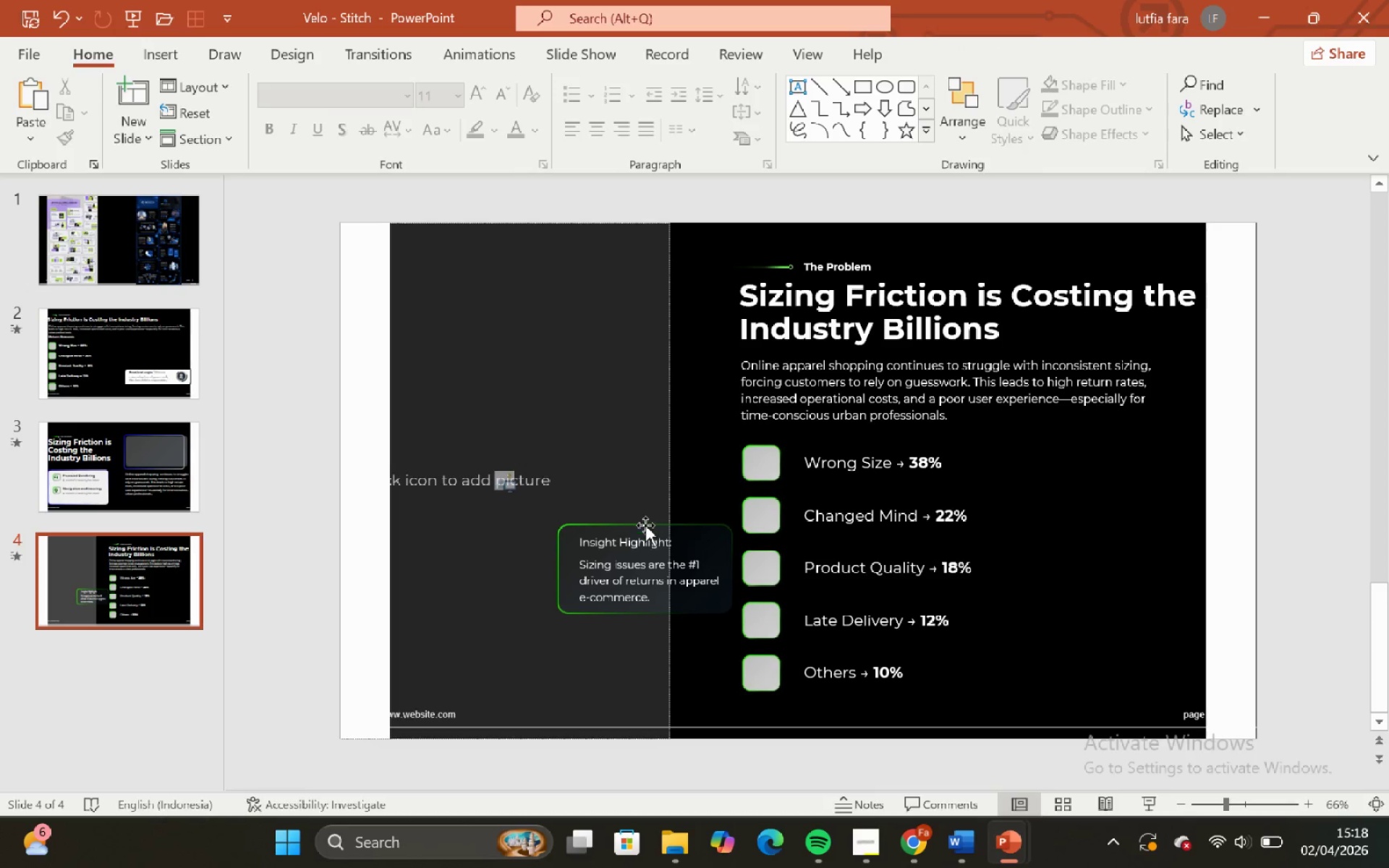 
left_click([642, 525])
 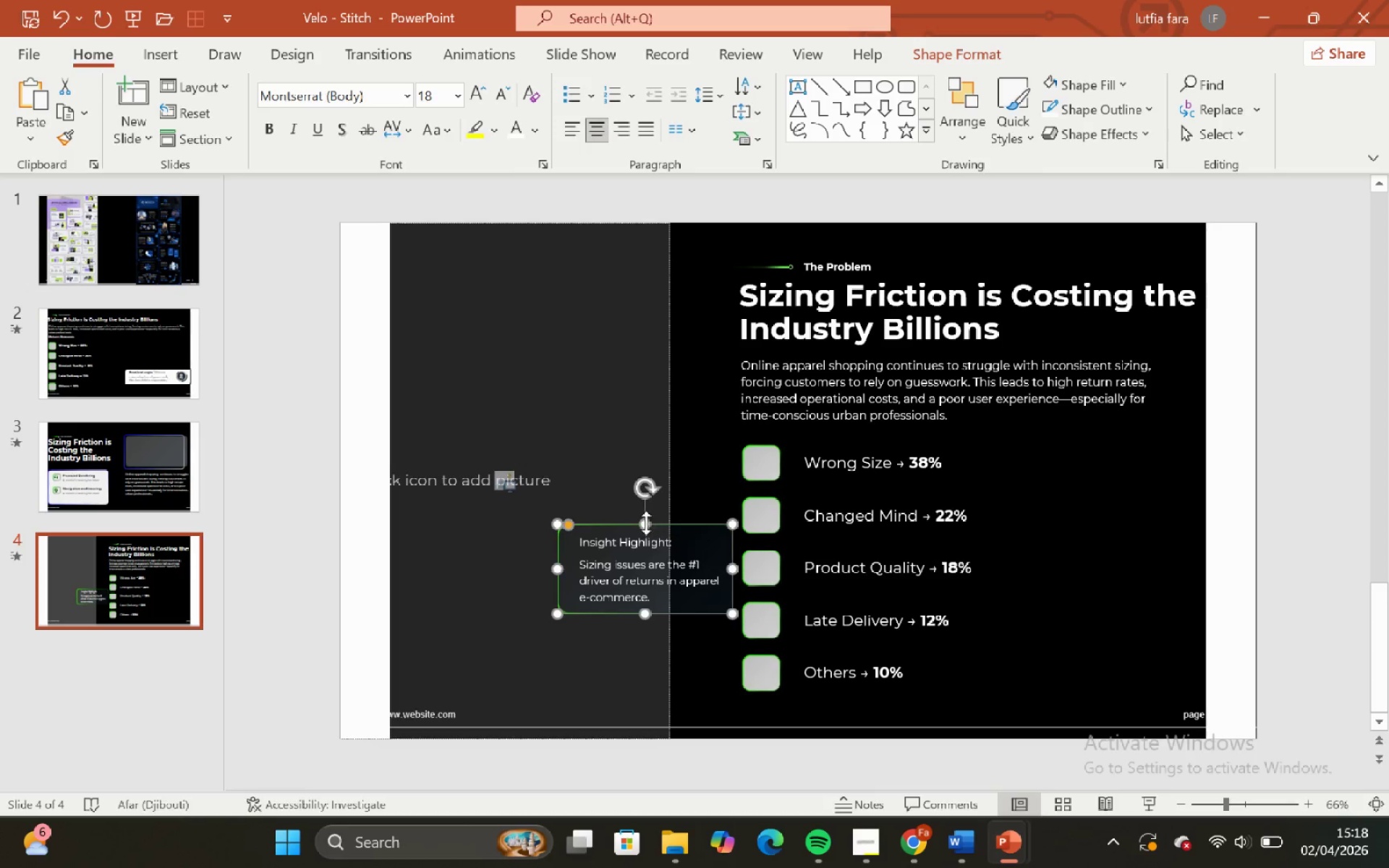 
hold_key(key=ControlLeft, duration=0.89)
left_click_drag(start_coordinate=[644, 523], to_coordinate=[644, 516])
 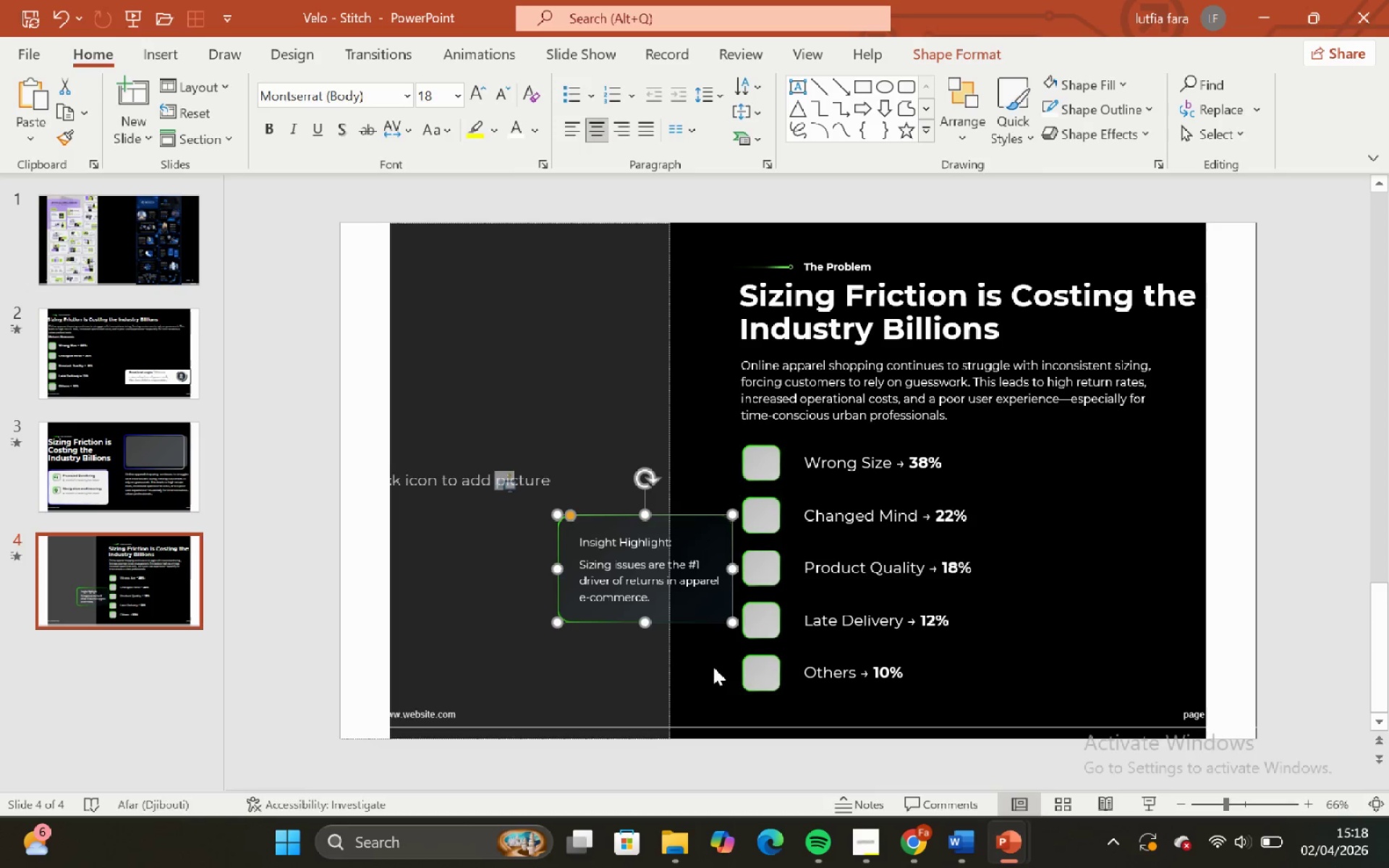 
hold_key(key=ShiftLeft, duration=0.83)
 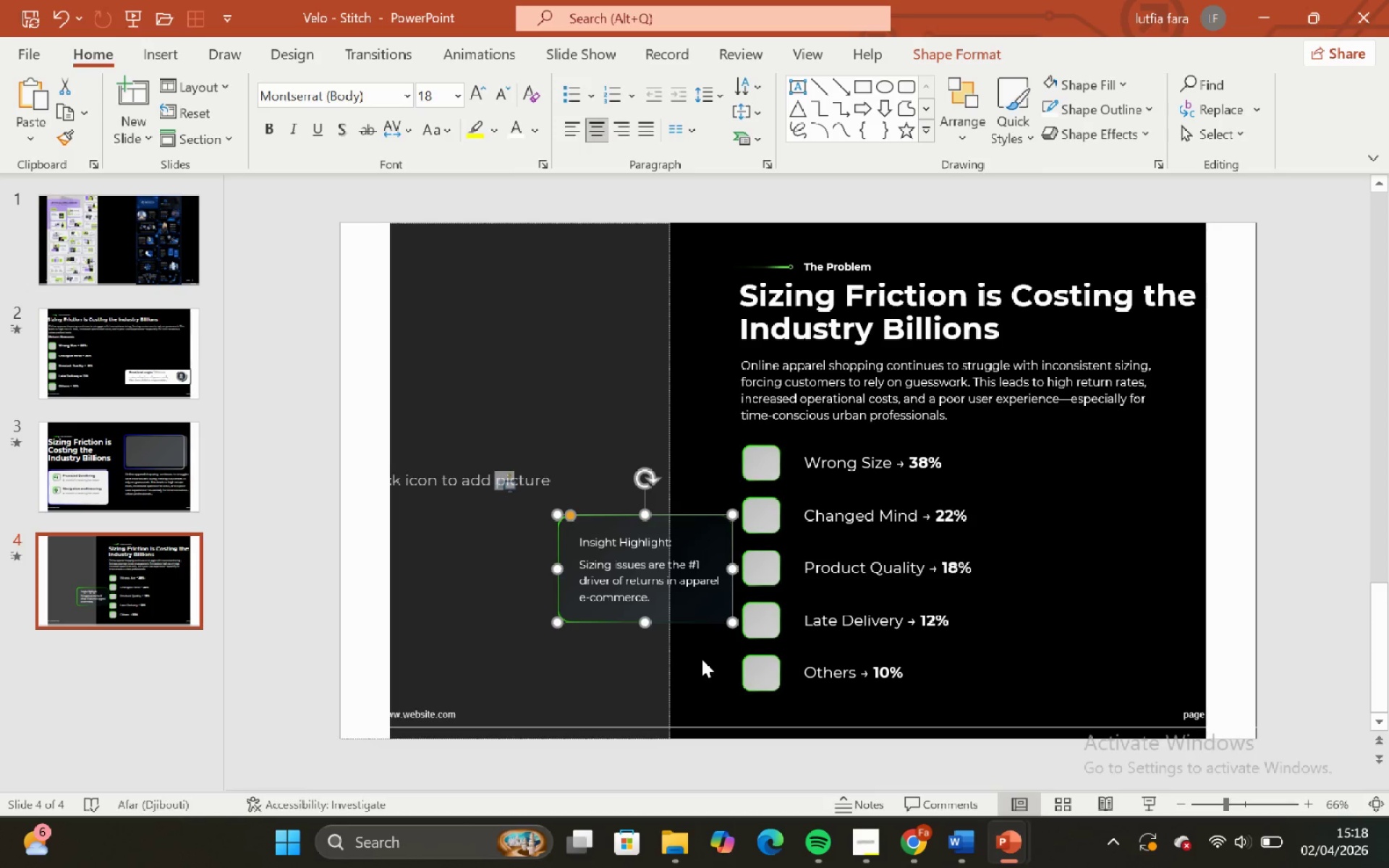 
key(Control+ControlLeft)
 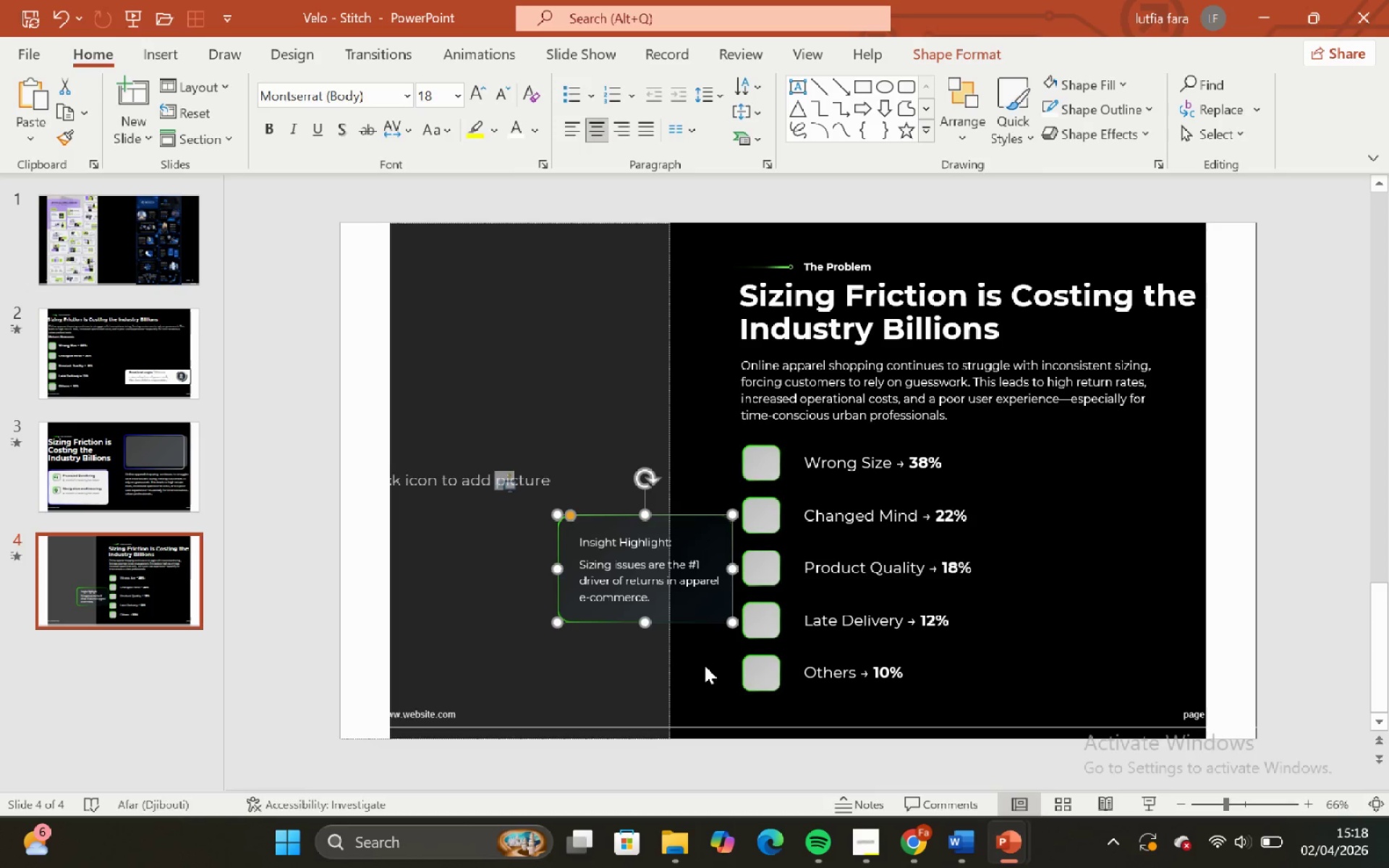 
key(Control+Z)
 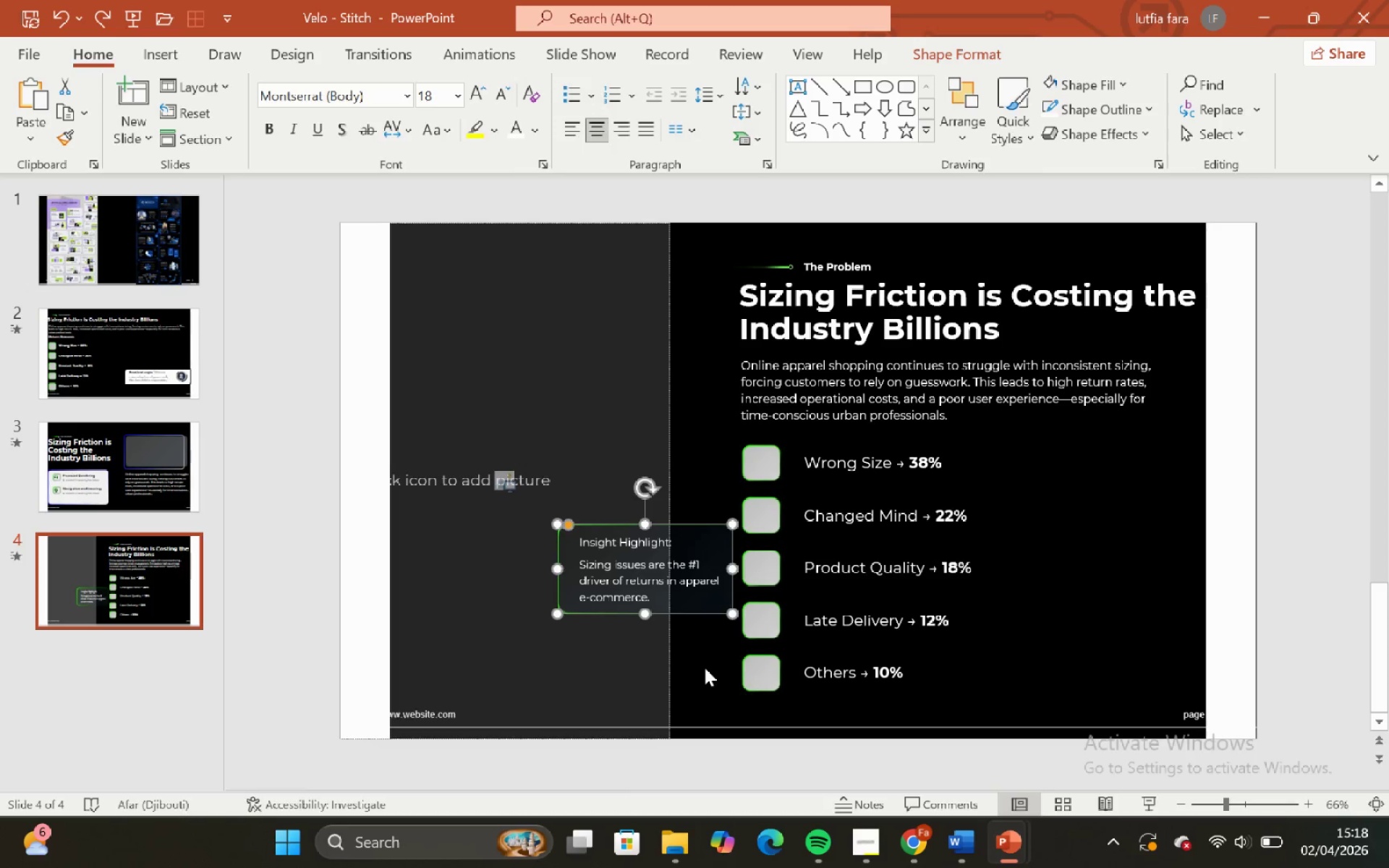 
left_click([705, 668])
 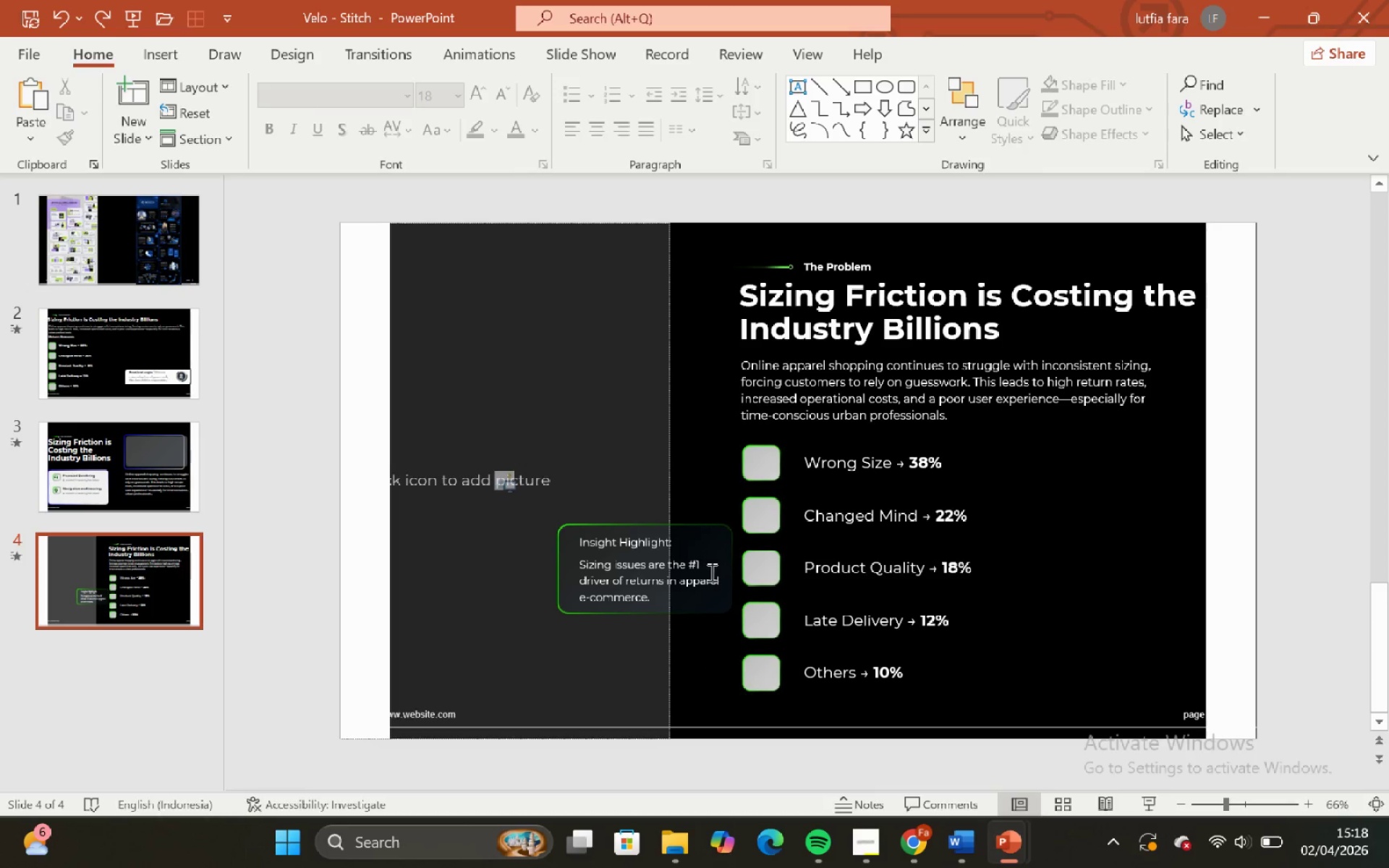 
left_click([715, 576])
 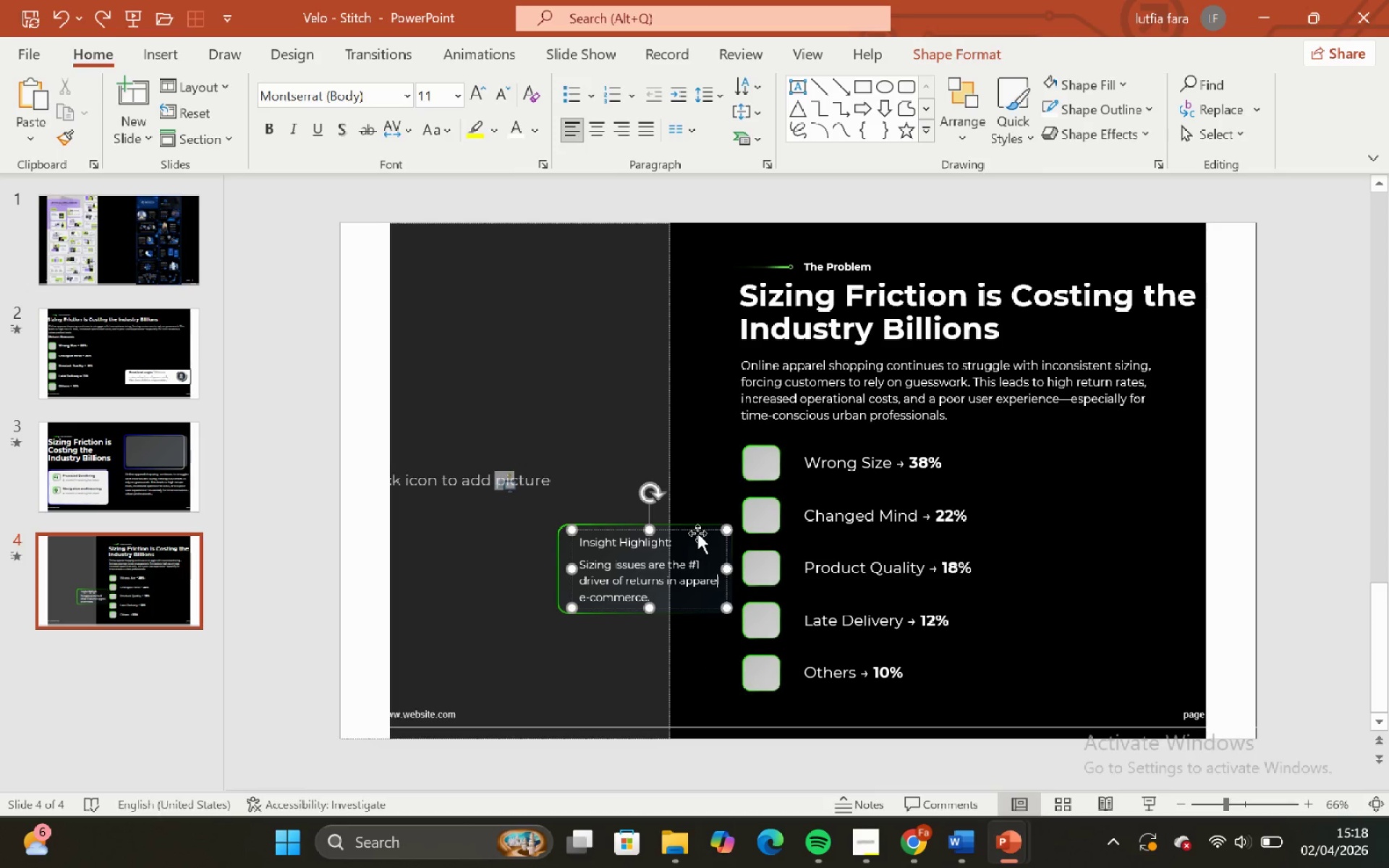 
left_click([697, 532])
 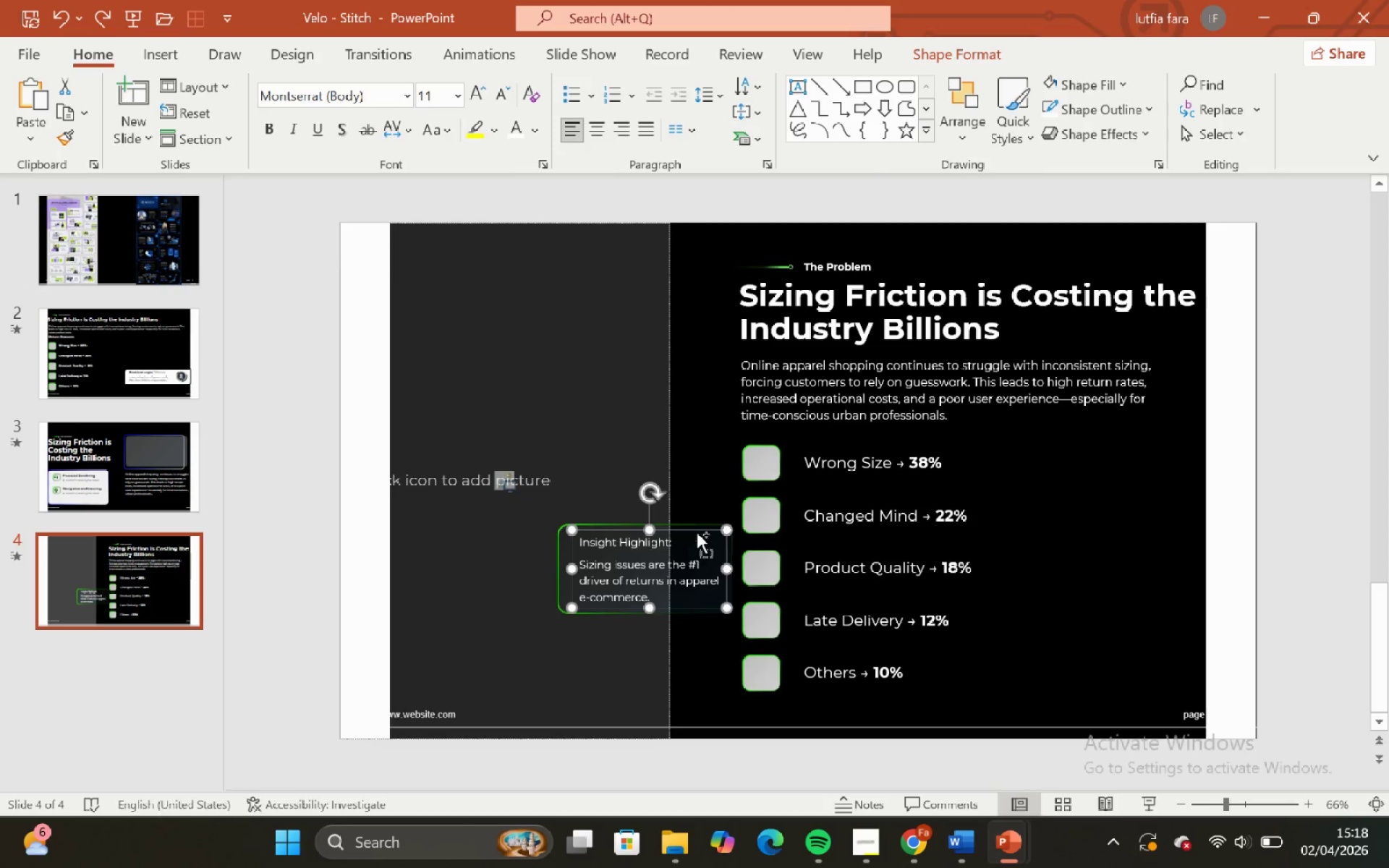 
hold_key(key=ShiftLeft, duration=0.8)
hold_key(key=ControlLeft, duration=0.8)
scroll: coordinate [697, 532], scroll_direction: up, amount: 5.0
 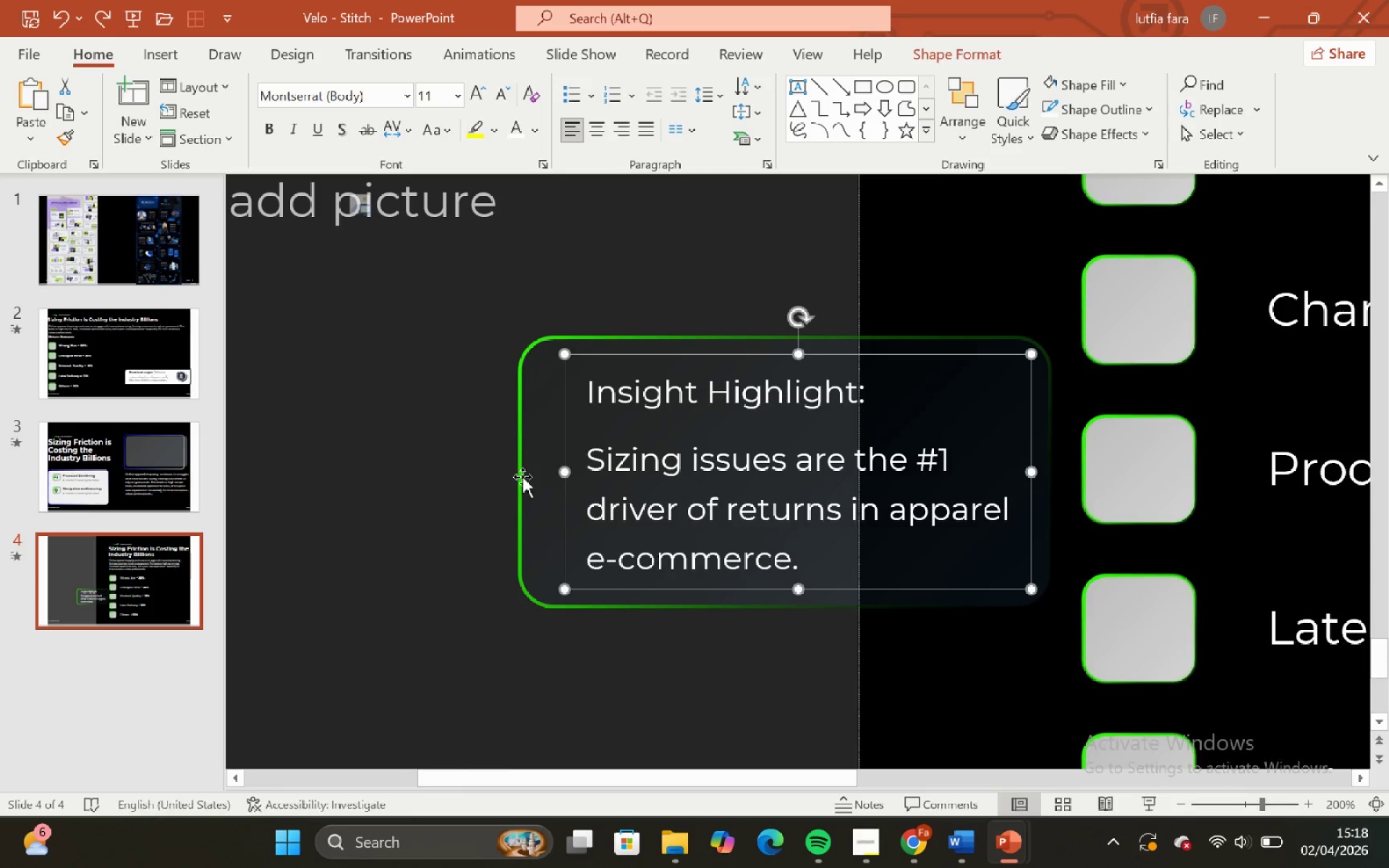 
left_click([521, 475])
 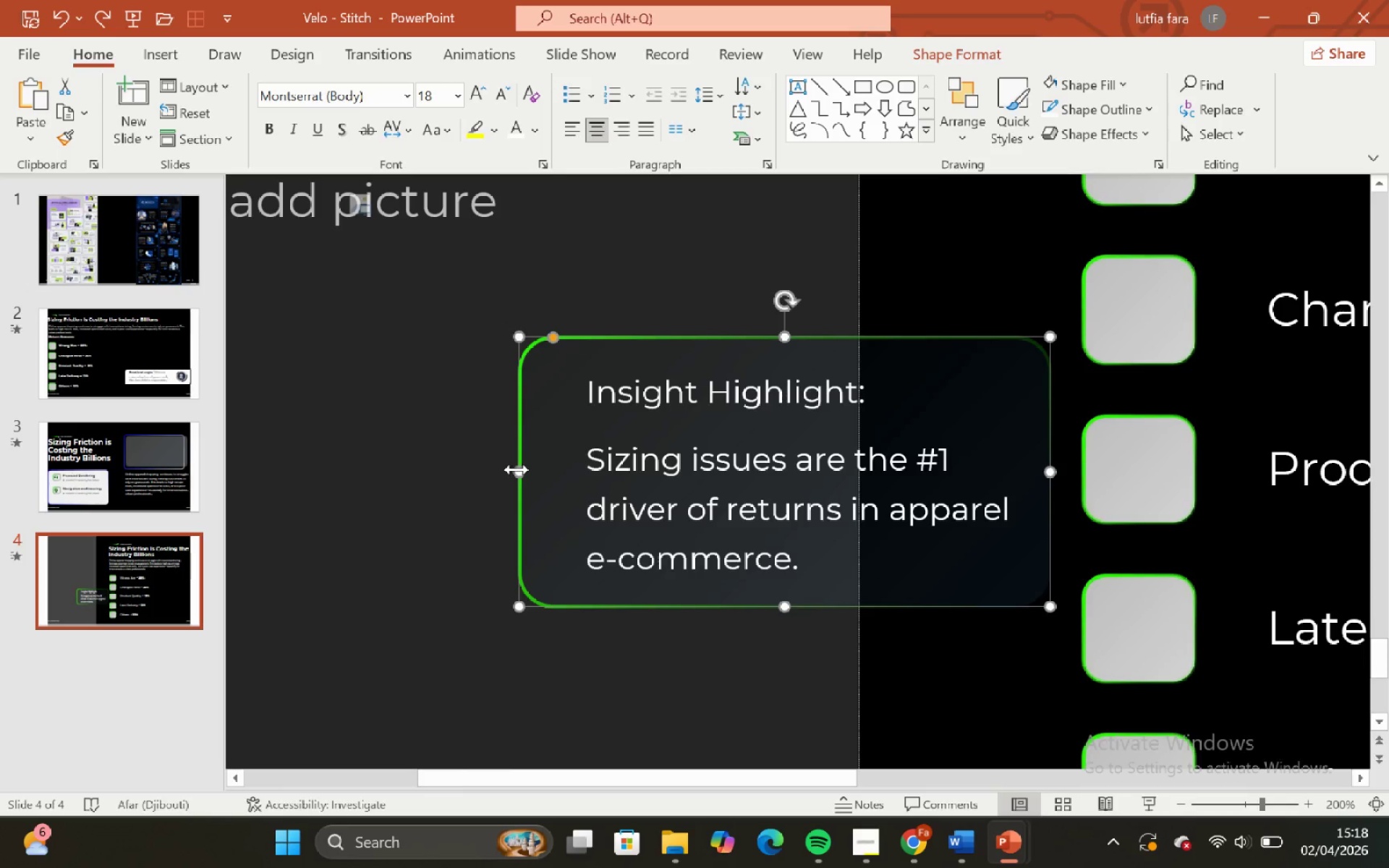 
left_click_drag(start_coordinate=[517, 469], to_coordinate=[407, 459])
 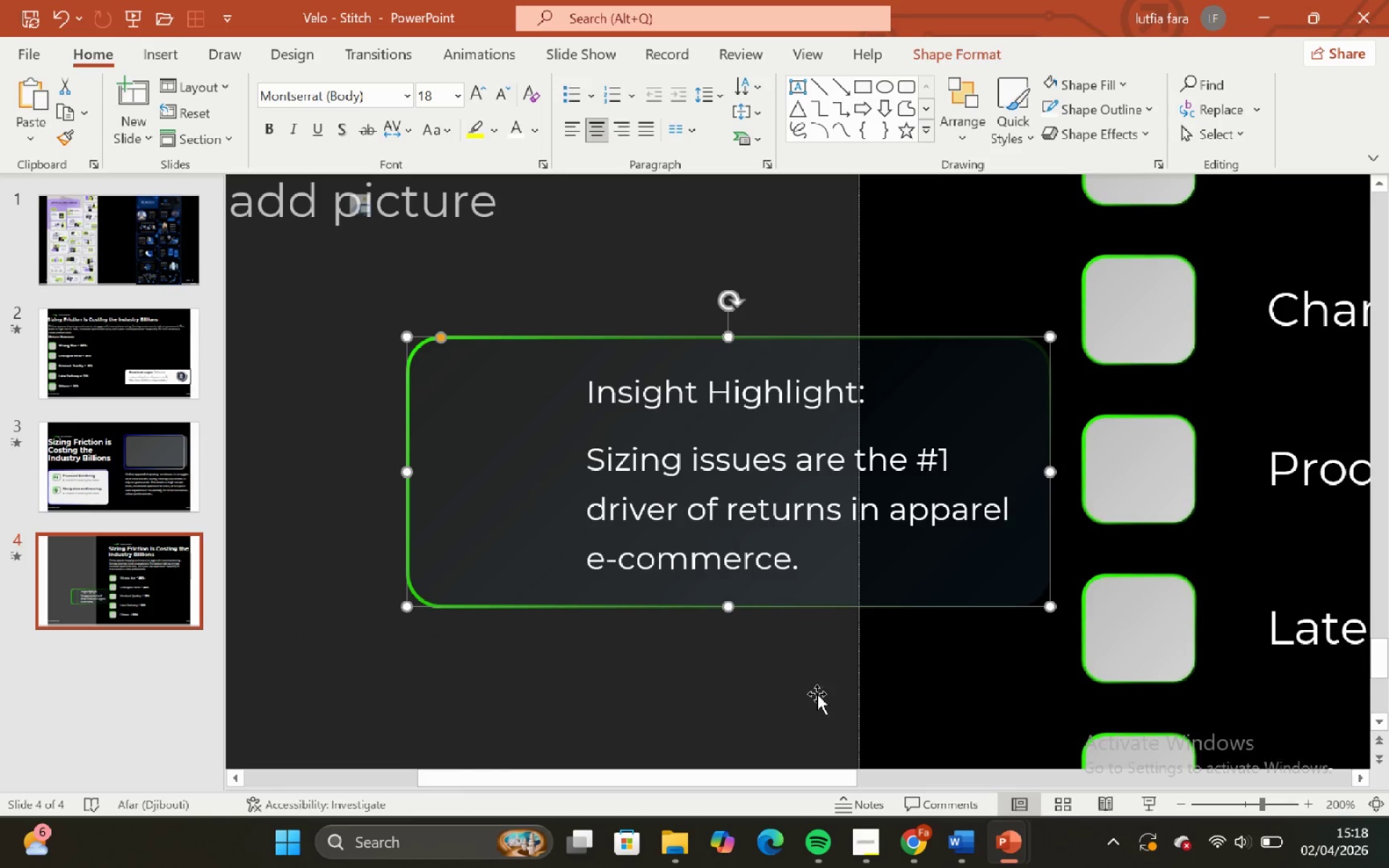 
hold_key(key=ShiftLeft, duration=1.25)
 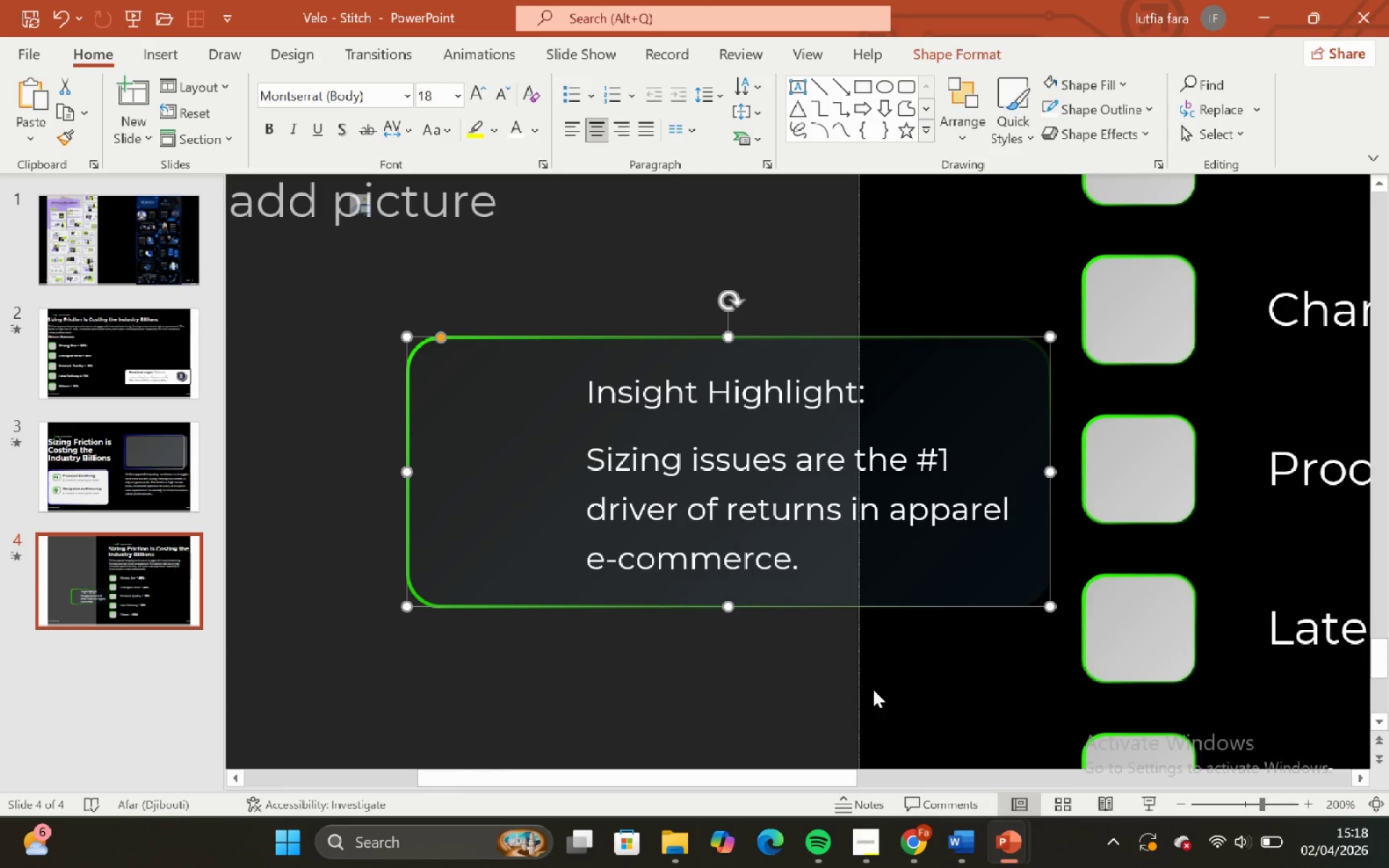 
left_click([888, 684])
 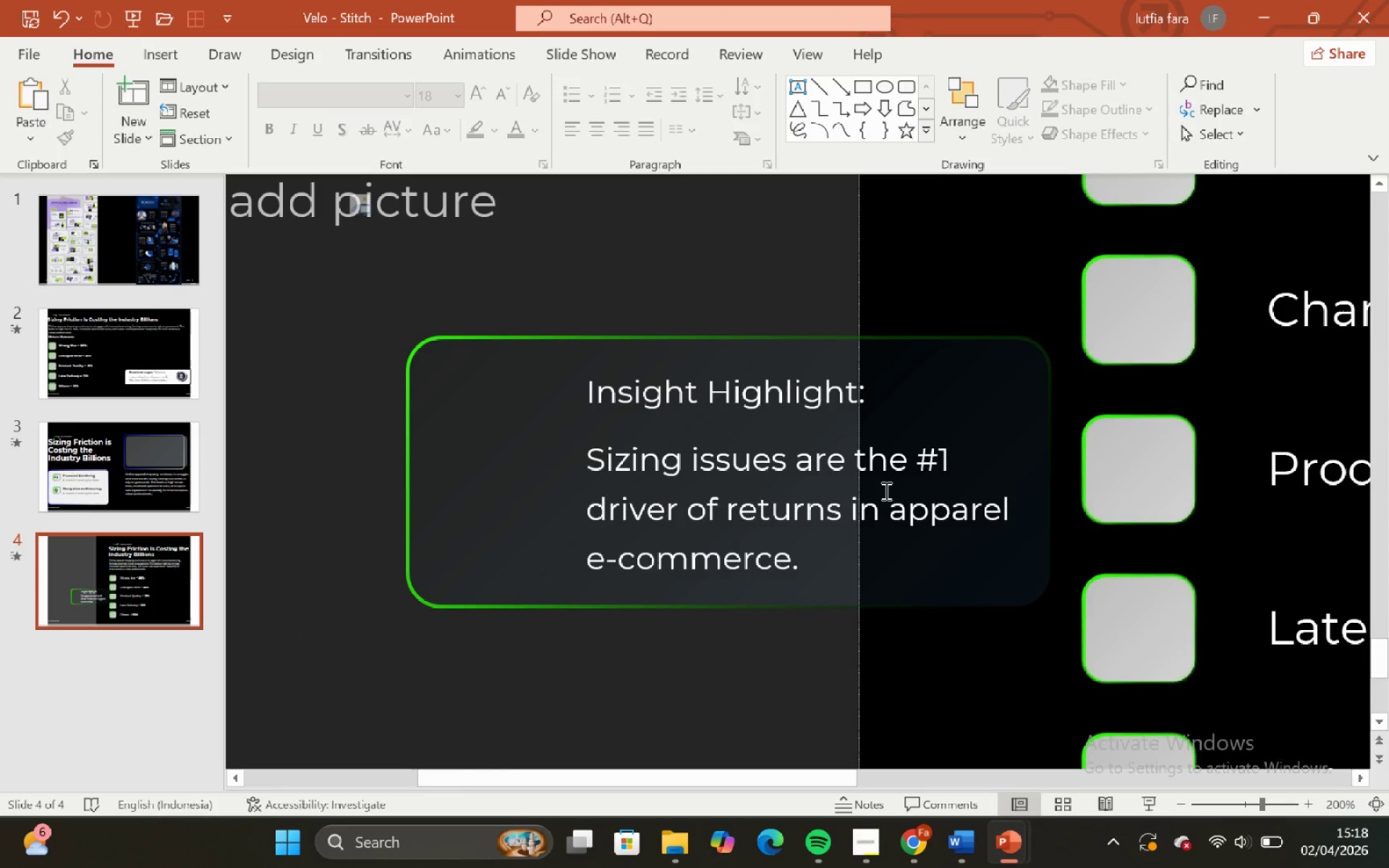 
hold_key(key=ShiftLeft, duration=0.67)
hold_key(key=ControlLeft, duration=0.59)
scroll: coordinate [862, 502], scroll_direction: down, amount: 2.0
 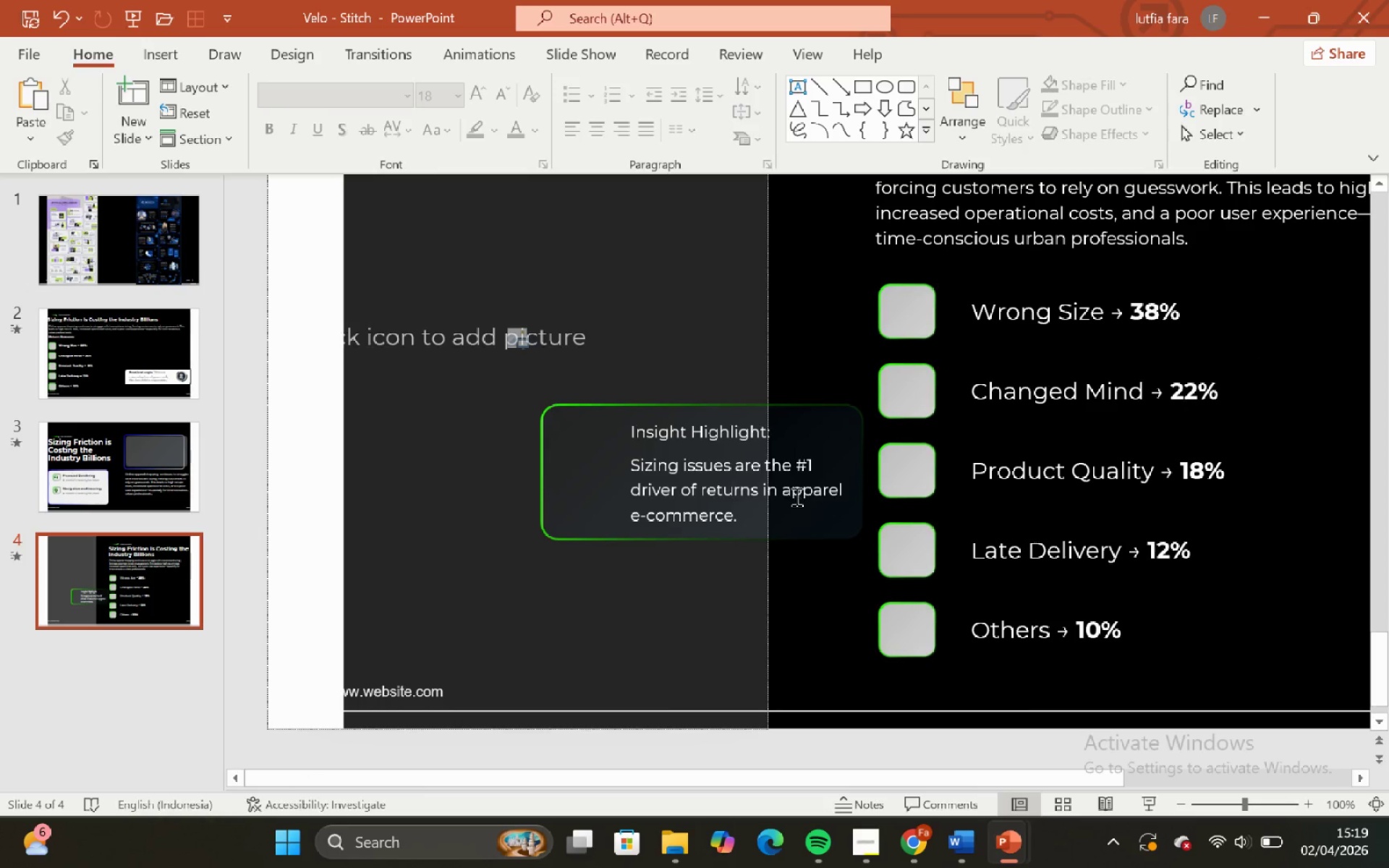 
left_click([796, 488])
 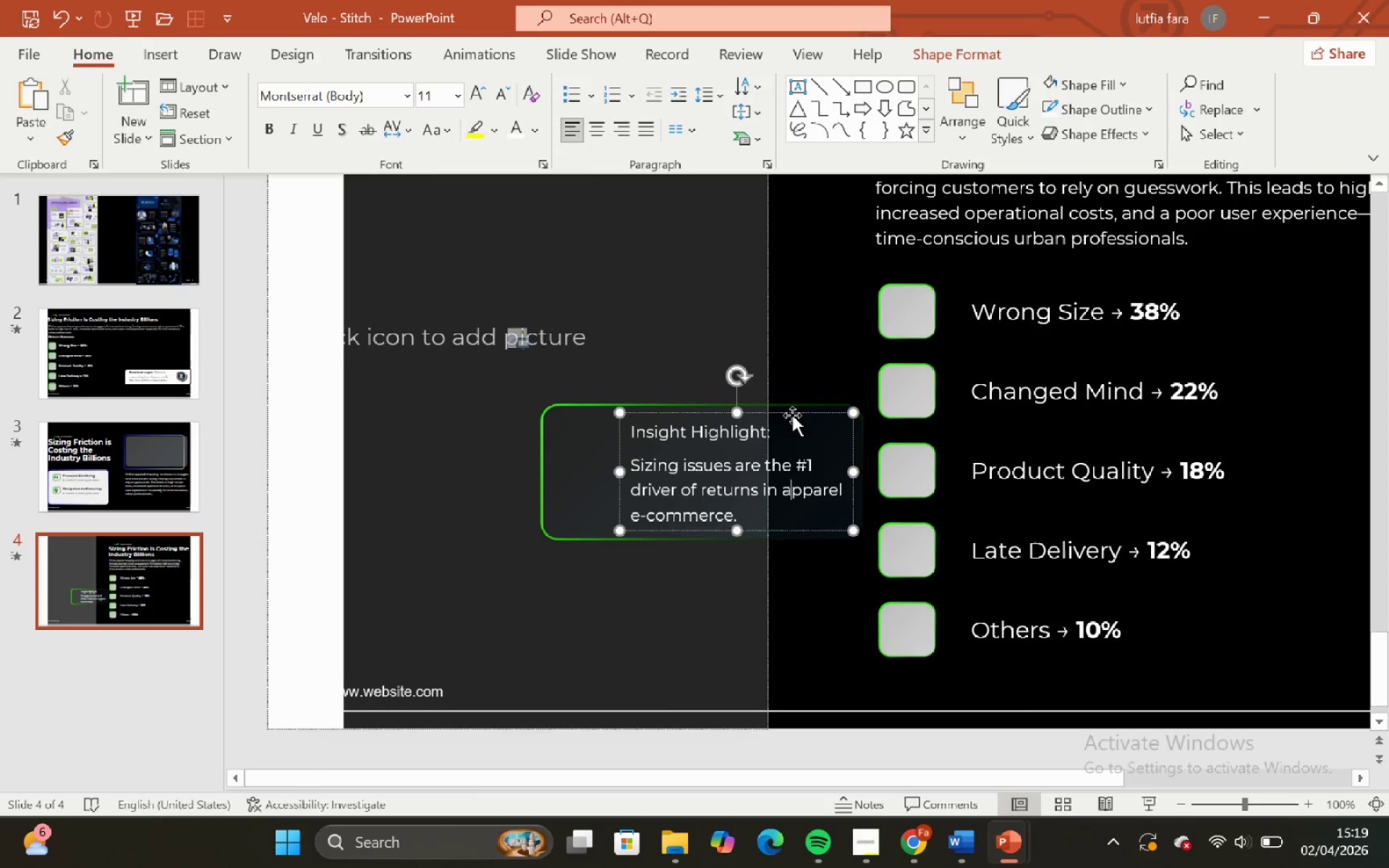 
left_click_drag(start_coordinate=[792, 414], to_coordinate=[749, 414])
 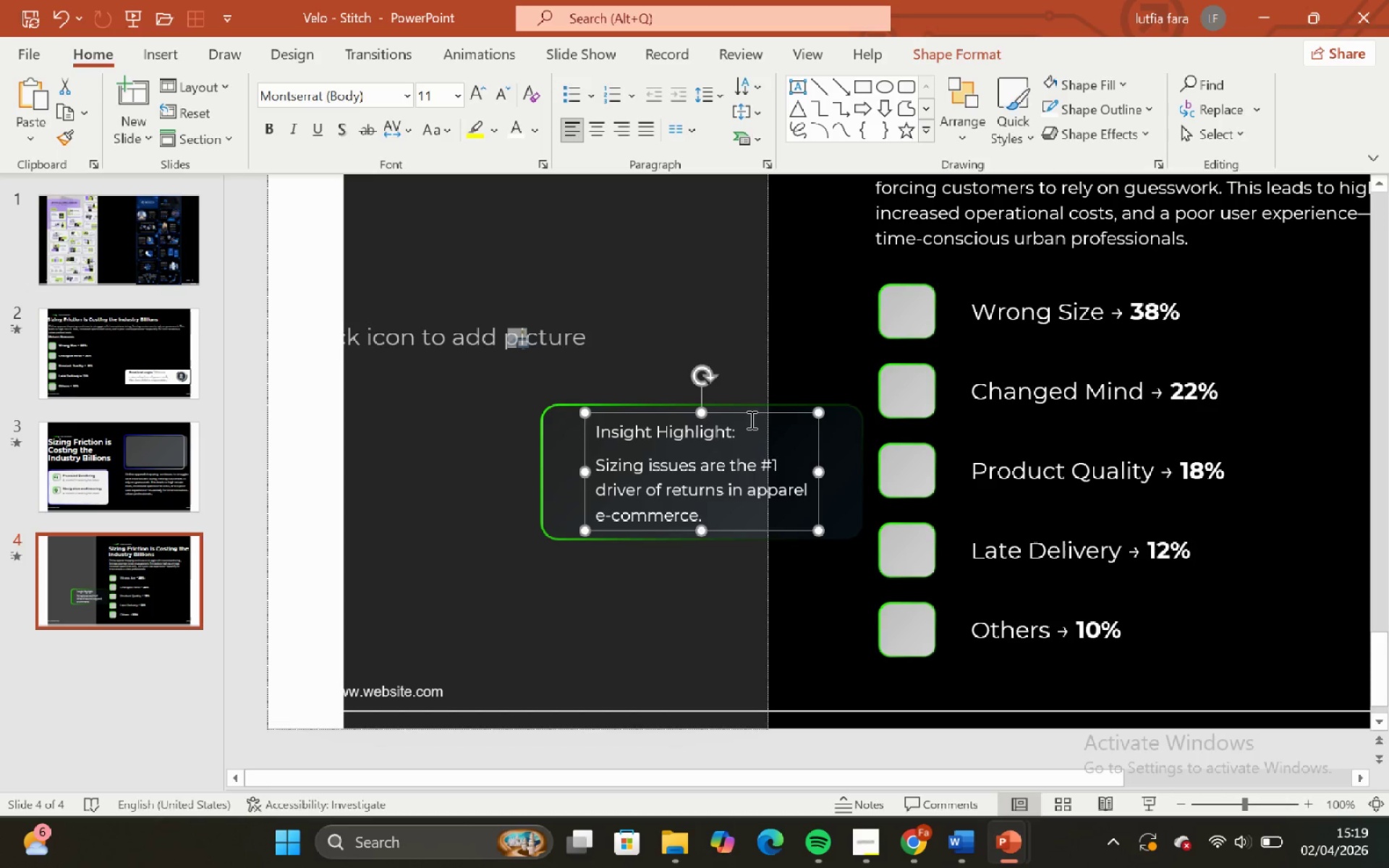 
hold_key(key=ShiftLeft, duration=1.06)
 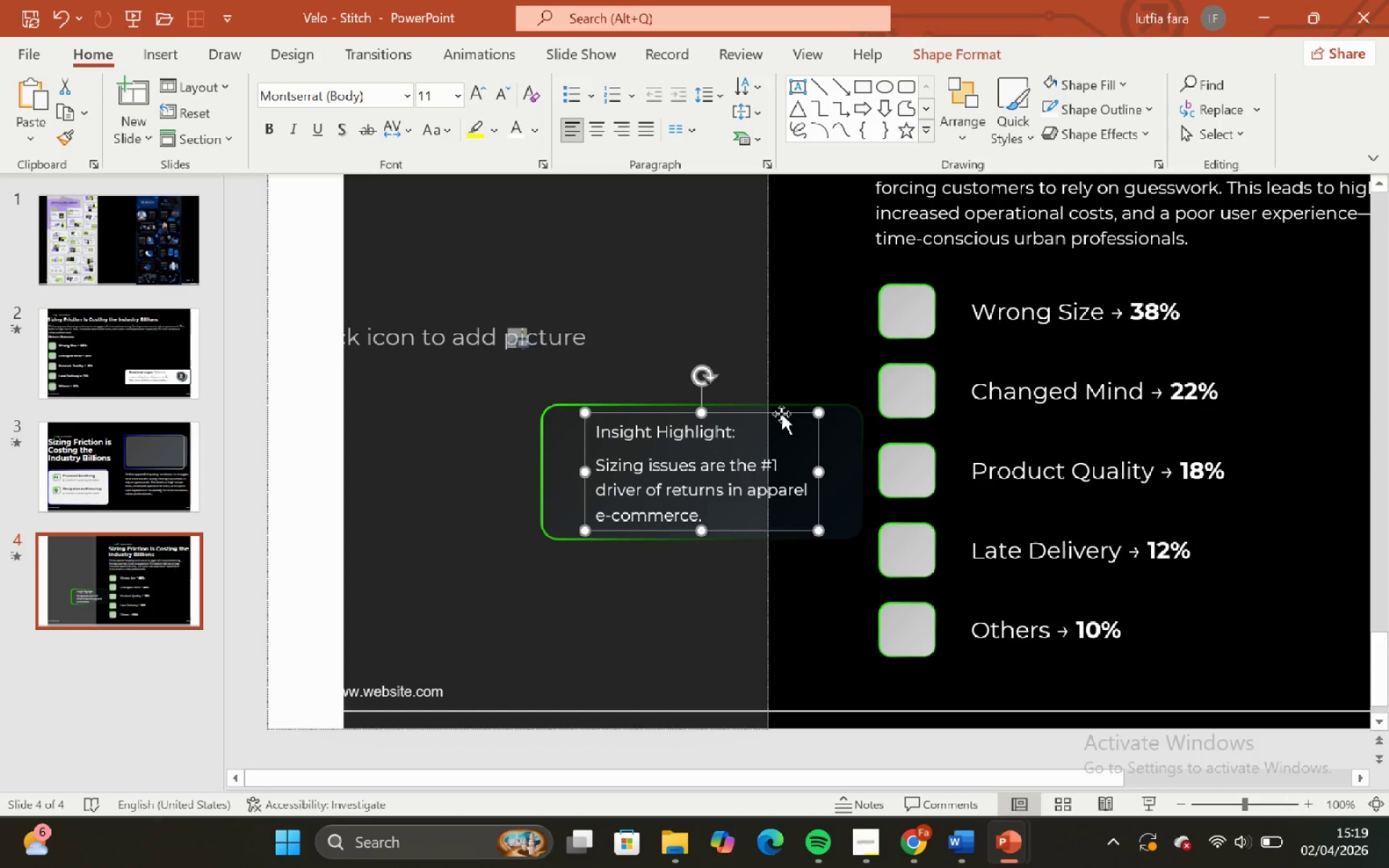 
hold_key(key=ShiftLeft, duration=0.59)
left_click([850, 430])
 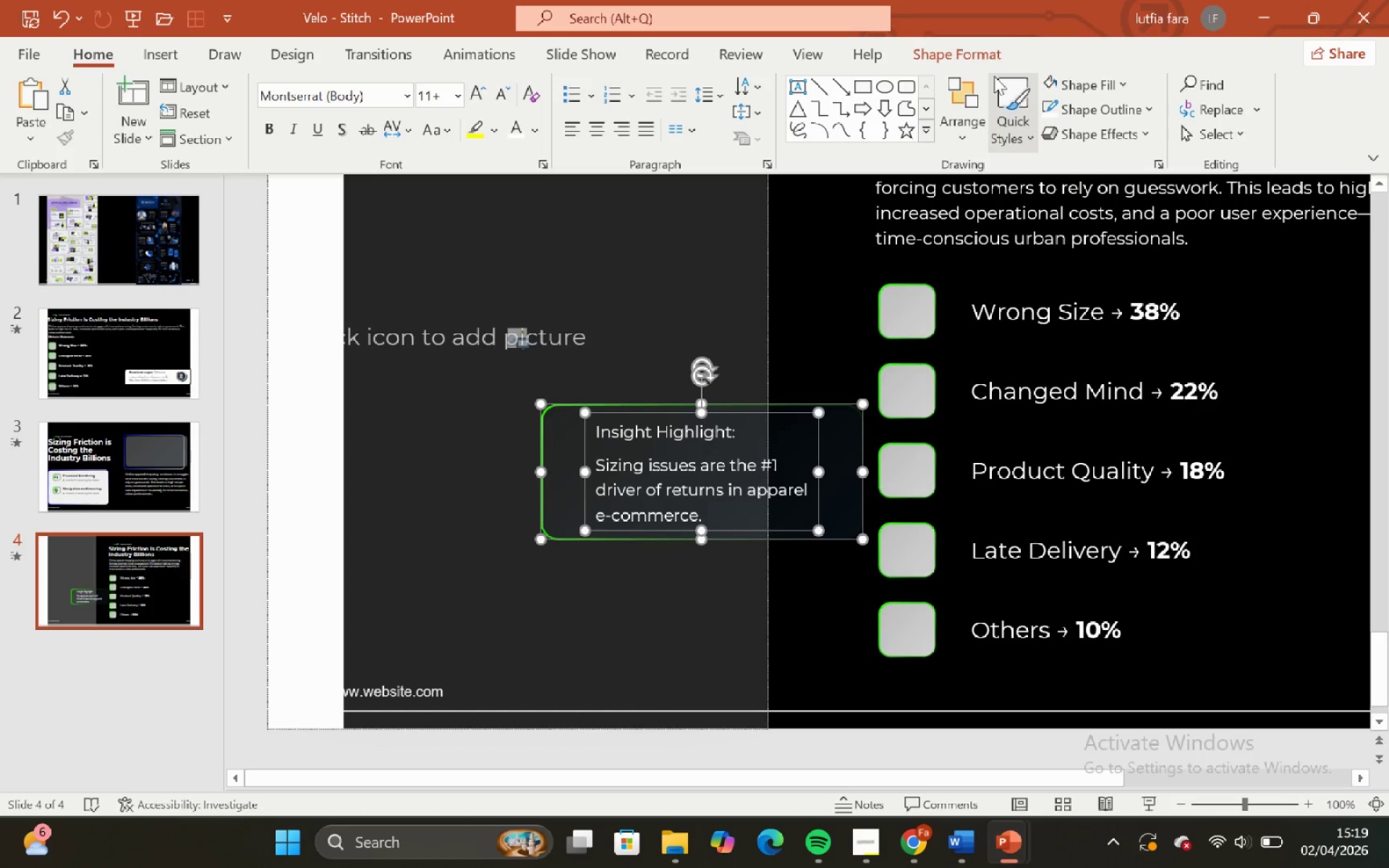 
left_click_drag(start_coordinate=[969, 56], to_coordinate=[1155, 78])
 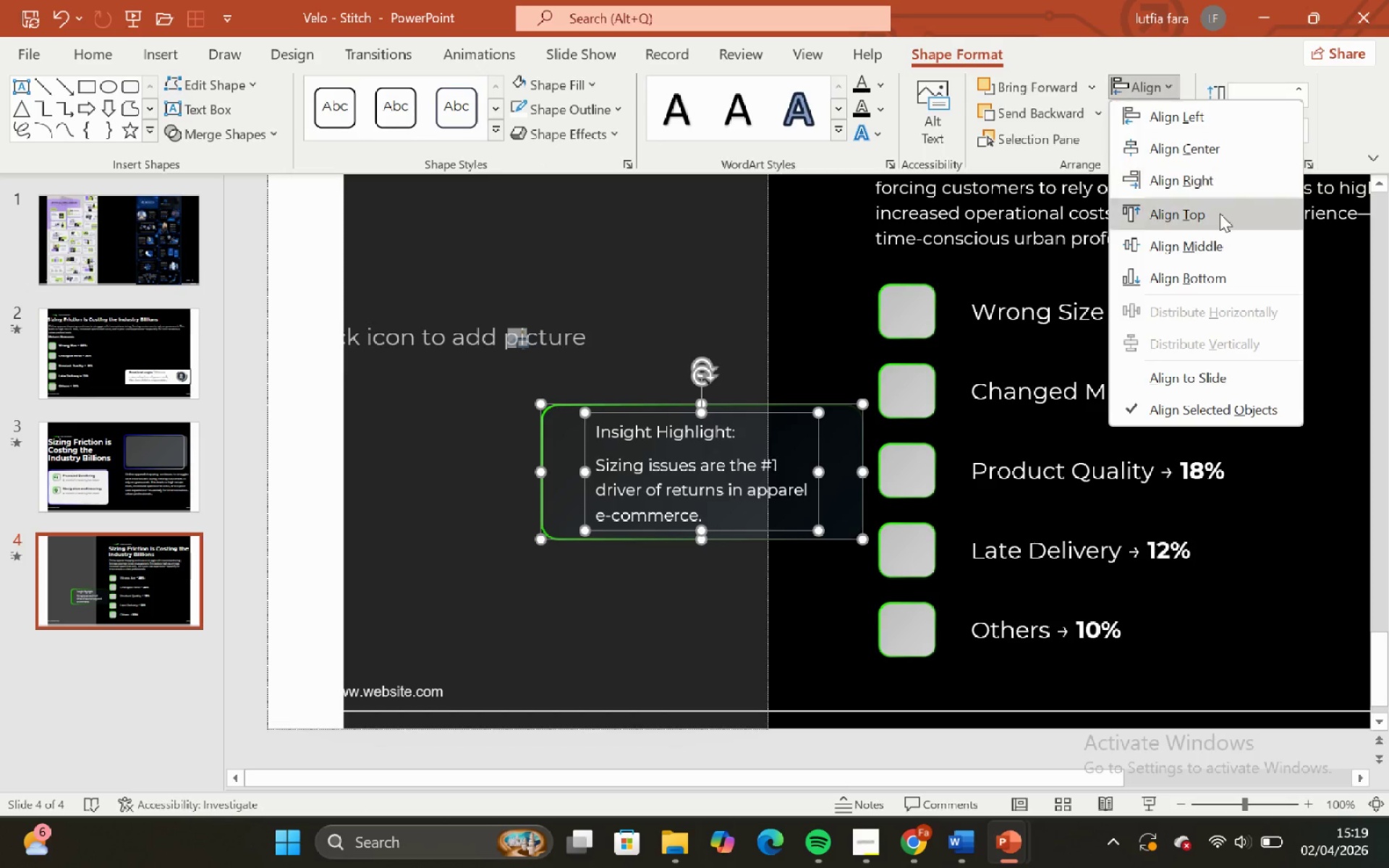 
left_click([1155, 78])
 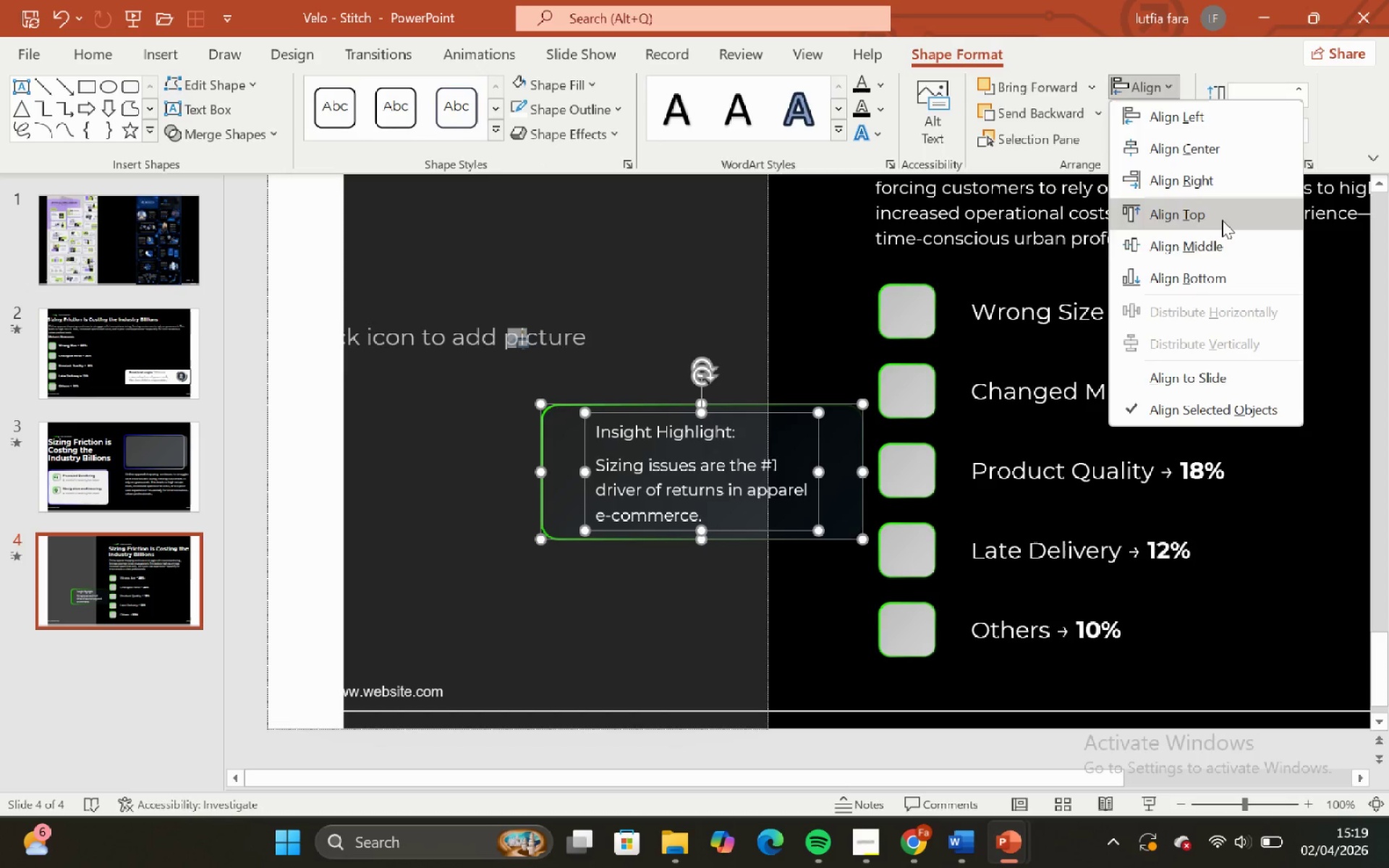 
left_click([1231, 238])
 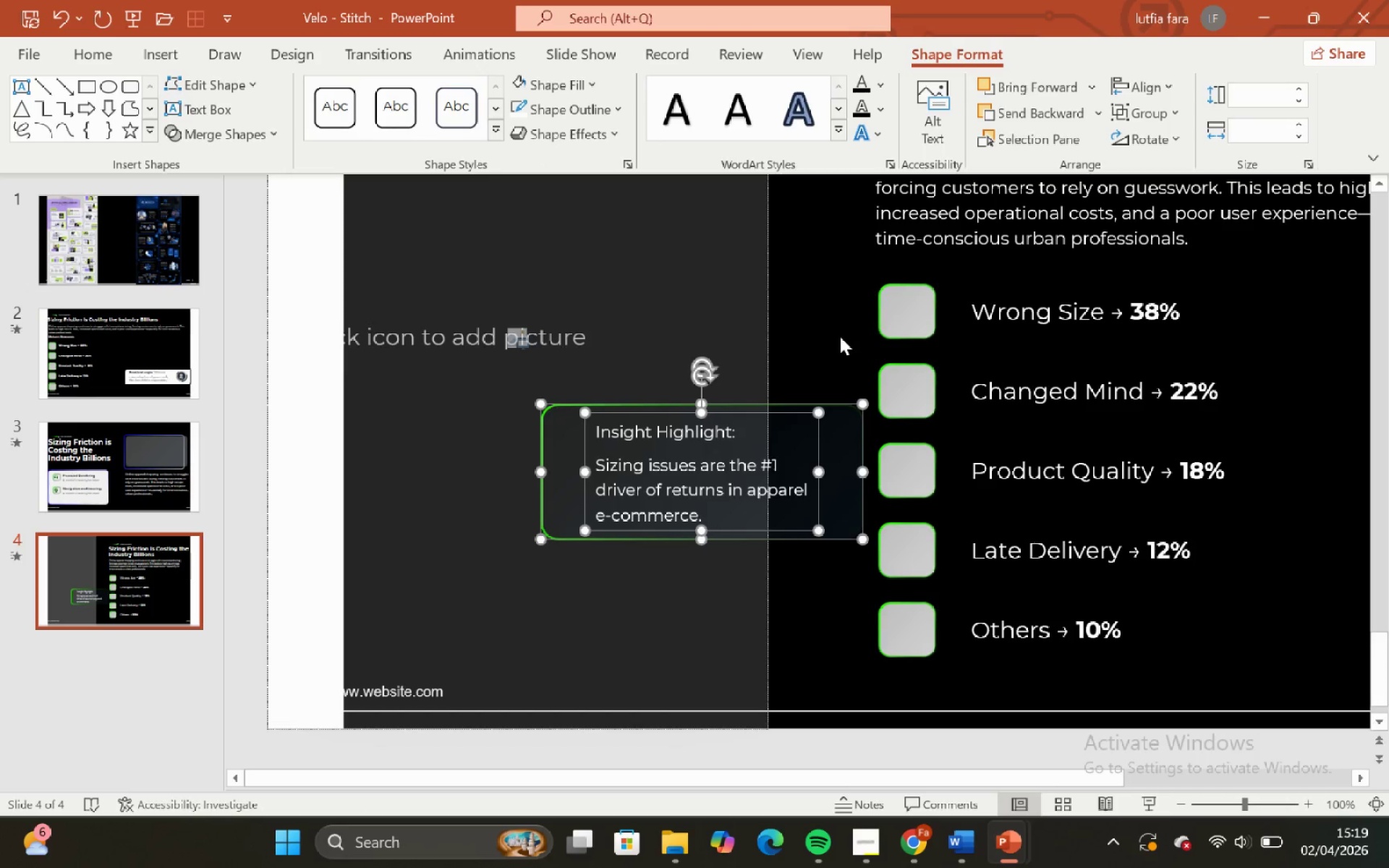 
left_click_drag(start_coordinate=[835, 328], to_coordinate=[85, 61])
 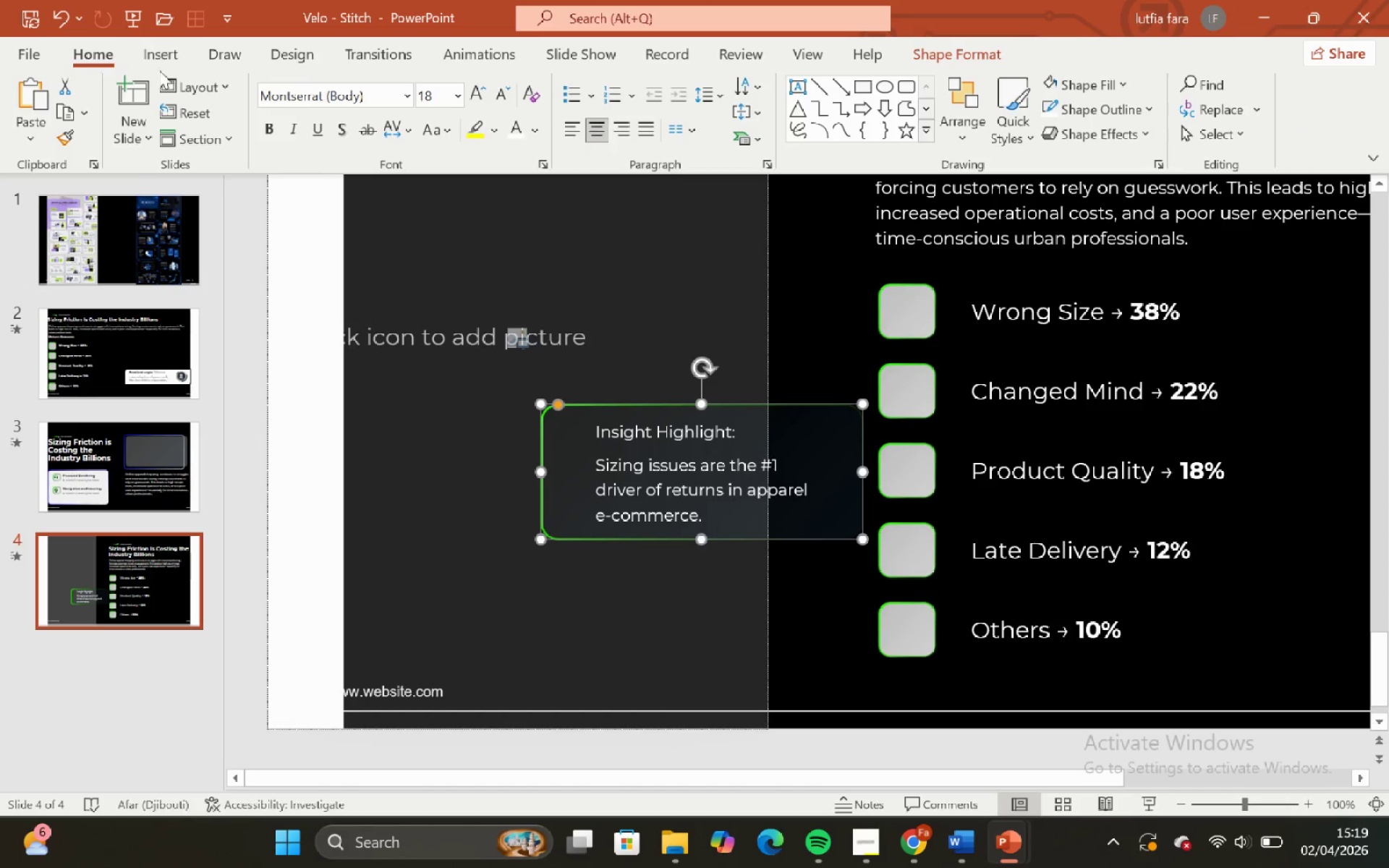 
left_click([85, 61])
 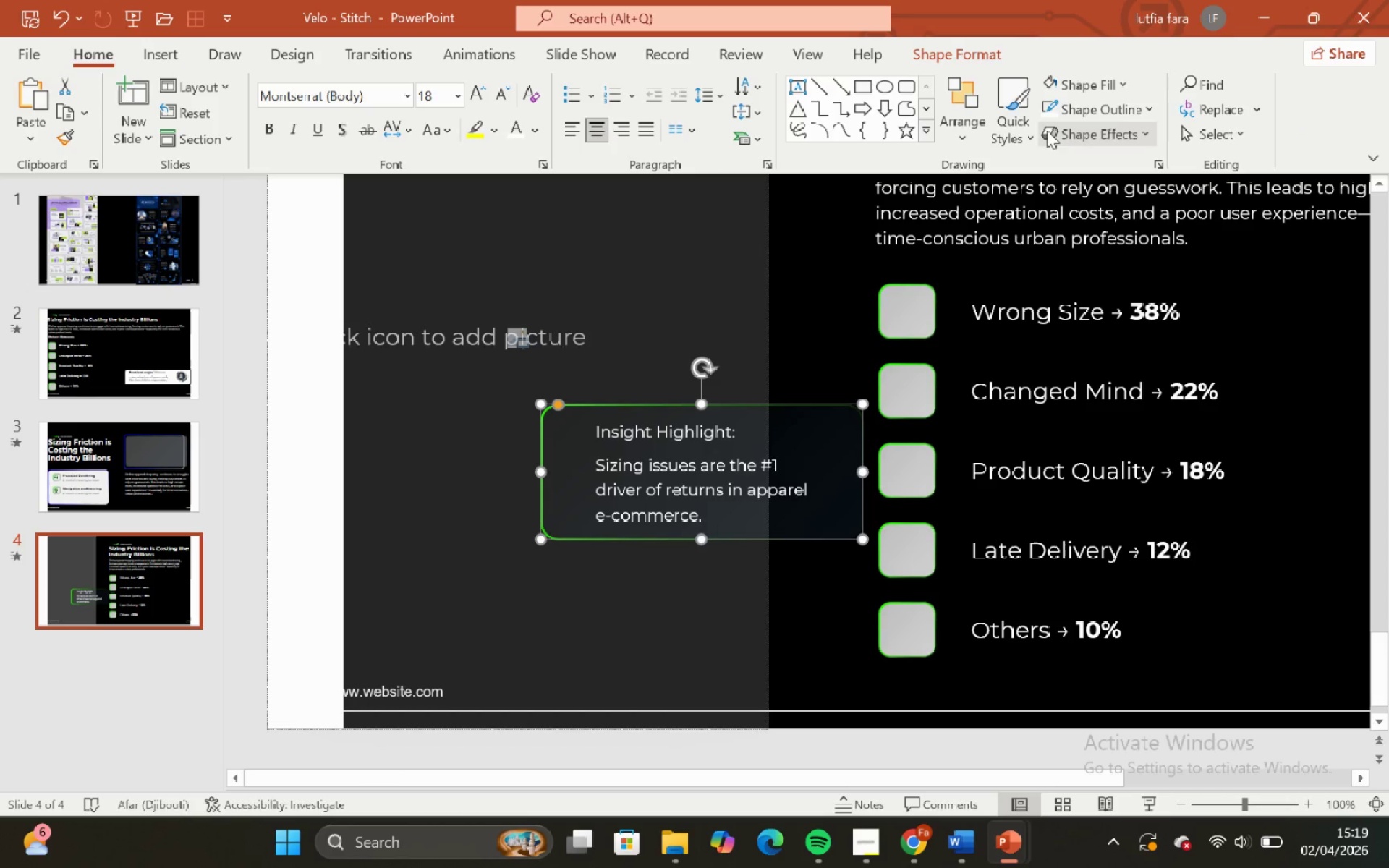 
left_click([1110, 107])
 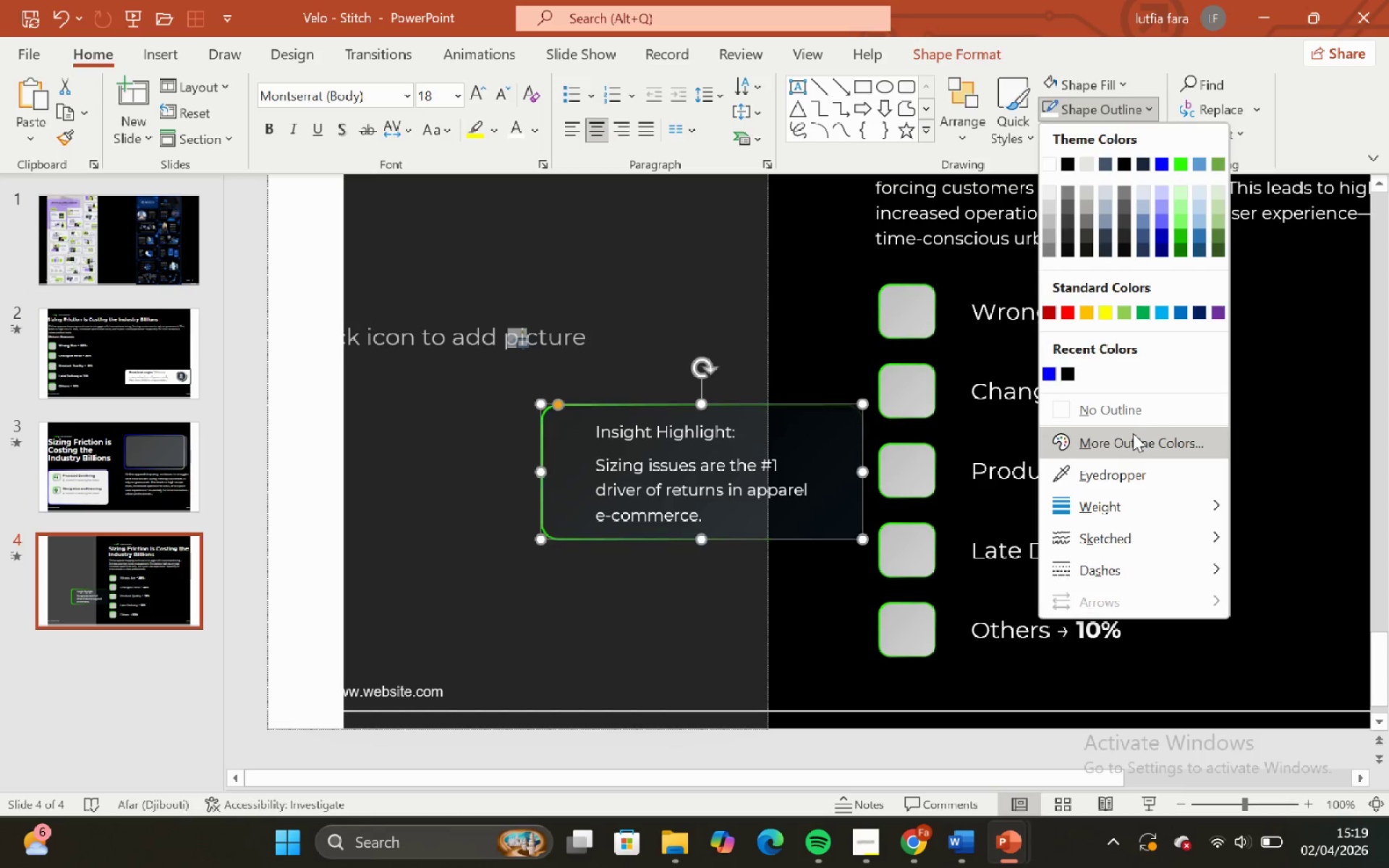 
left_click([1129, 410])
 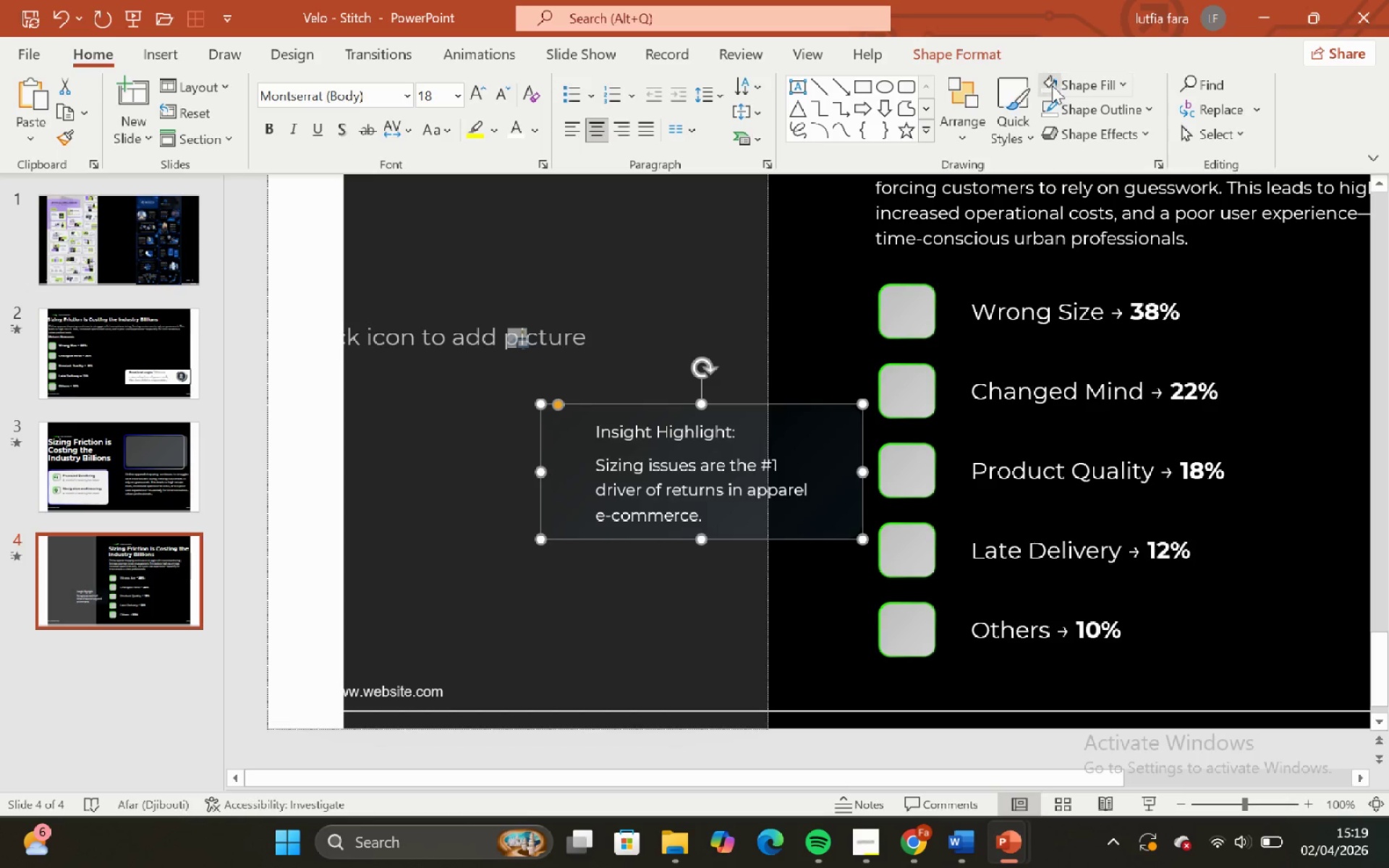 
left_click([694, 447])
 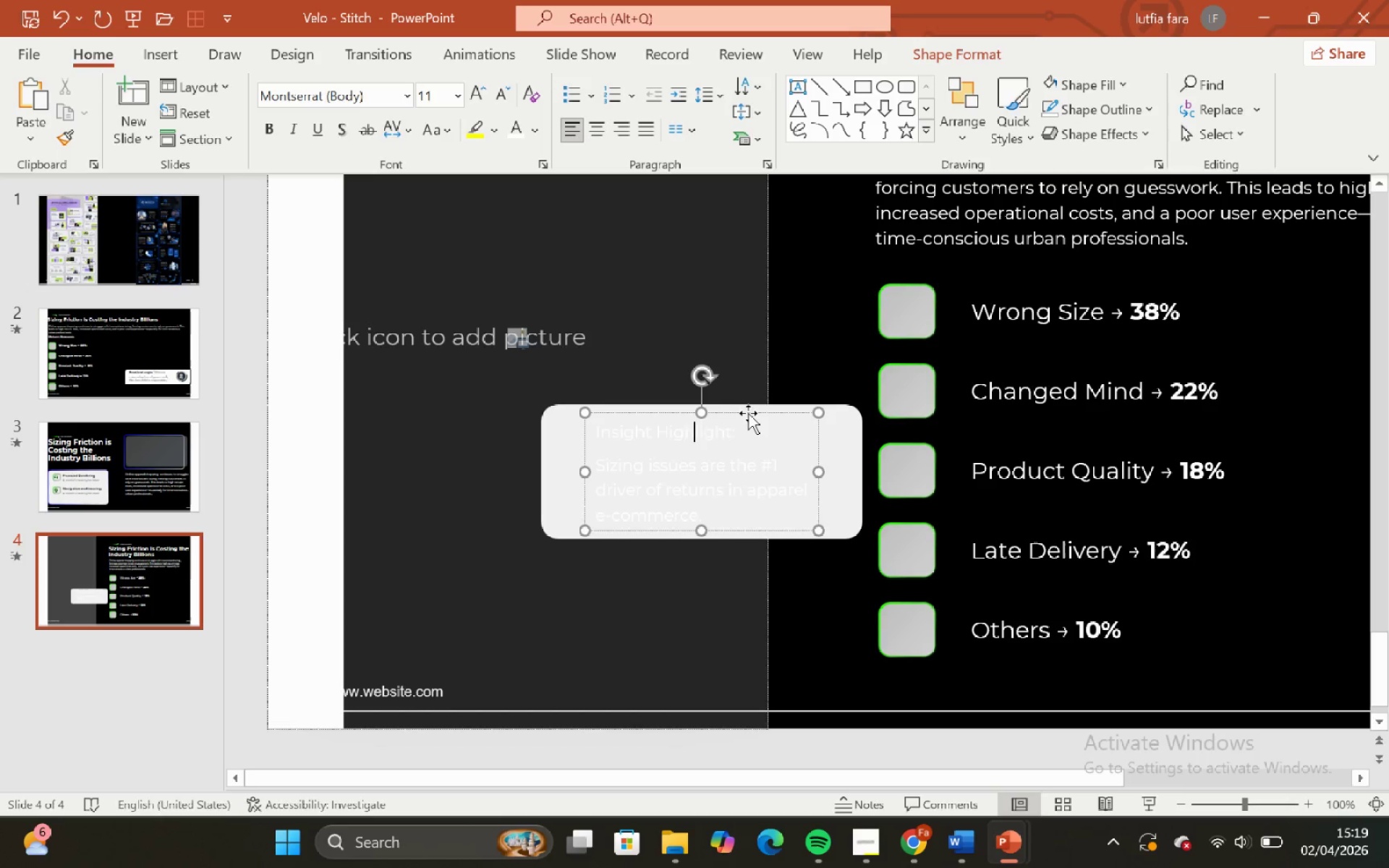 
left_click([748, 413])
 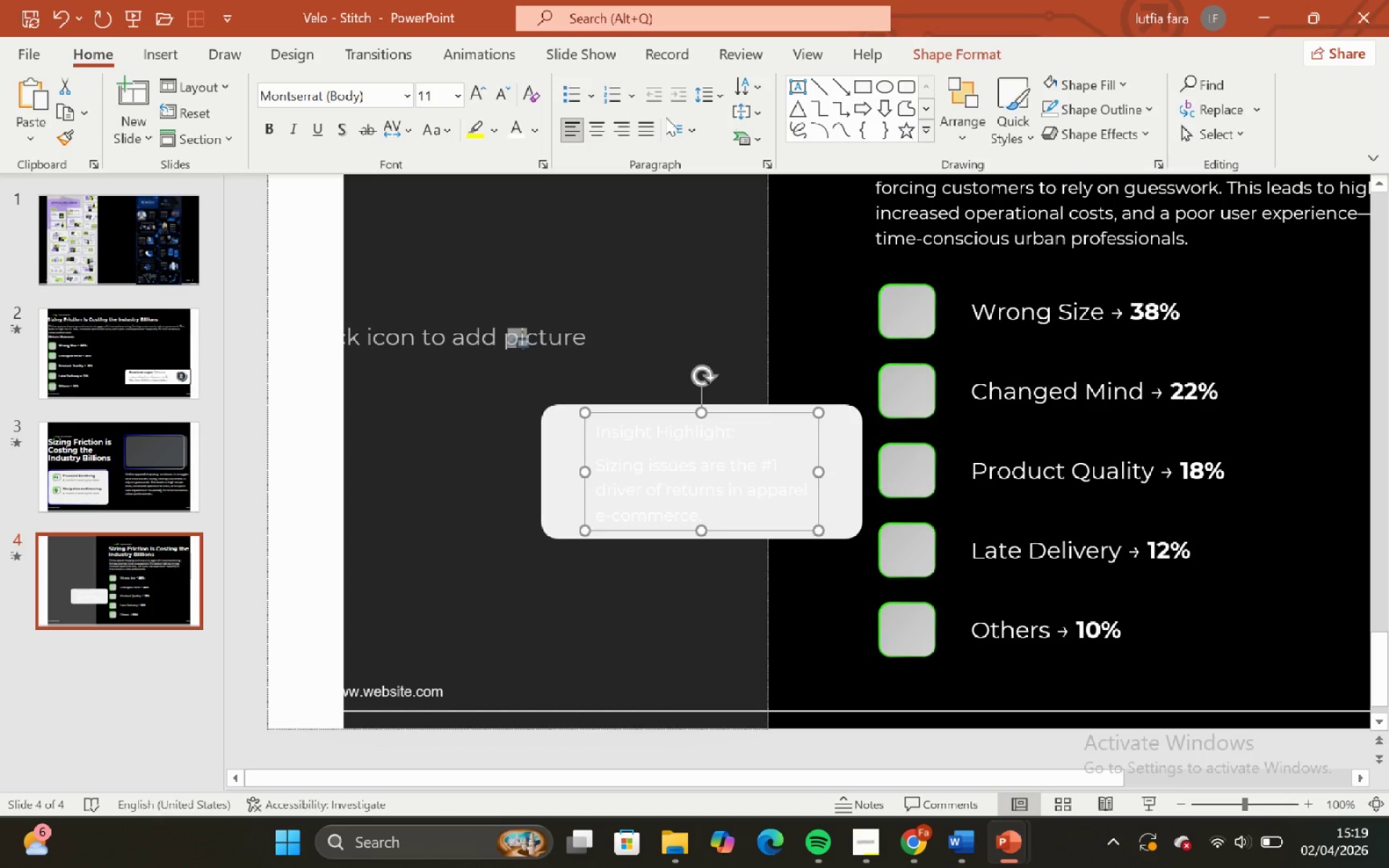 
left_click([539, 131])
 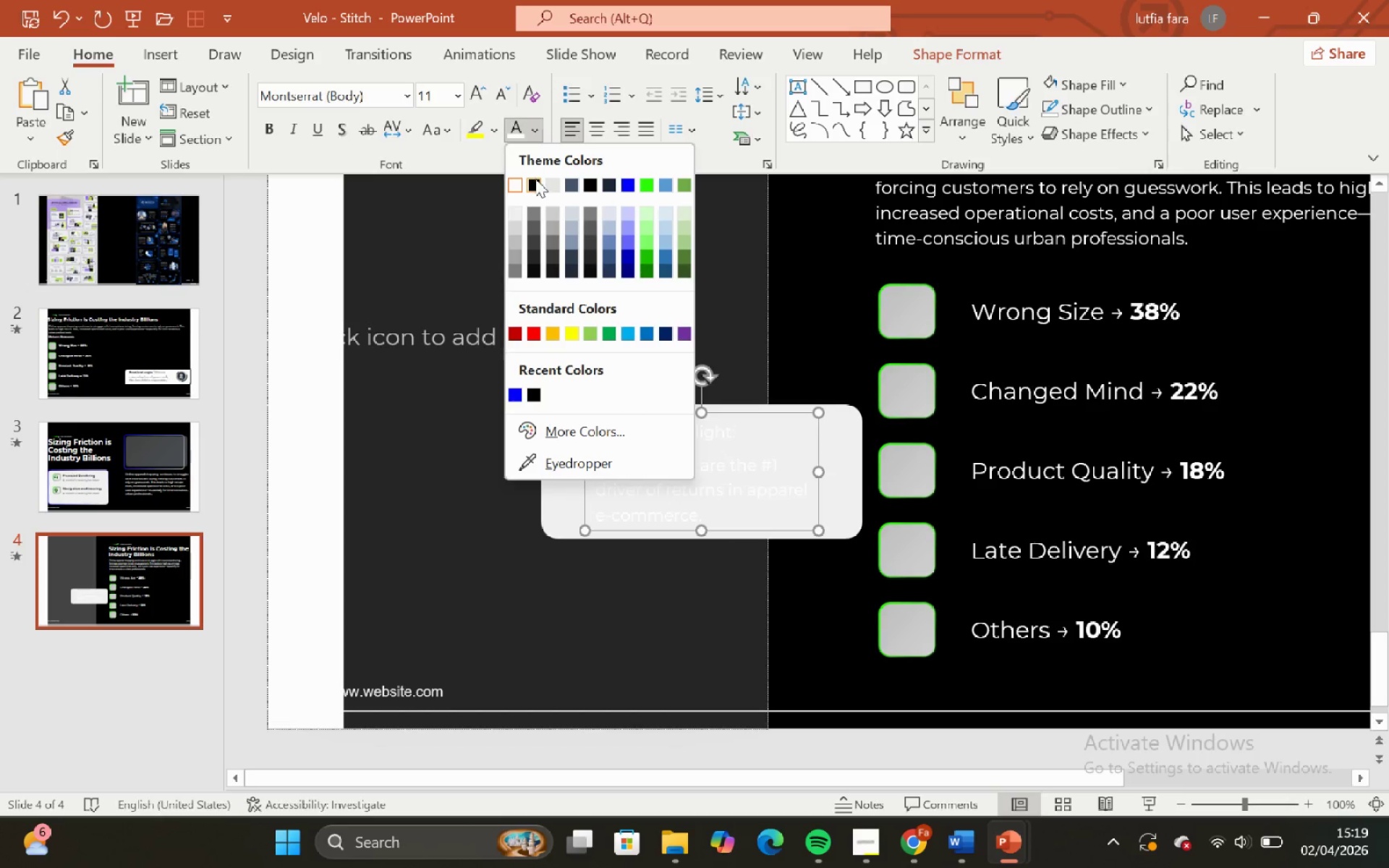 
left_click([536, 183])
 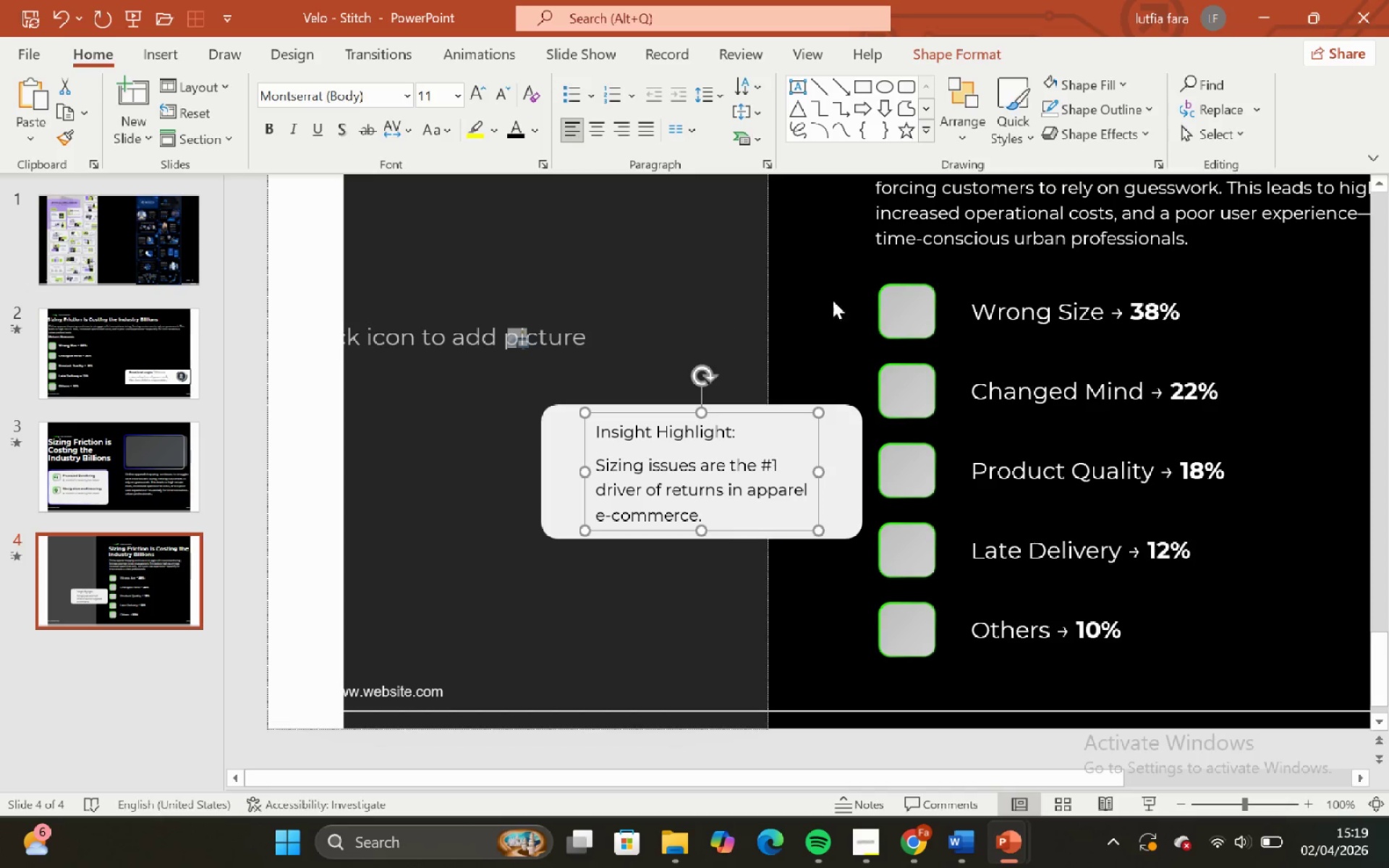 
left_click([812, 307])
 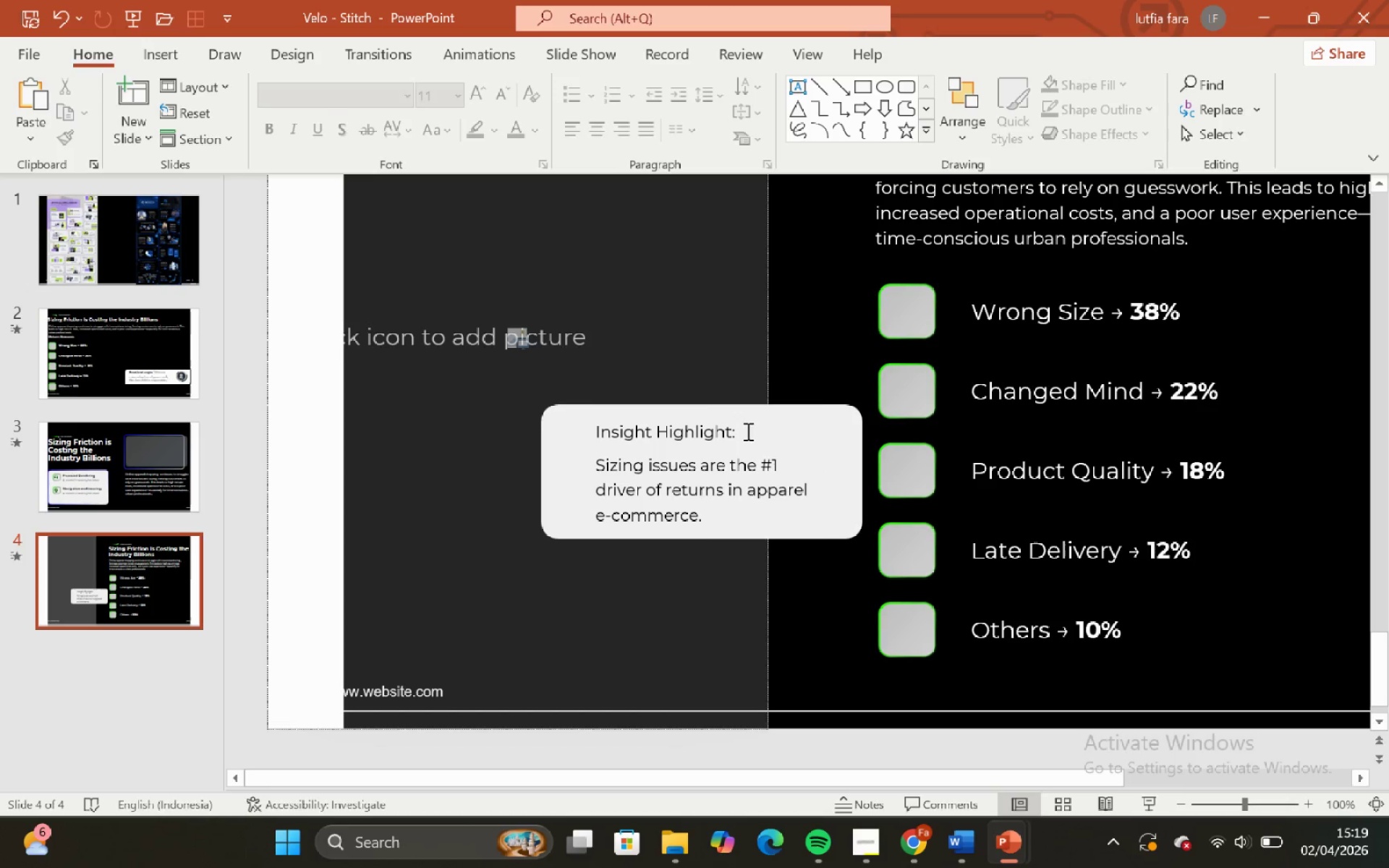 
left_click_drag(start_coordinate=[744, 432], to_coordinate=[592, 433])
 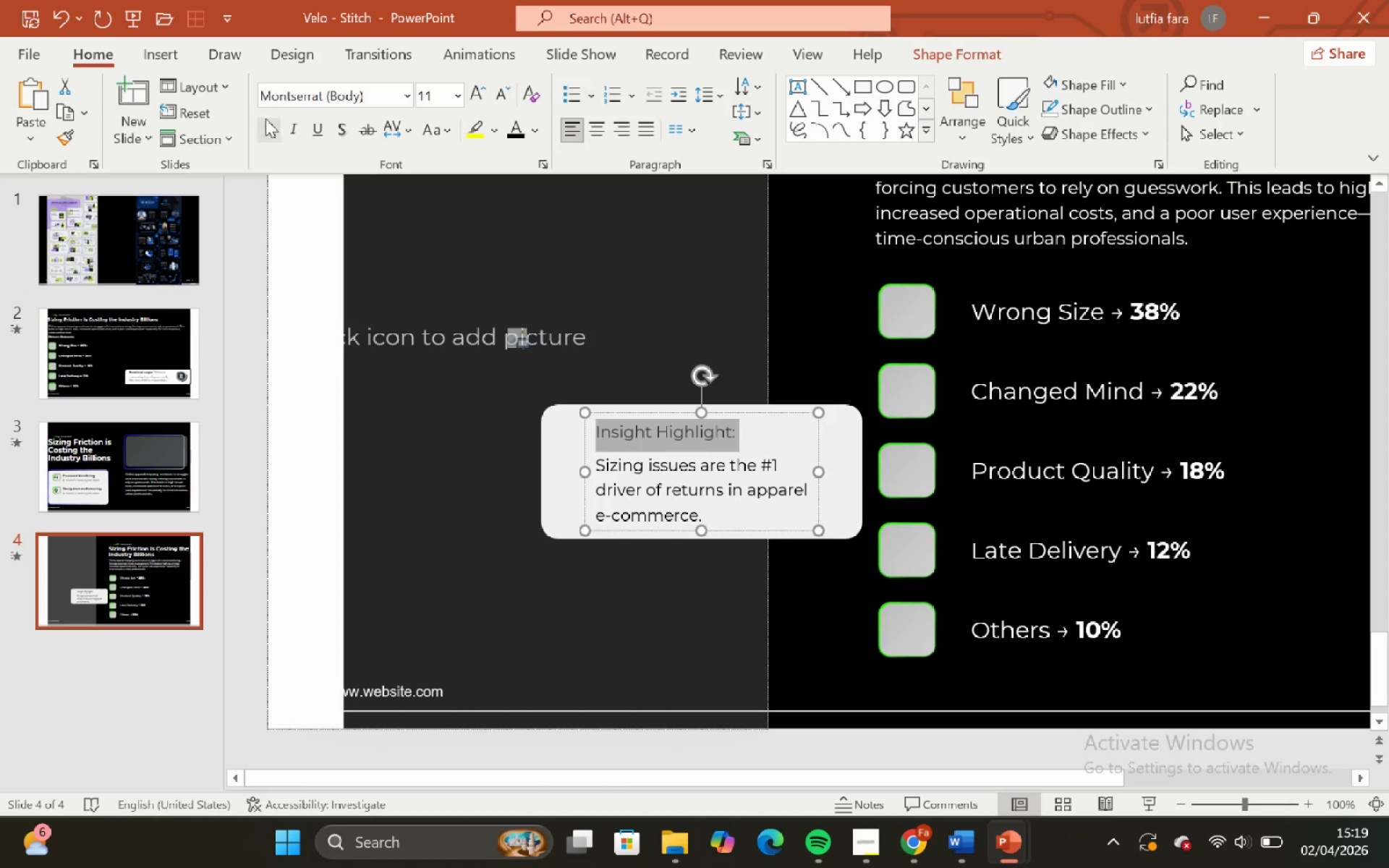 
left_click([270, 127])
 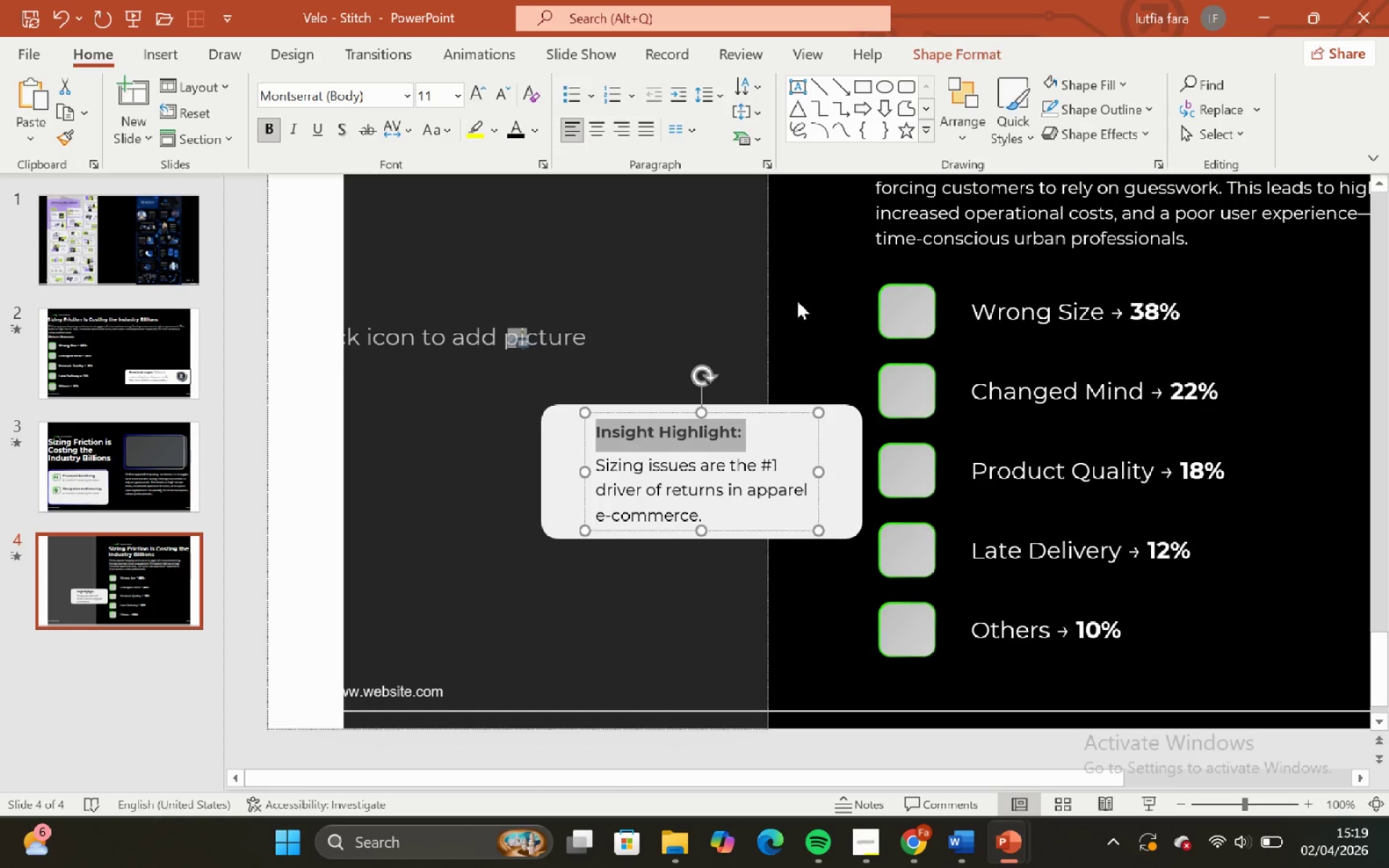 
left_click([804, 301])
 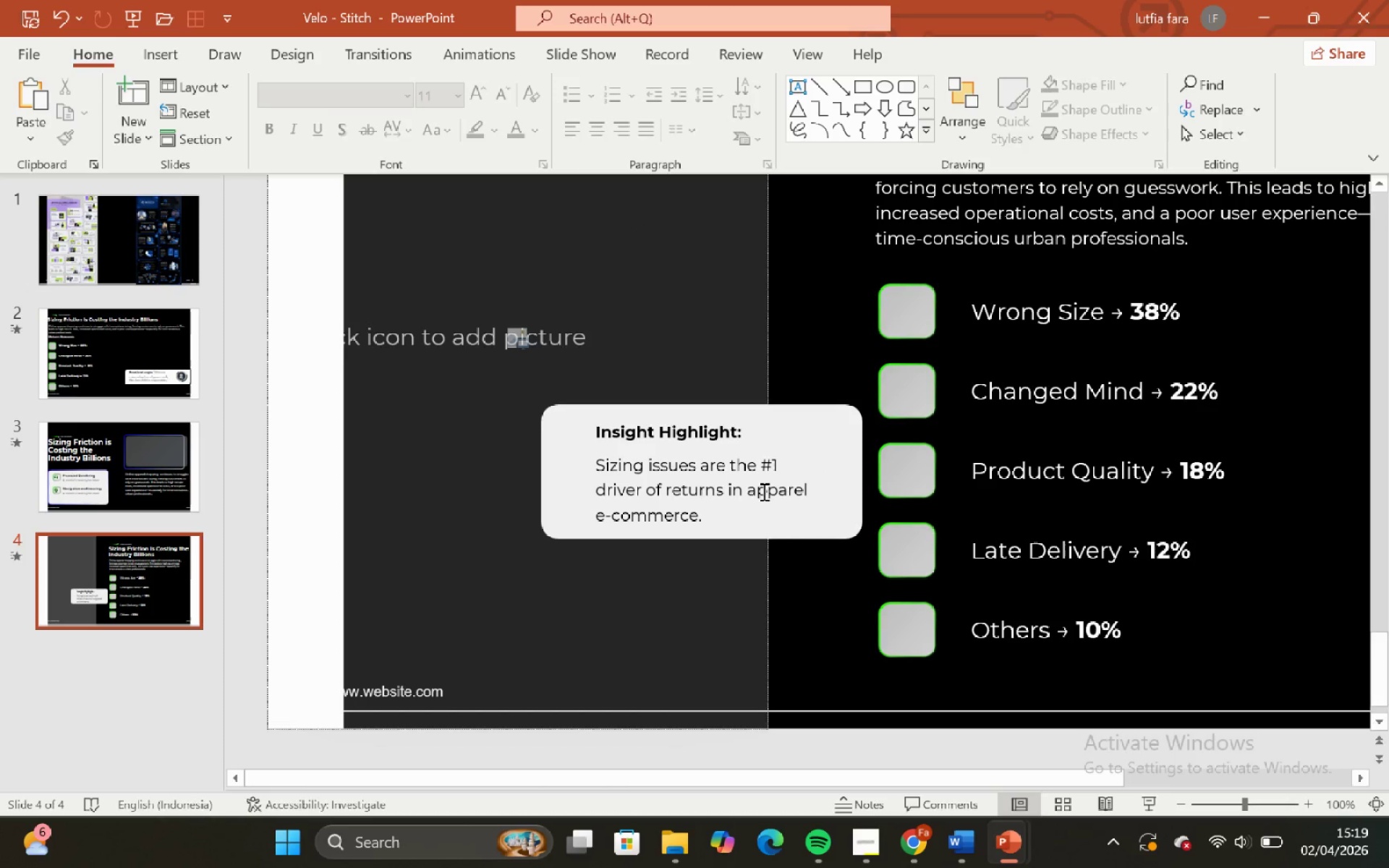 
left_click([763, 493])
 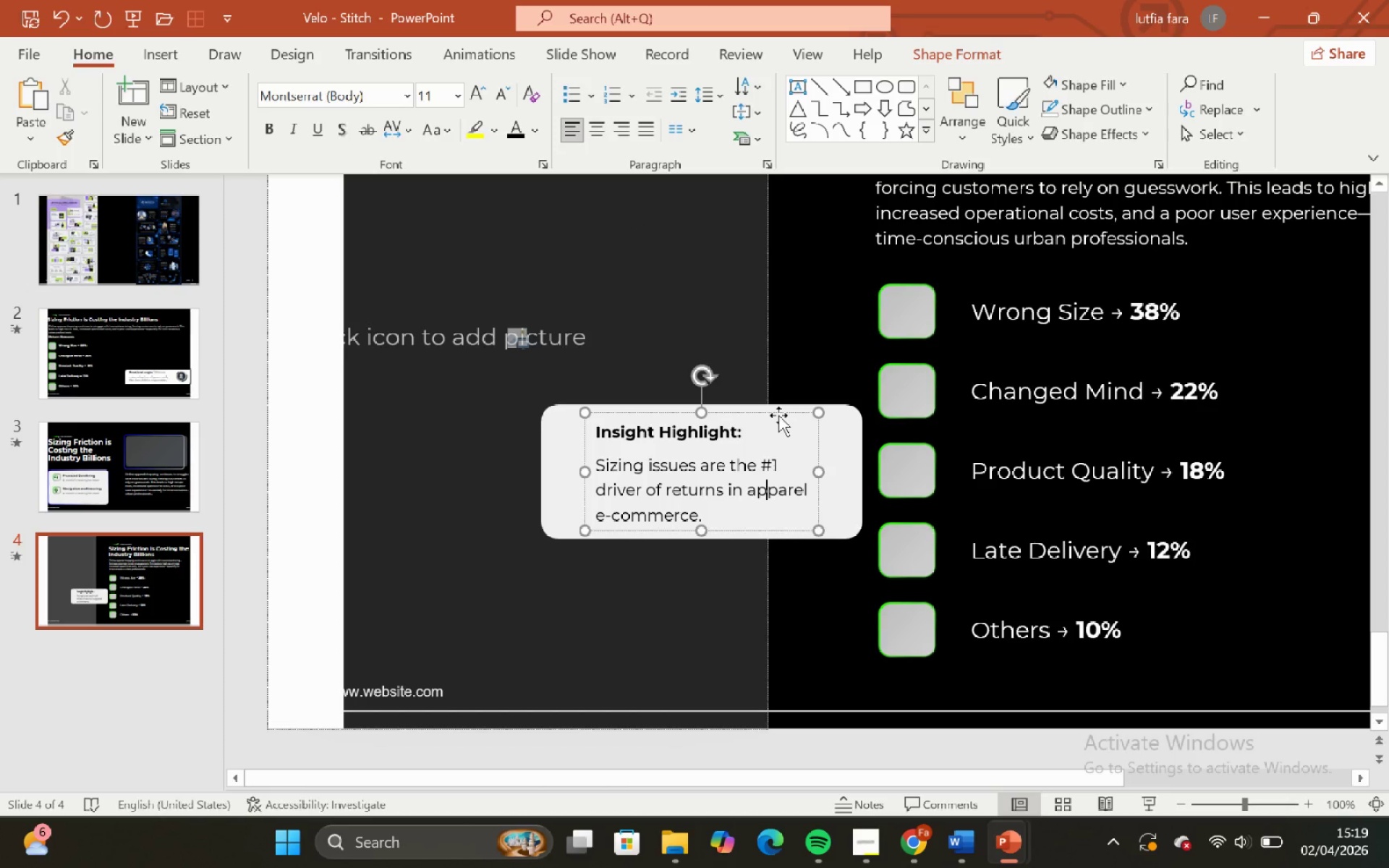 
left_click([778, 415])
 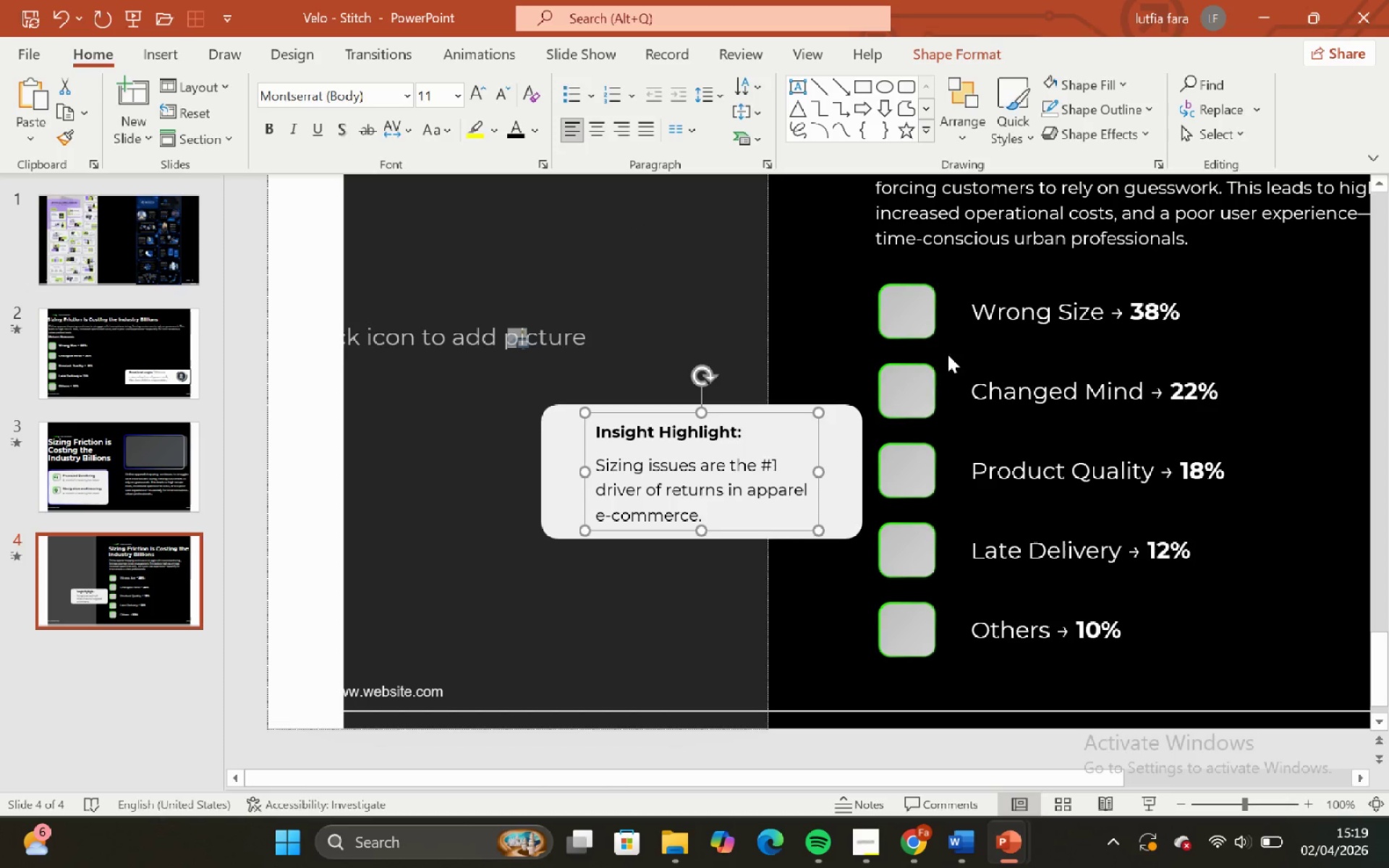 
left_click([841, 433])
 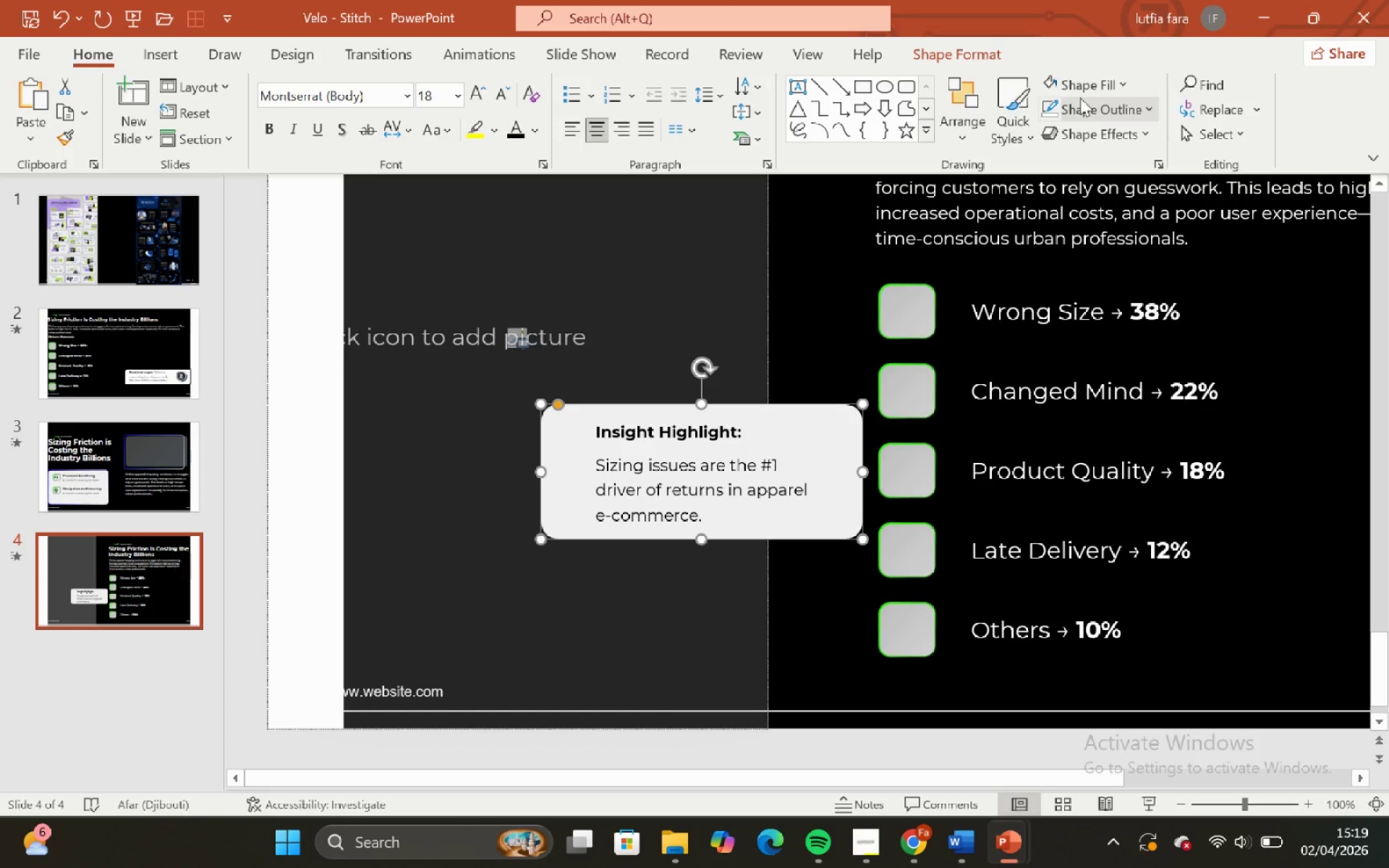 
left_click_drag(start_coordinate=[1082, 85], to_coordinate=[1051, 139])
 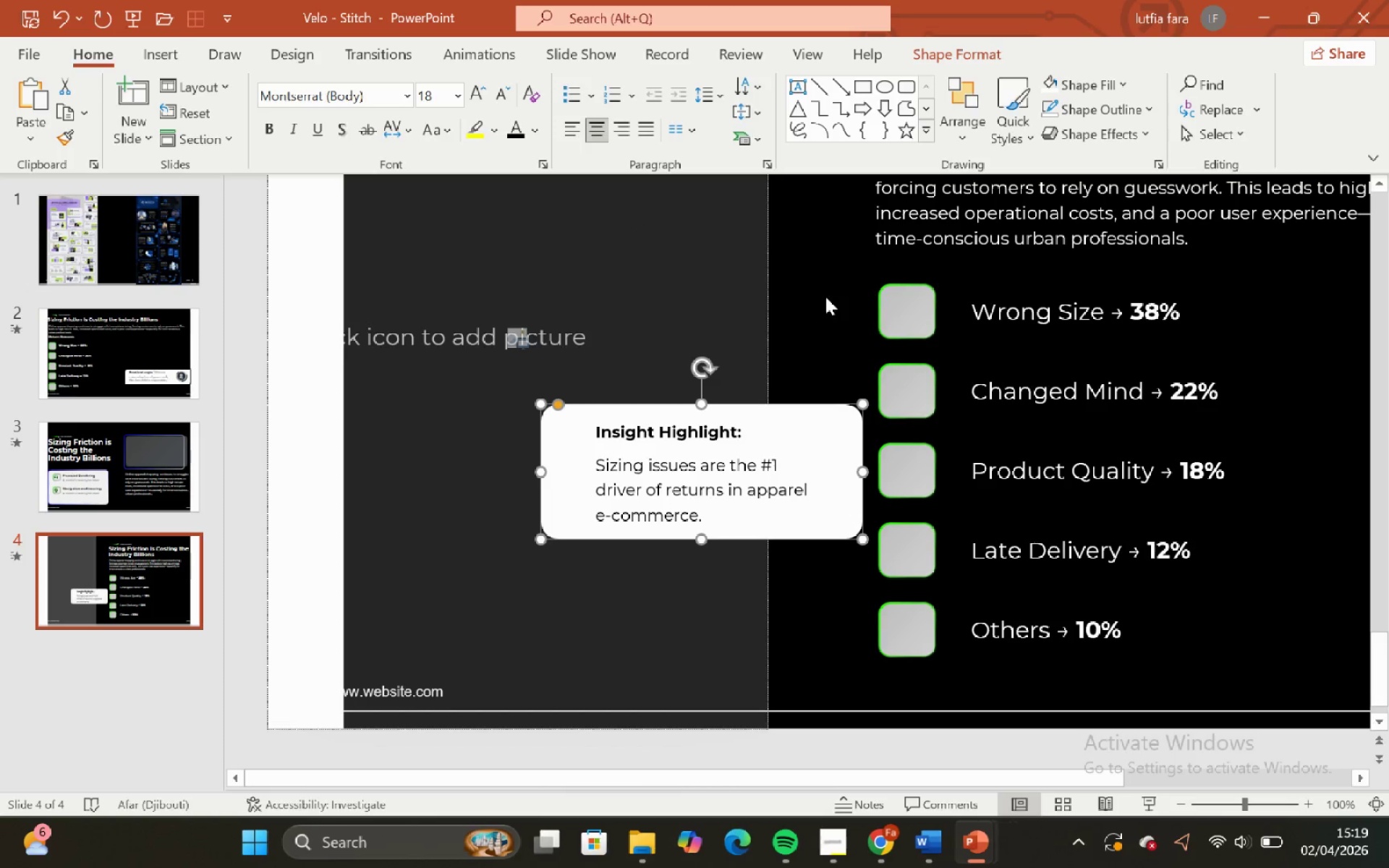 
left_click([1051, 139])
 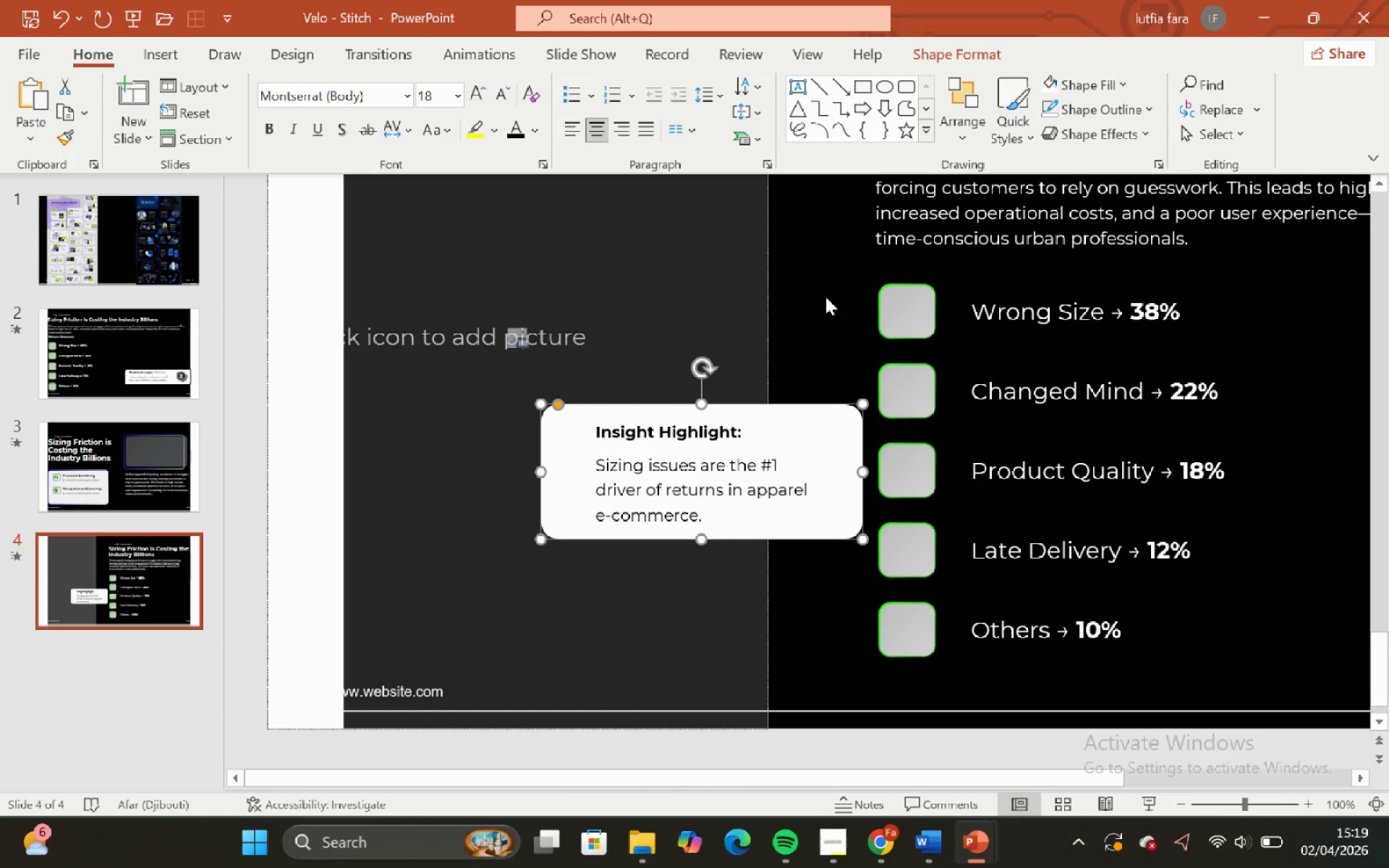 
left_click([826, 297])
 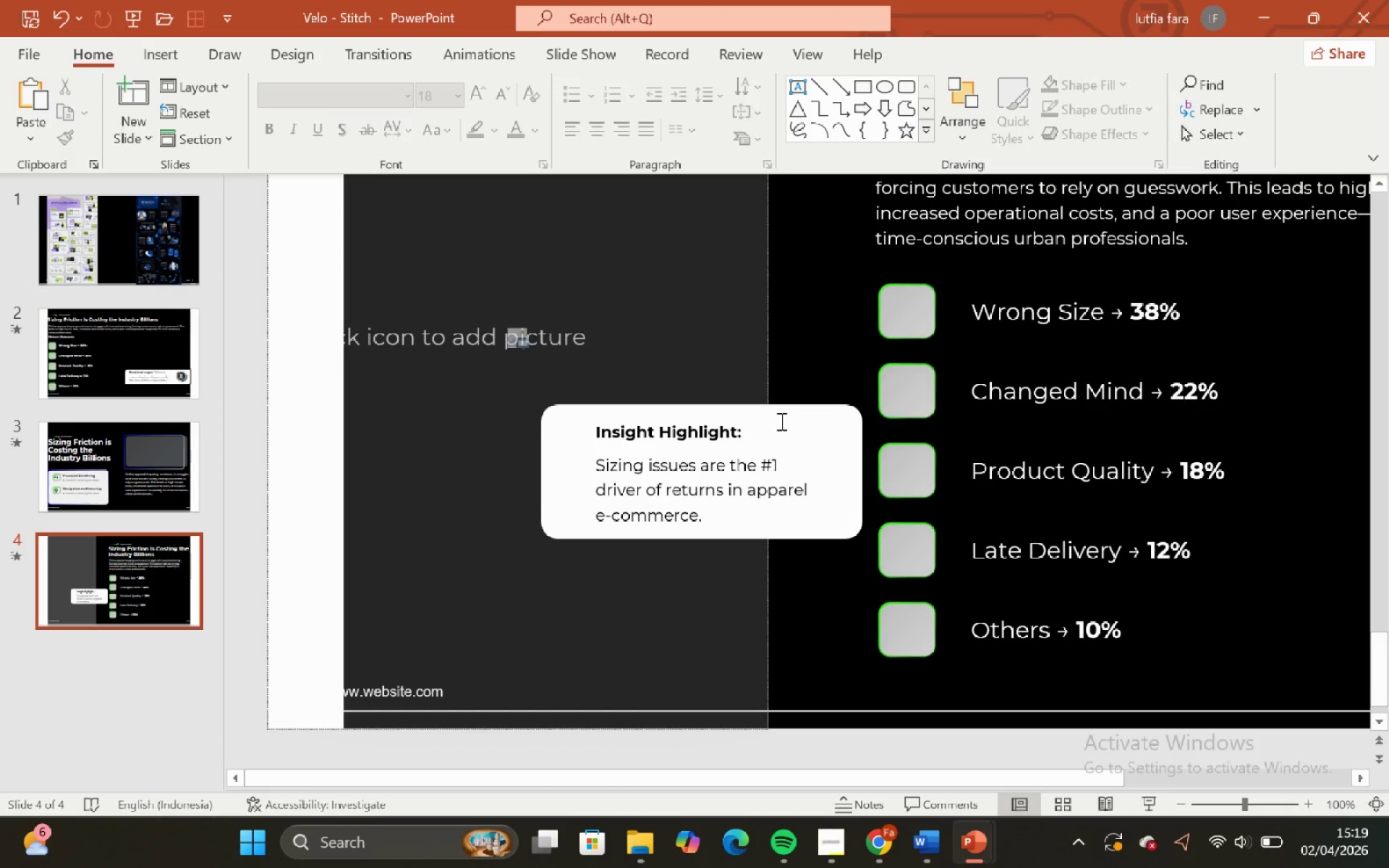 
left_click([780, 421])
 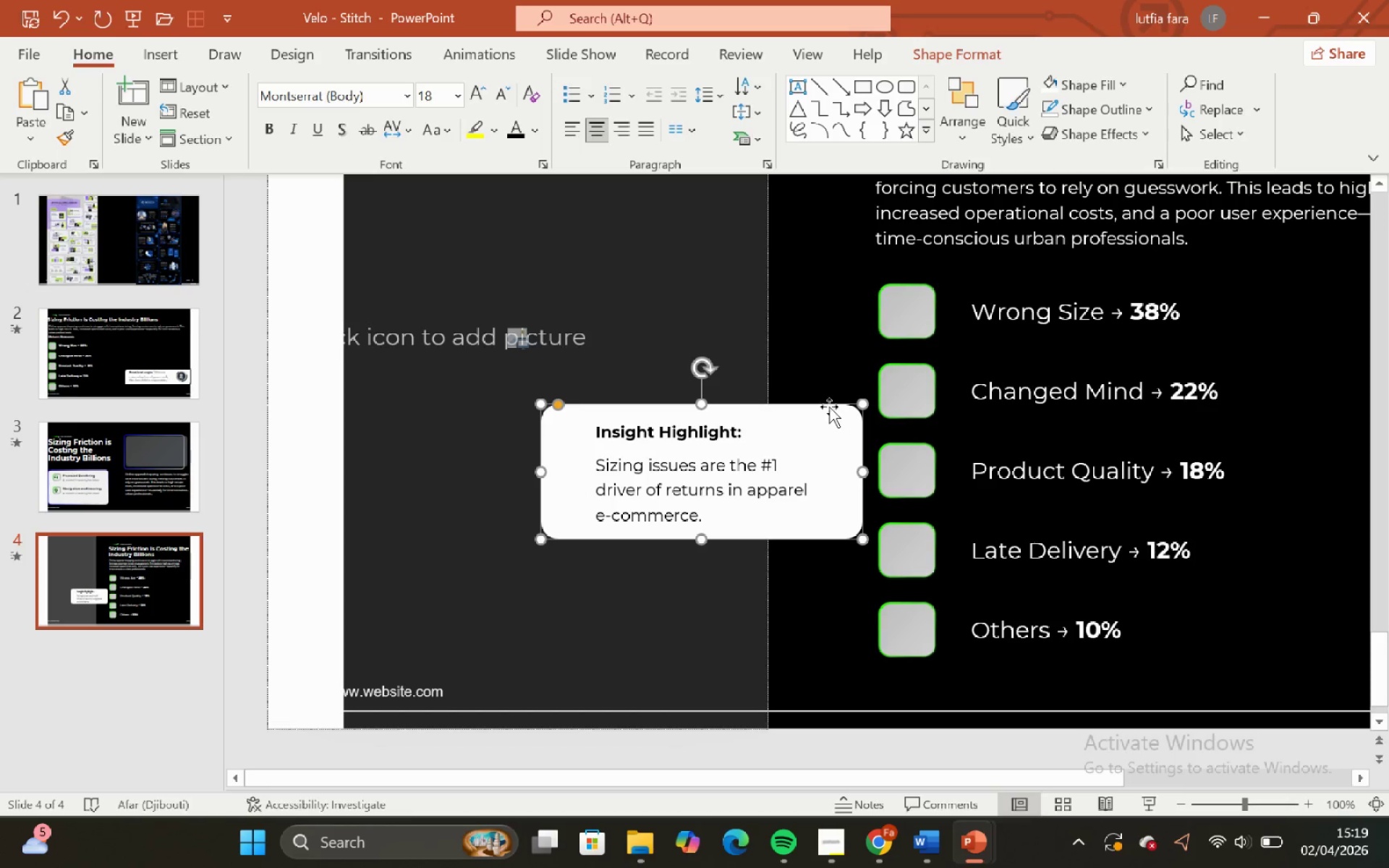 
double_click([820, 368])
 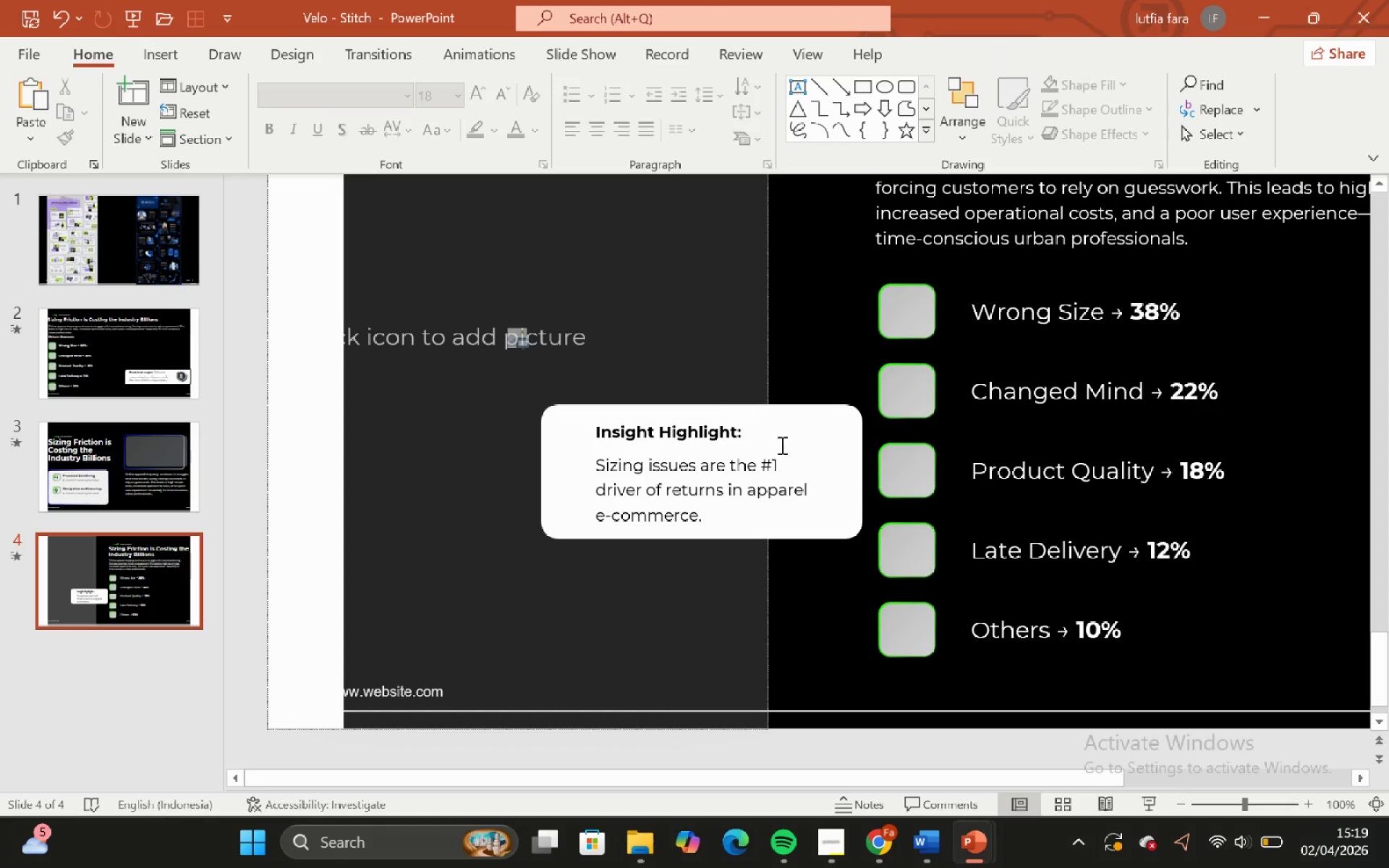 
left_click([781, 455])
 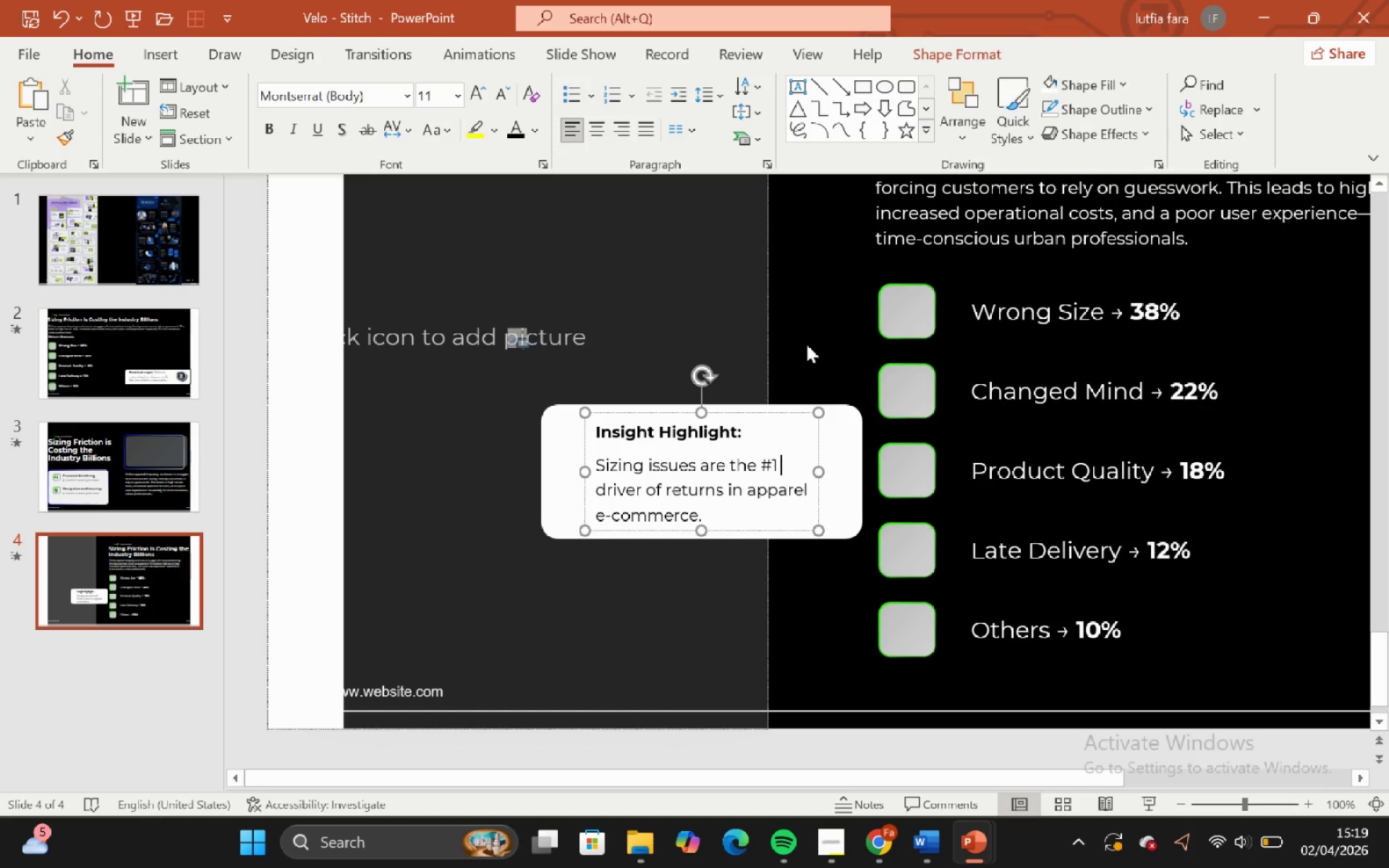 
left_click([807, 336])
 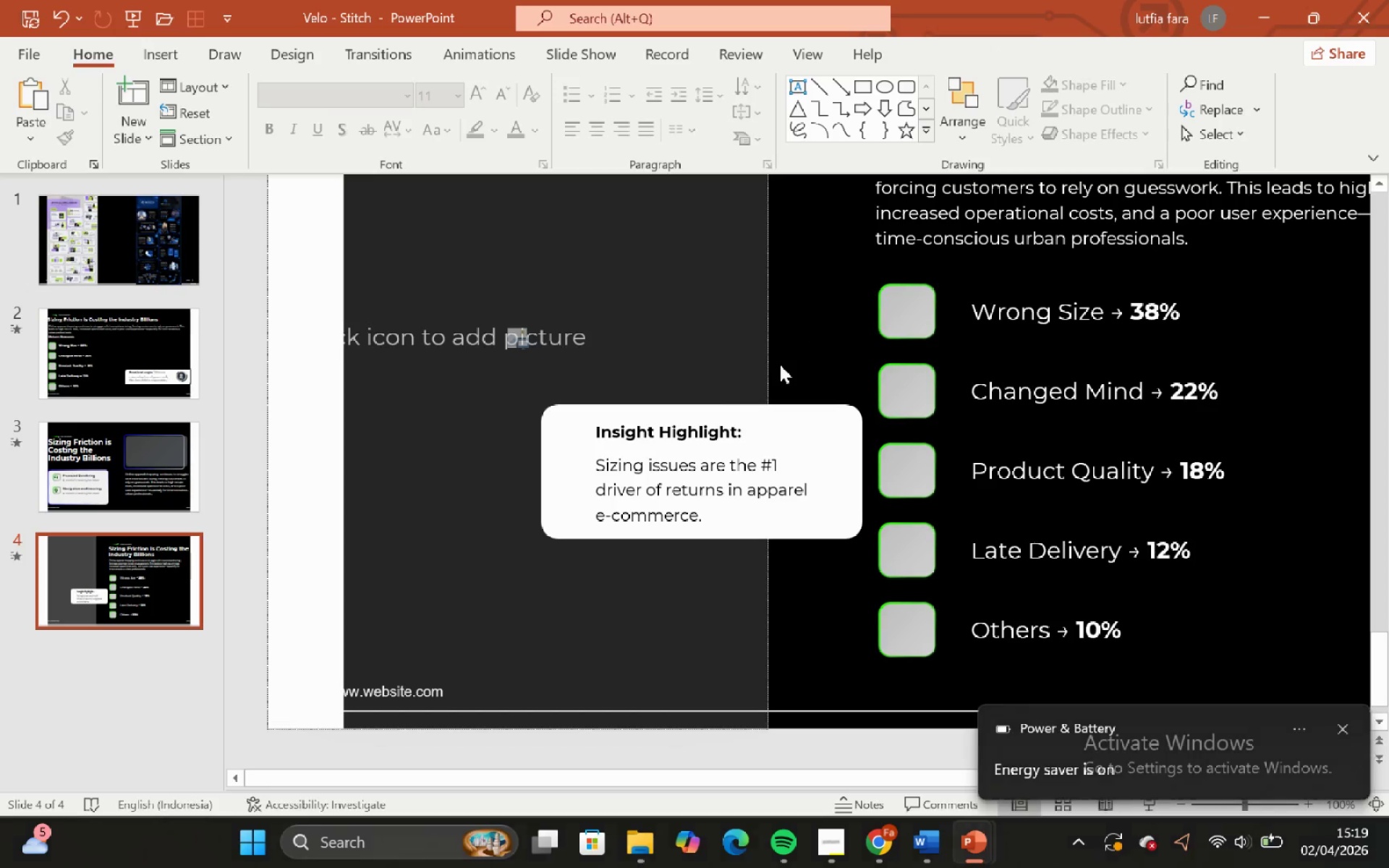 
wait(6.81)
 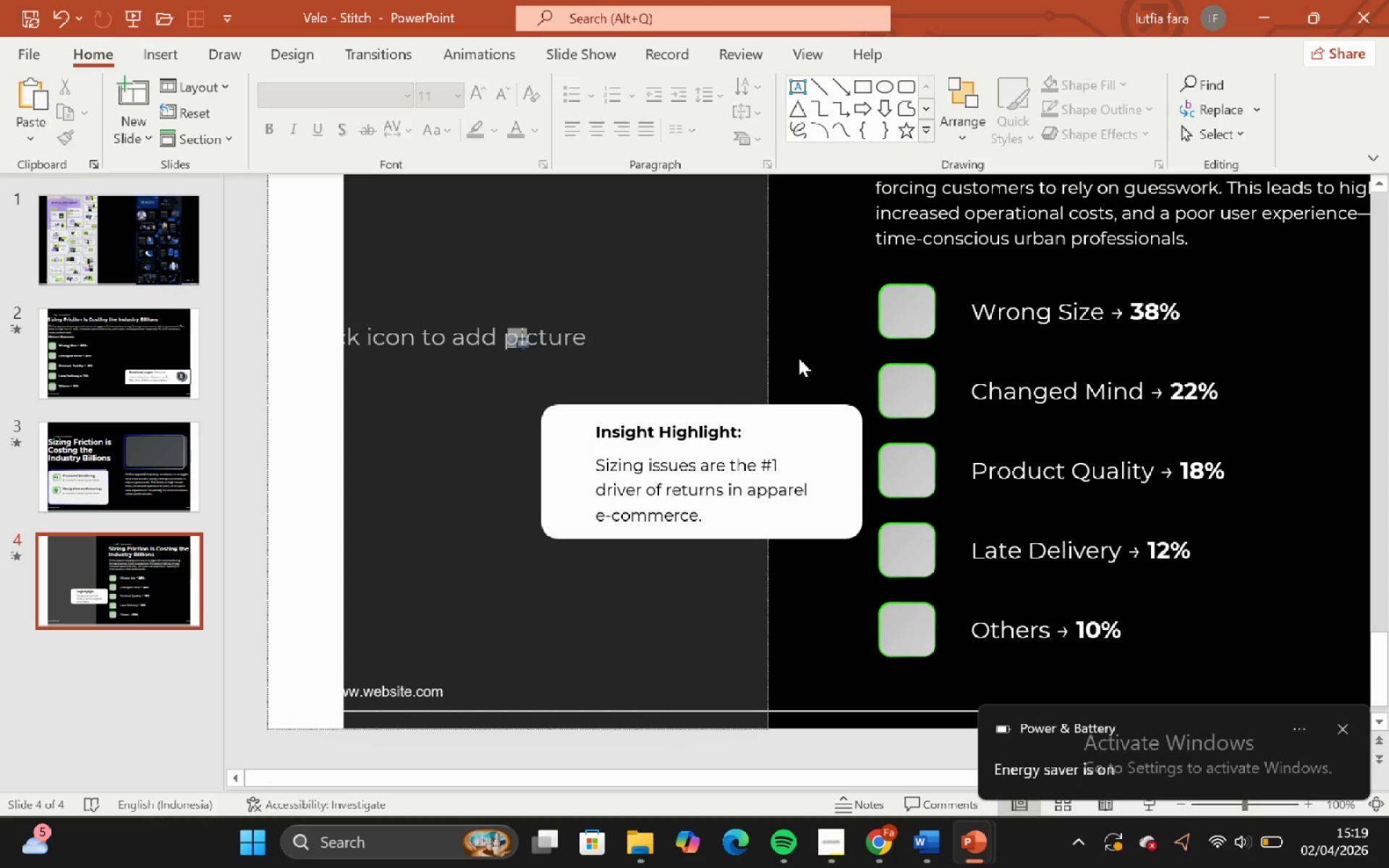 
left_click([749, 463])
 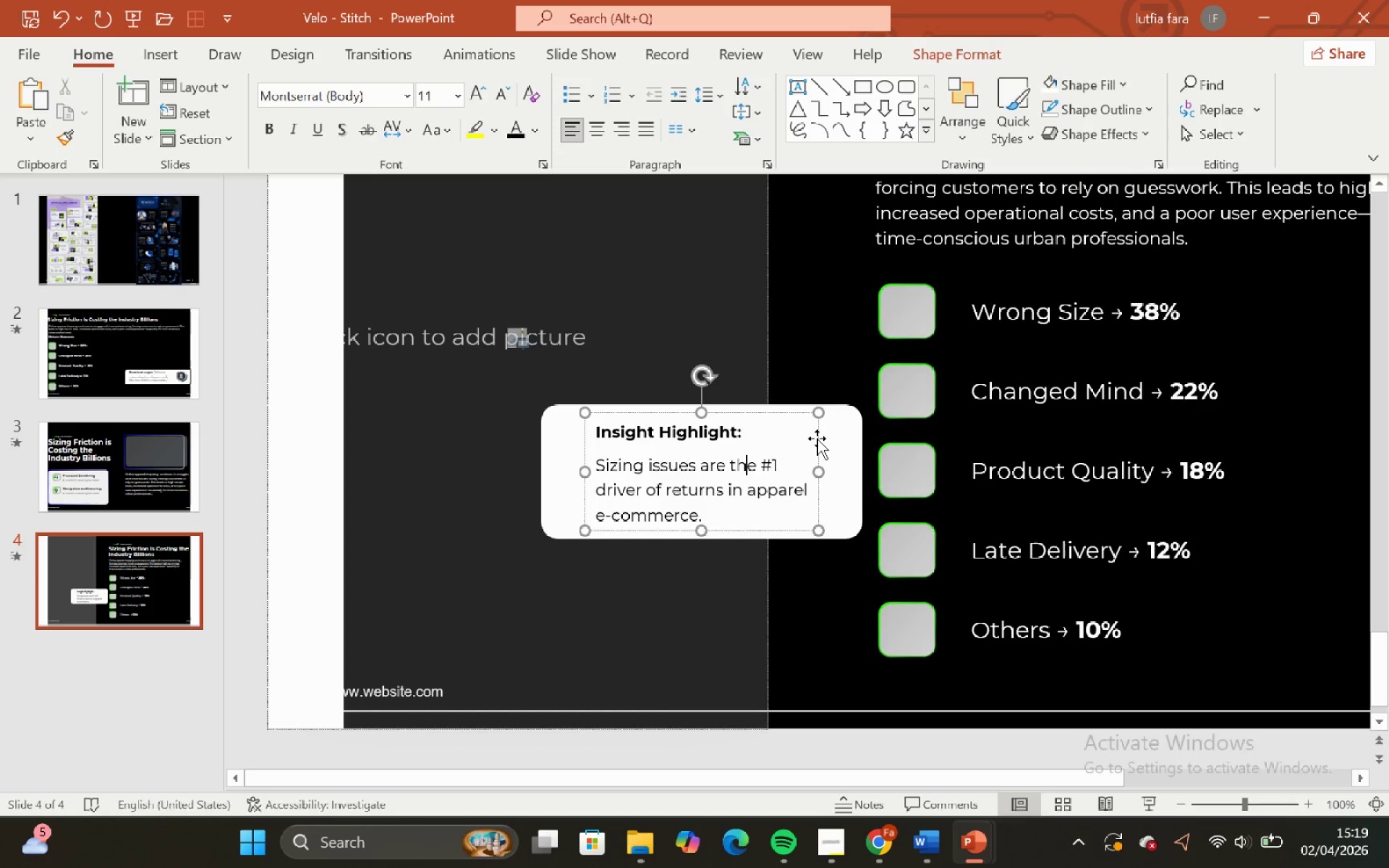 
left_click_drag(start_coordinate=[817, 438], to_coordinate=[849, 432])
 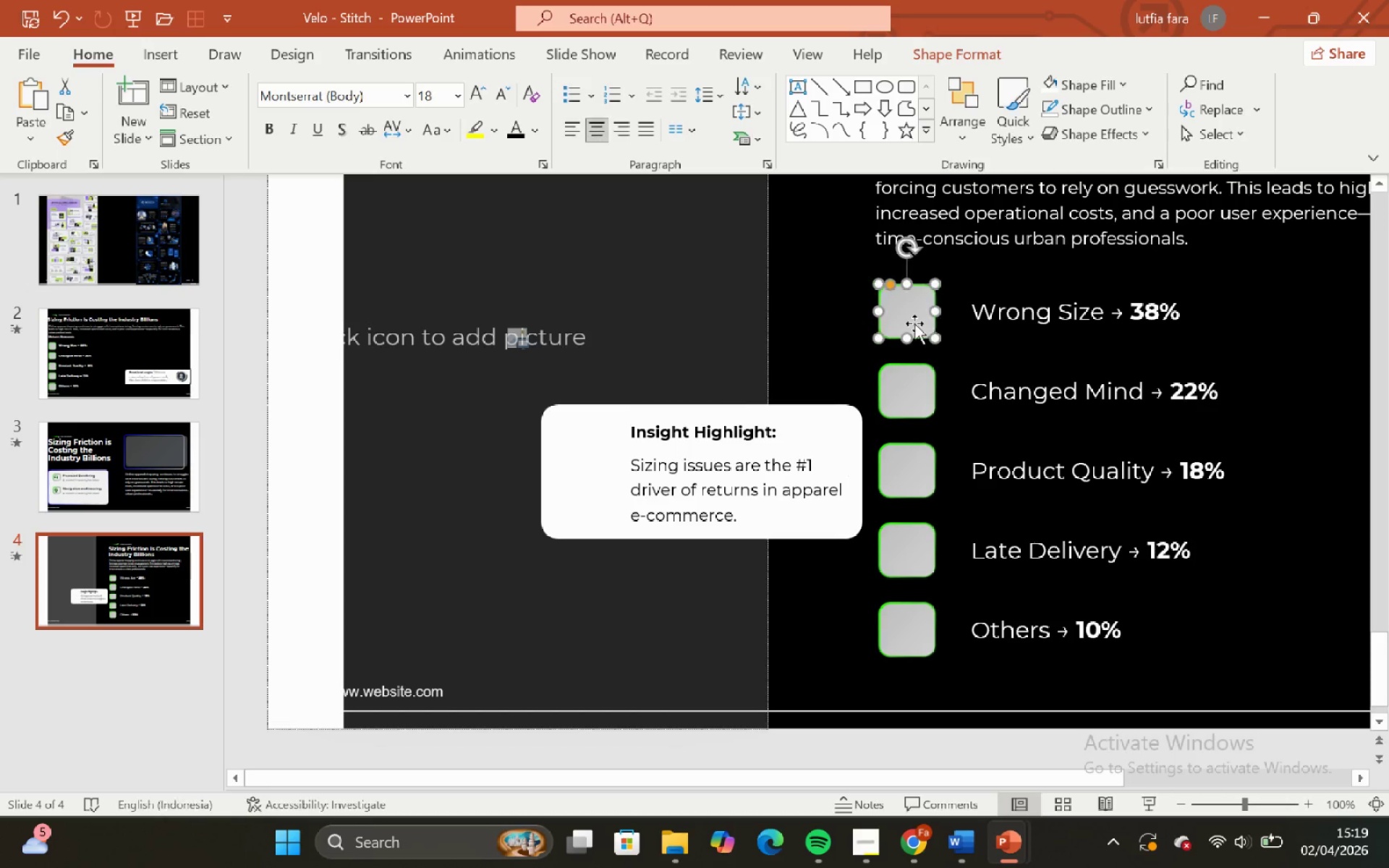 
hold_key(key=ShiftLeft, duration=1.52)
 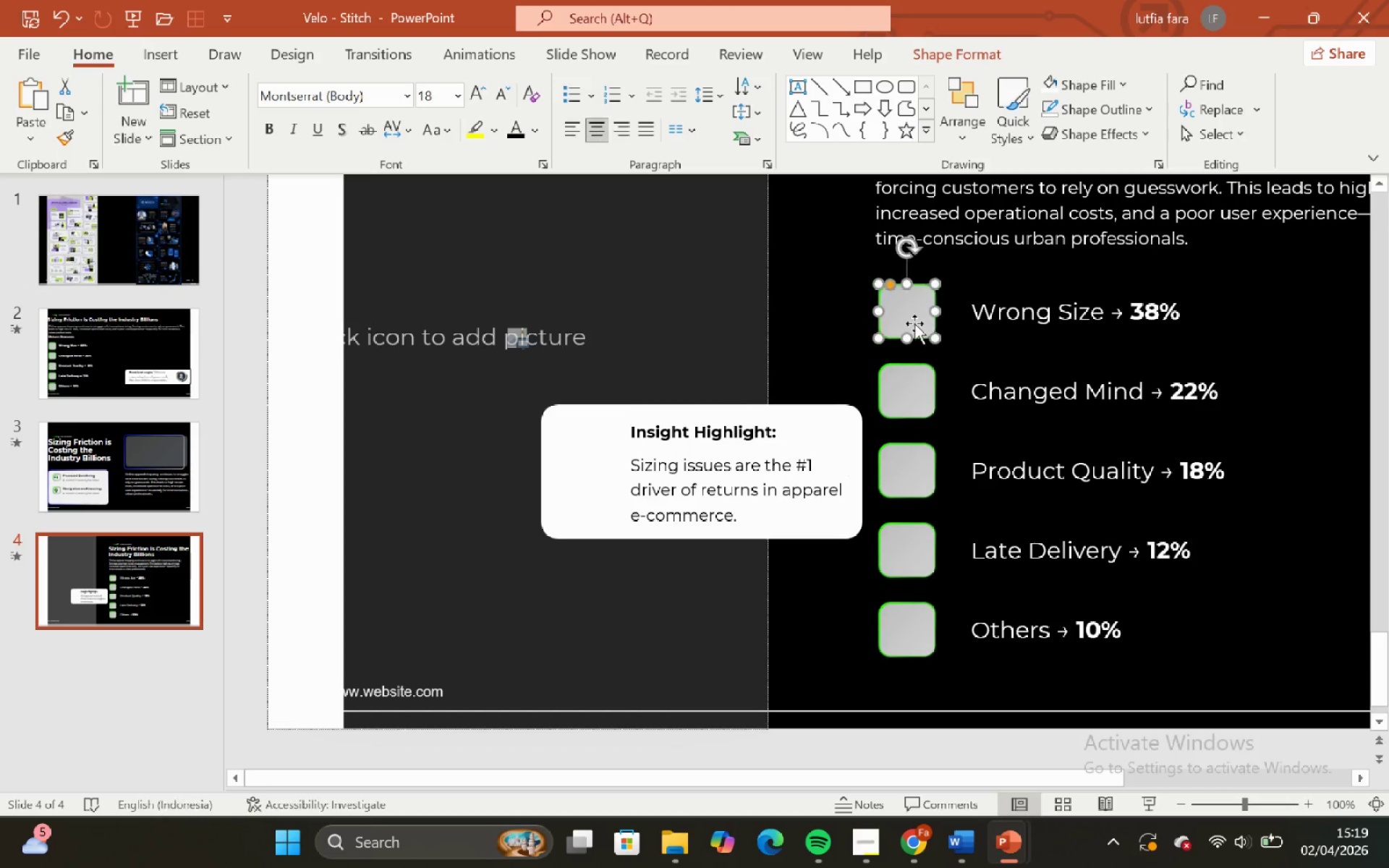 
key(Shift+ShiftLeft)
 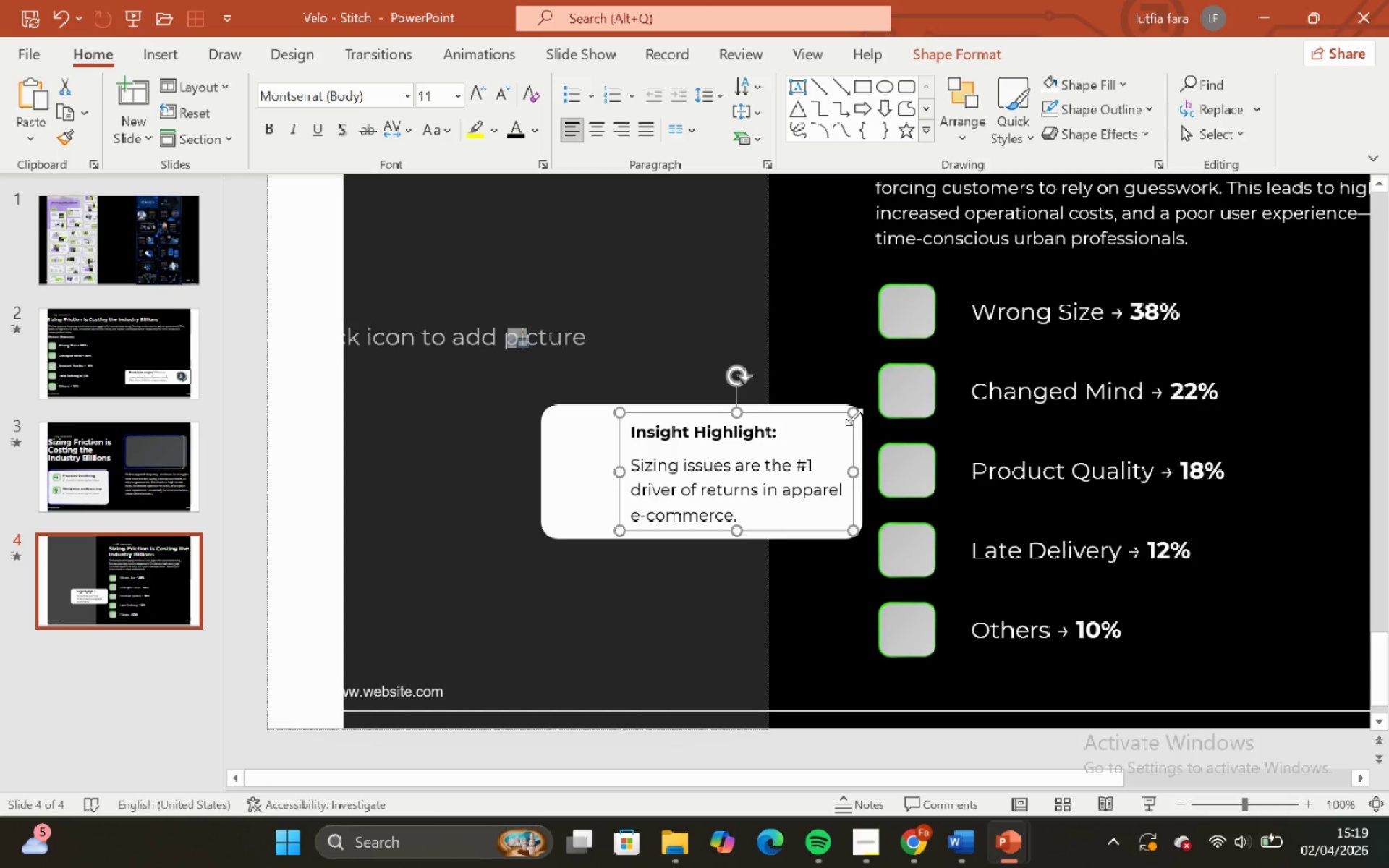 
key(Shift+ShiftLeft)
 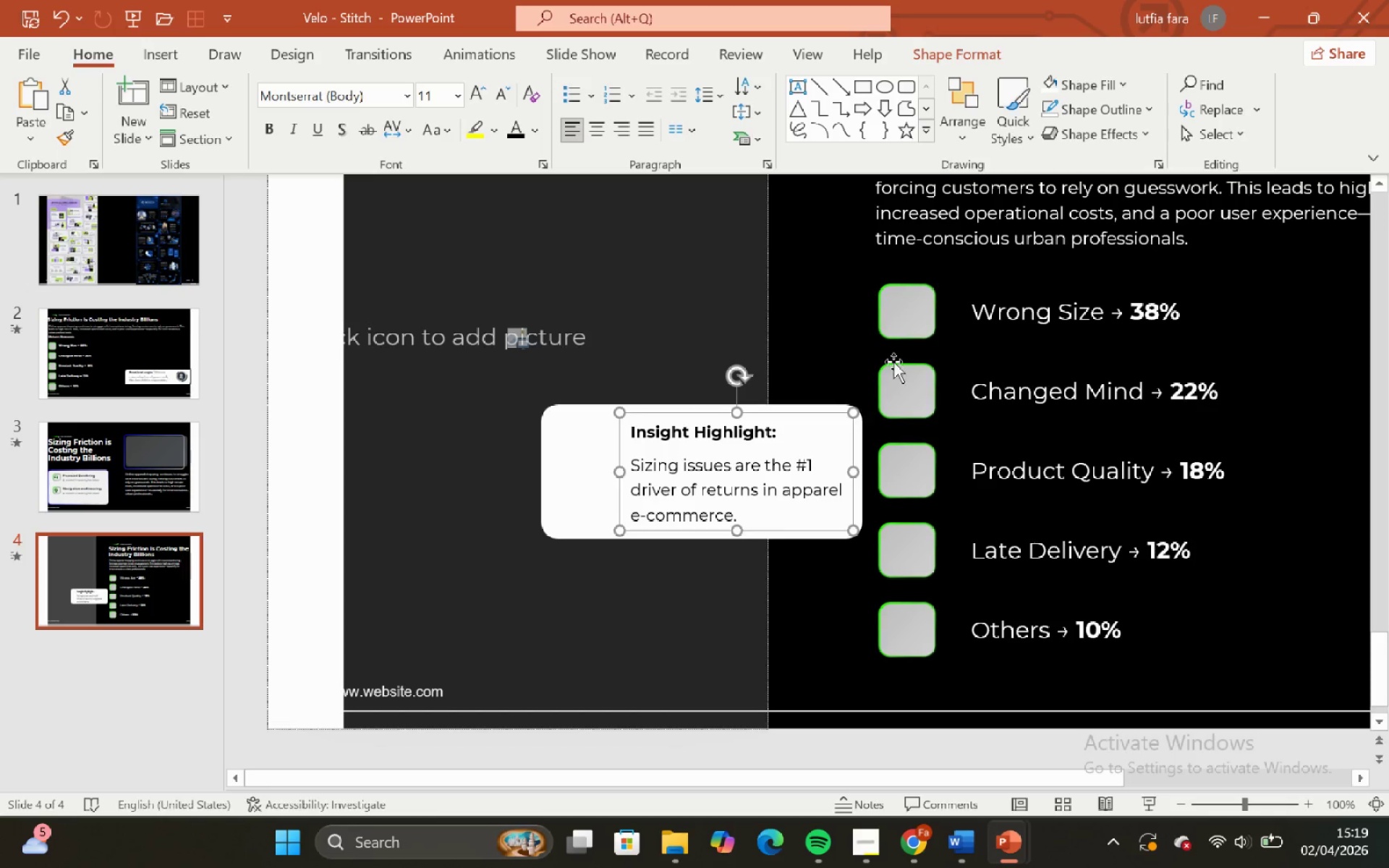 
key(Shift+ShiftLeft)
 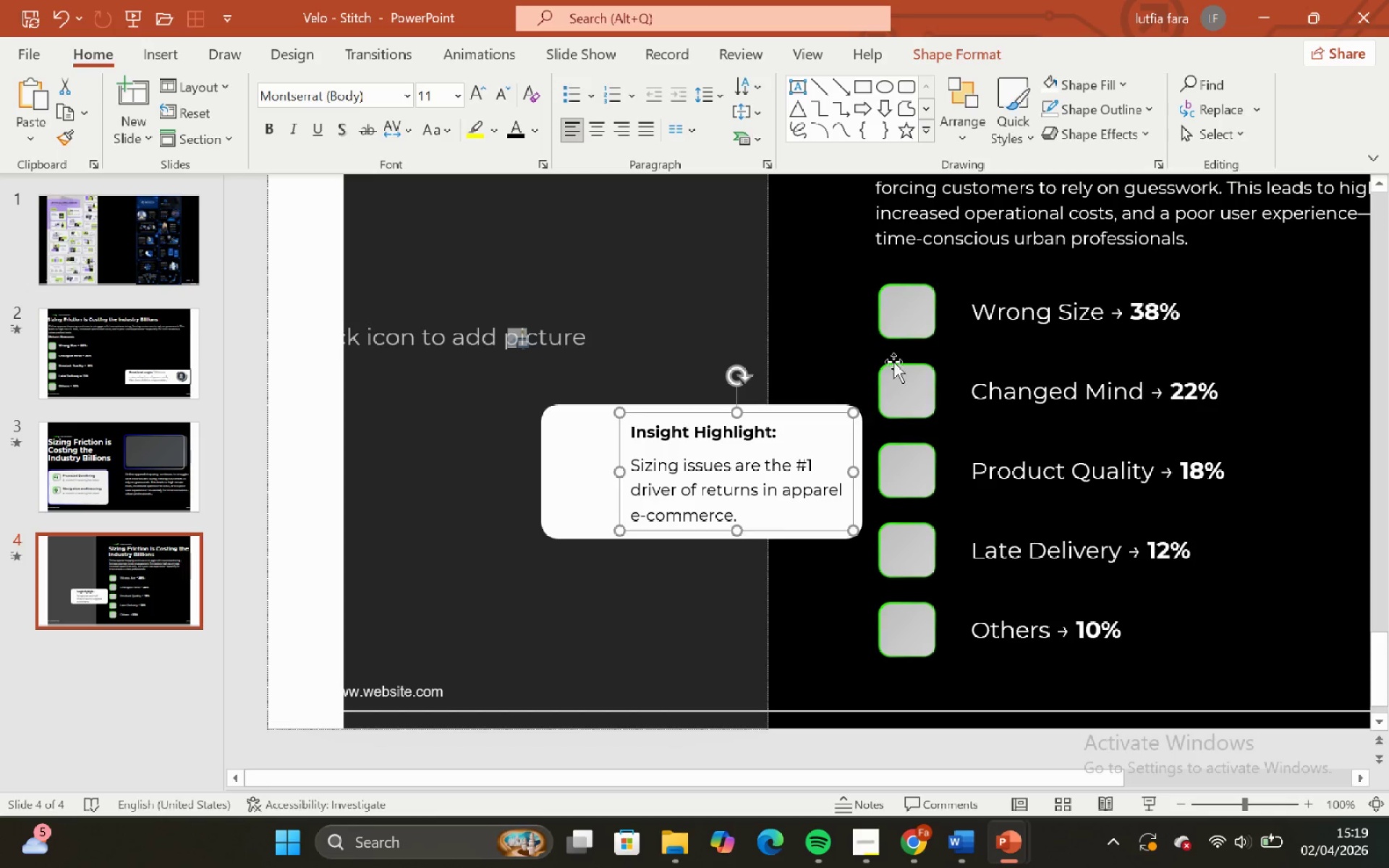 
key(Shift+ShiftLeft)
 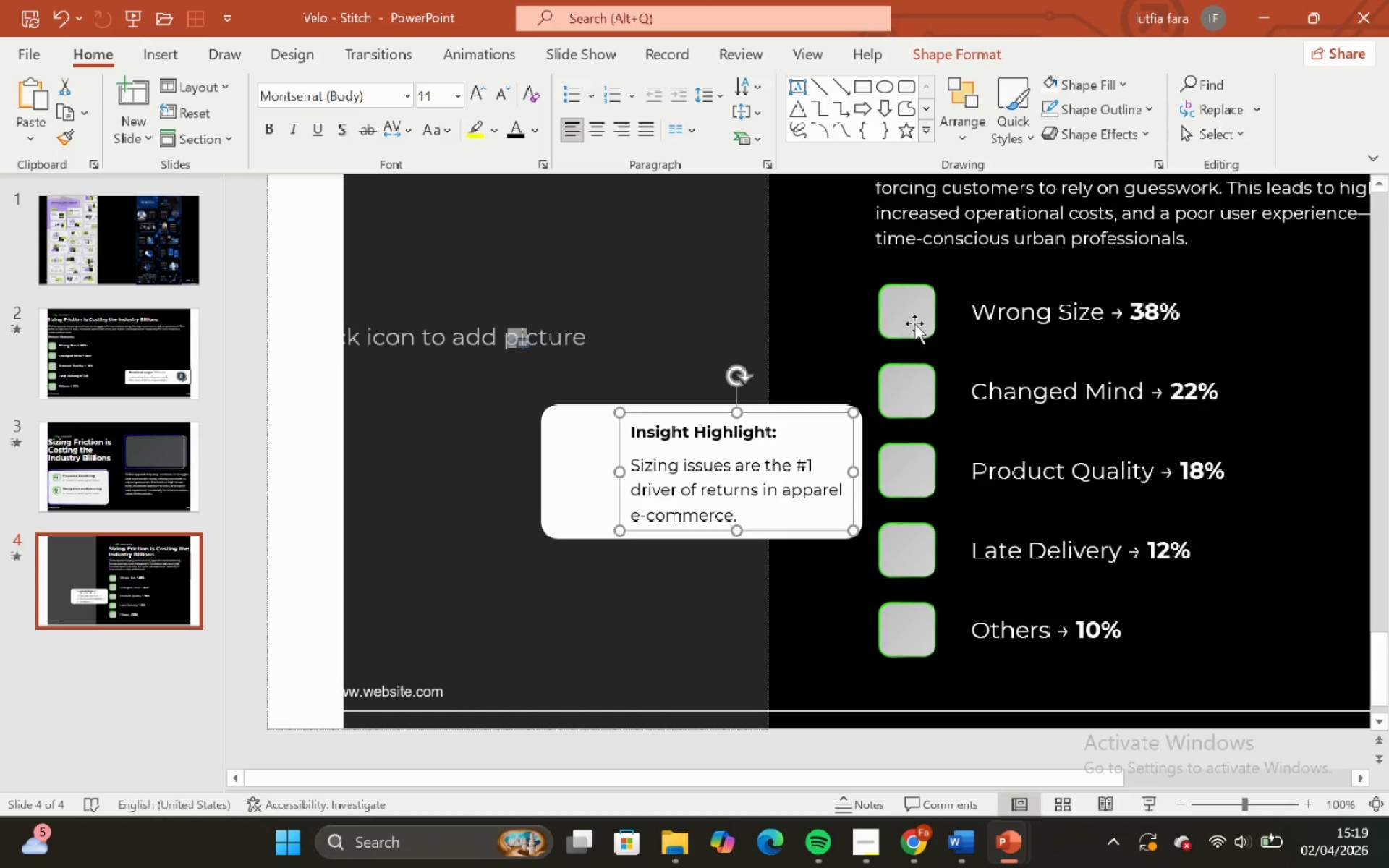 
left_click([914, 323])
 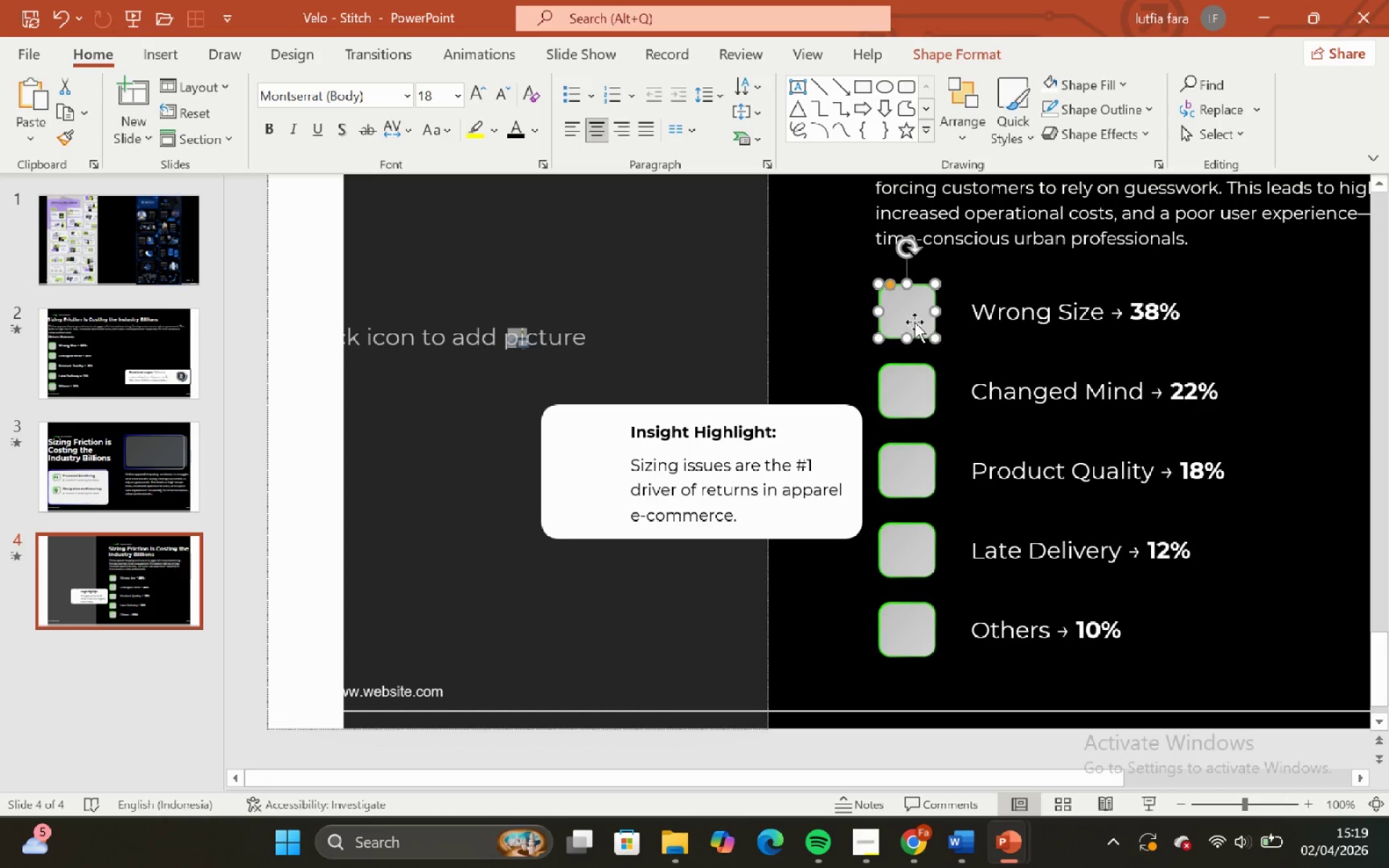 
key(Control+C)
 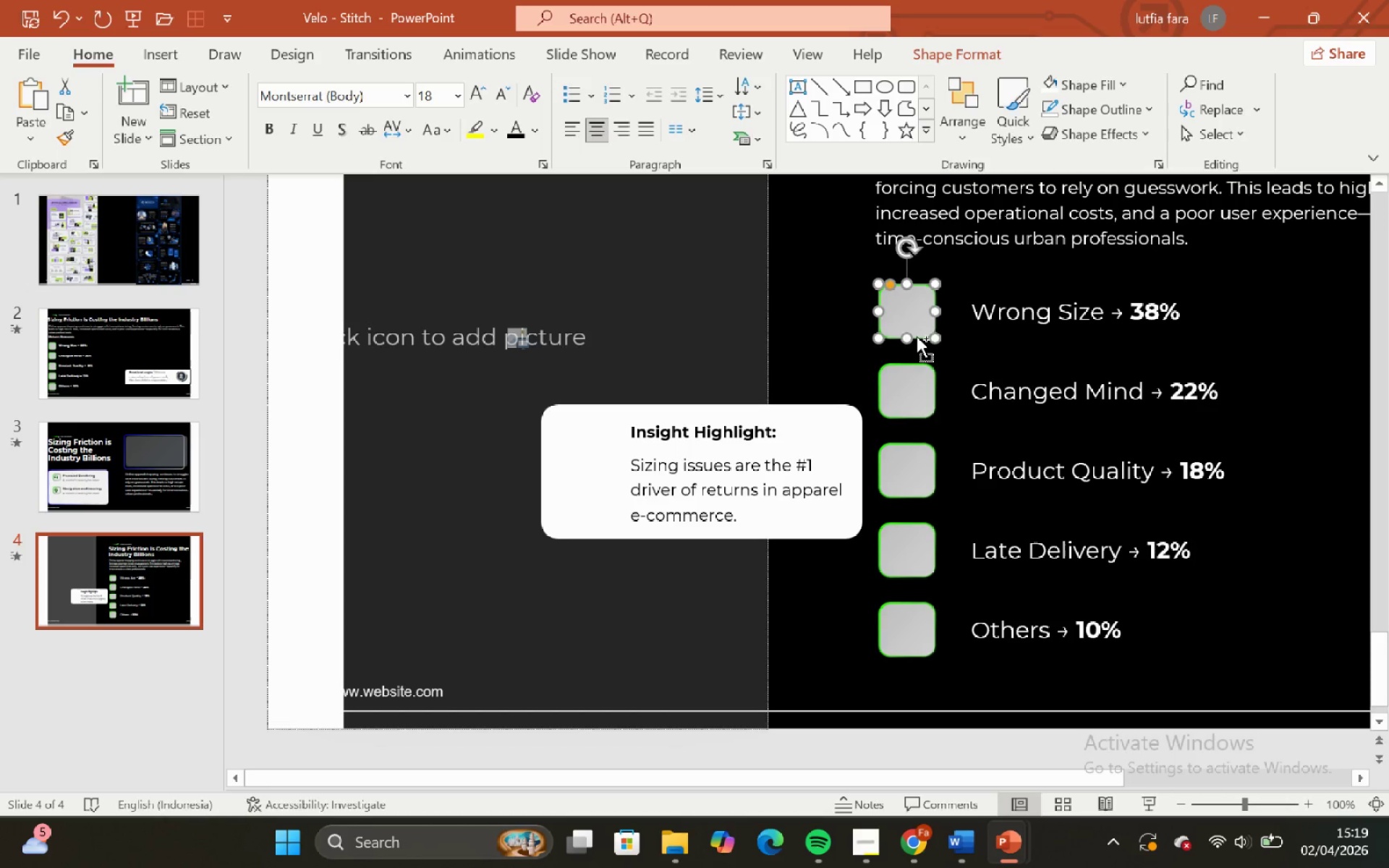 
key(Control+V)
 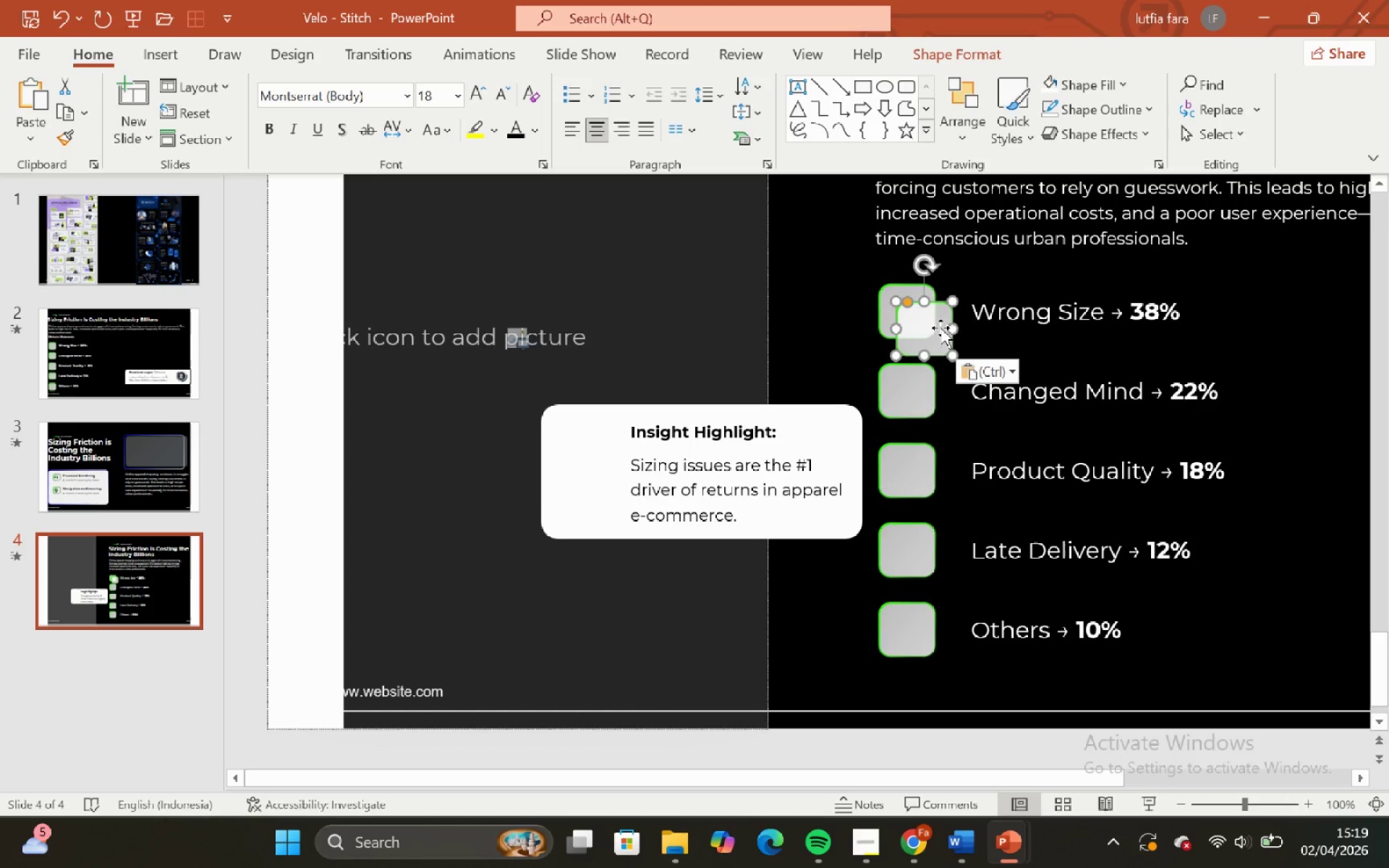 
left_click_drag(start_coordinate=[924, 326], to_coordinate=[585, 467])
 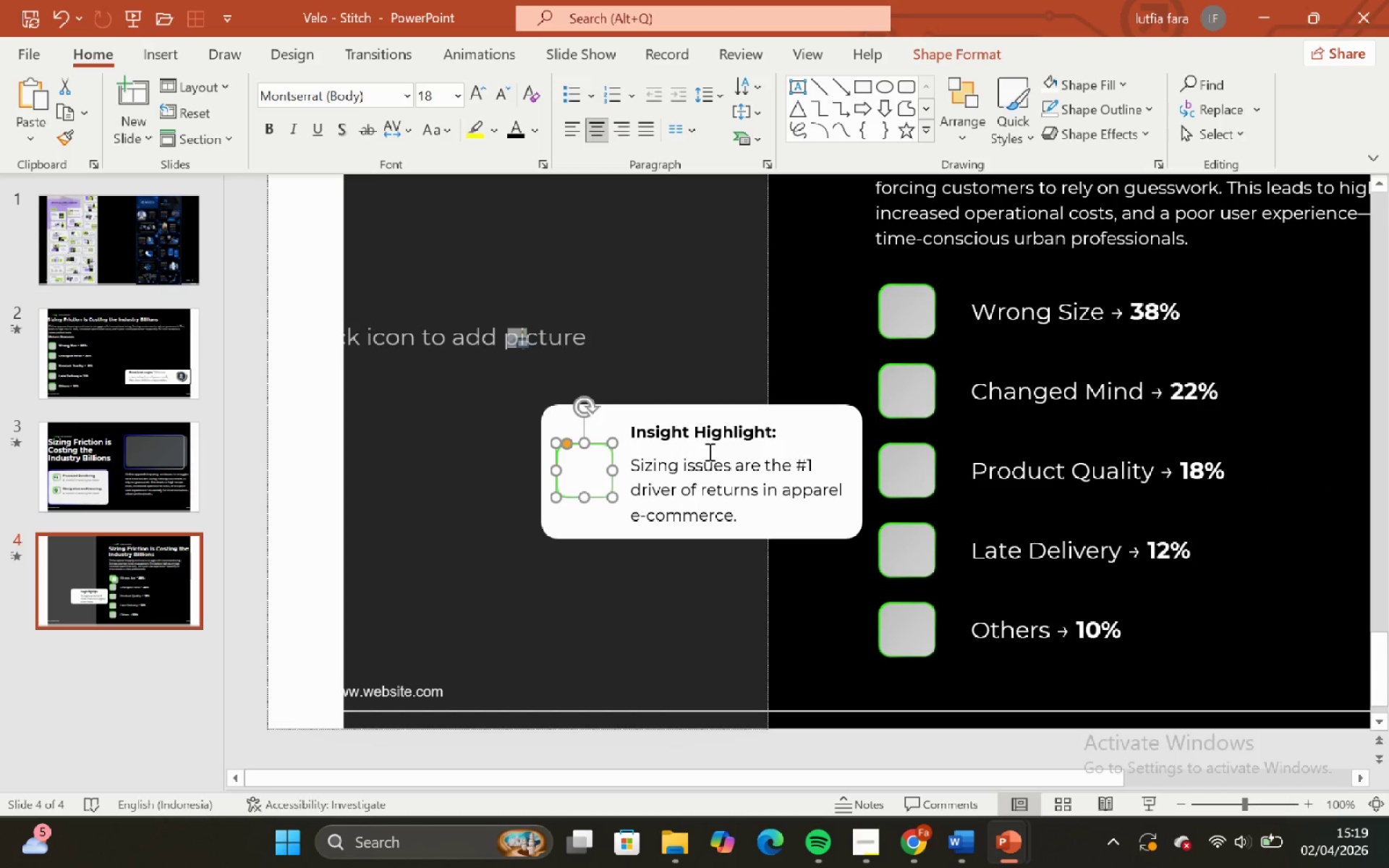 
hold_key(key=ShiftLeft, duration=0.45)
left_click([708, 451])
 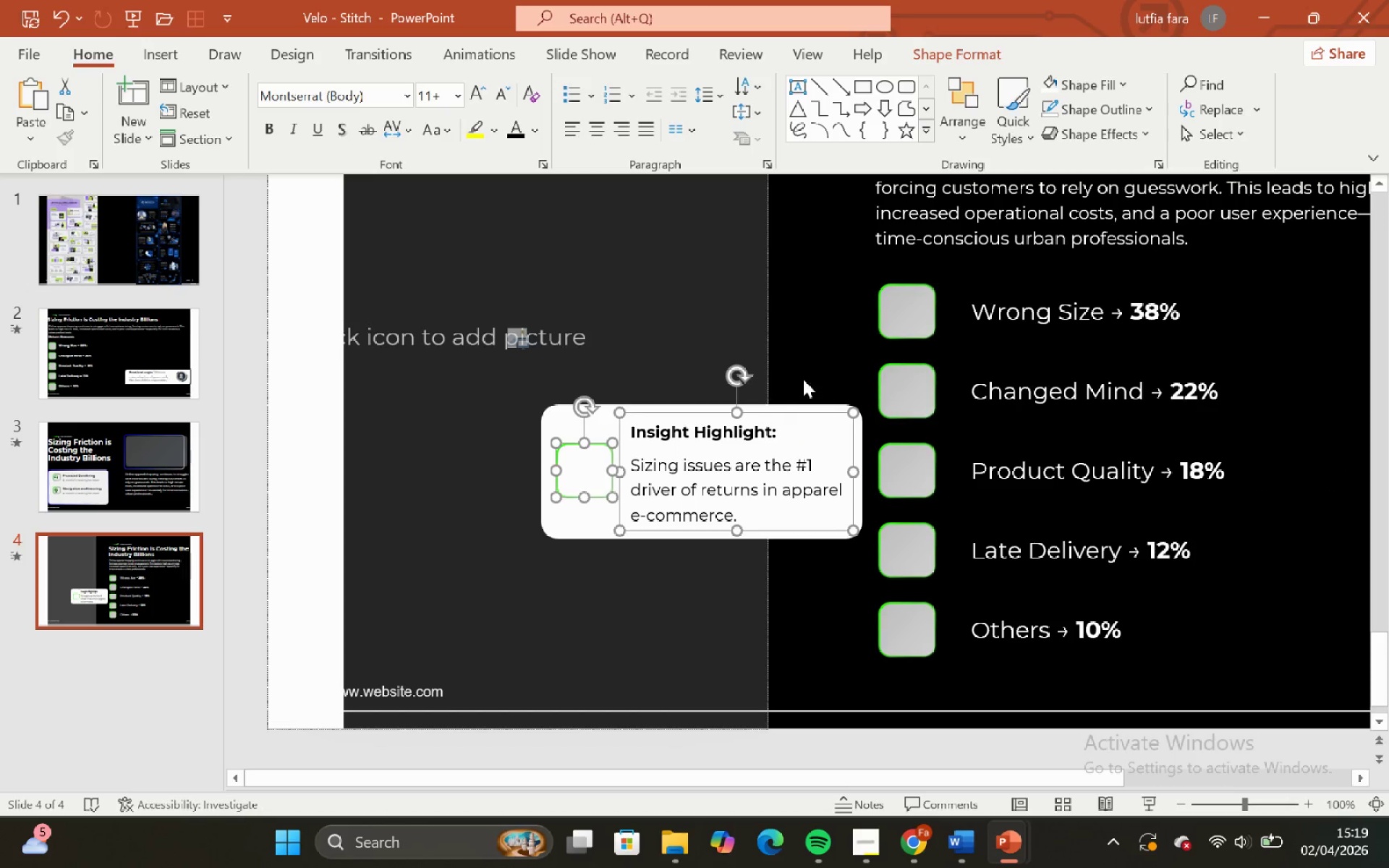 
left_click([815, 355])
 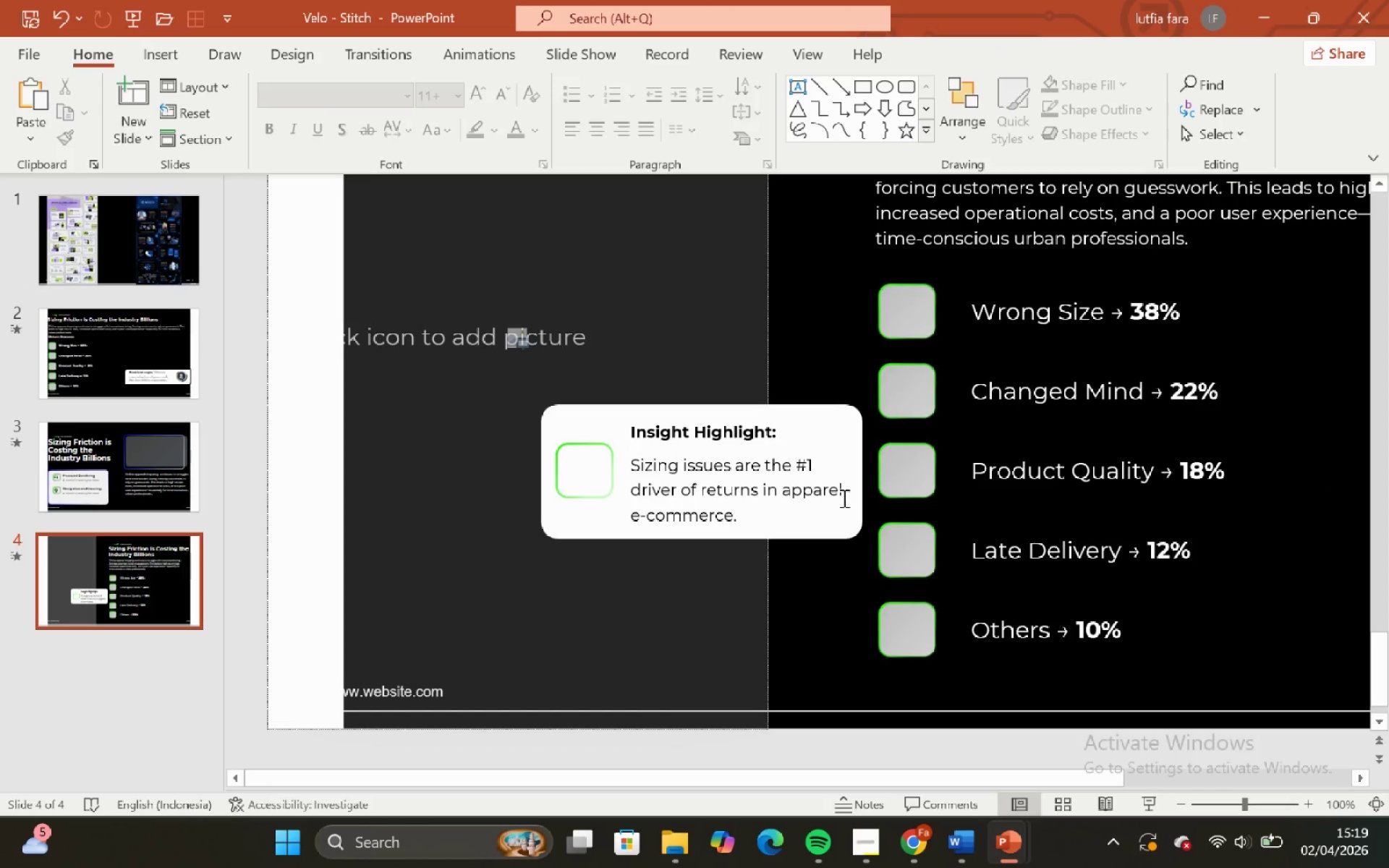 
left_click([841, 496])
 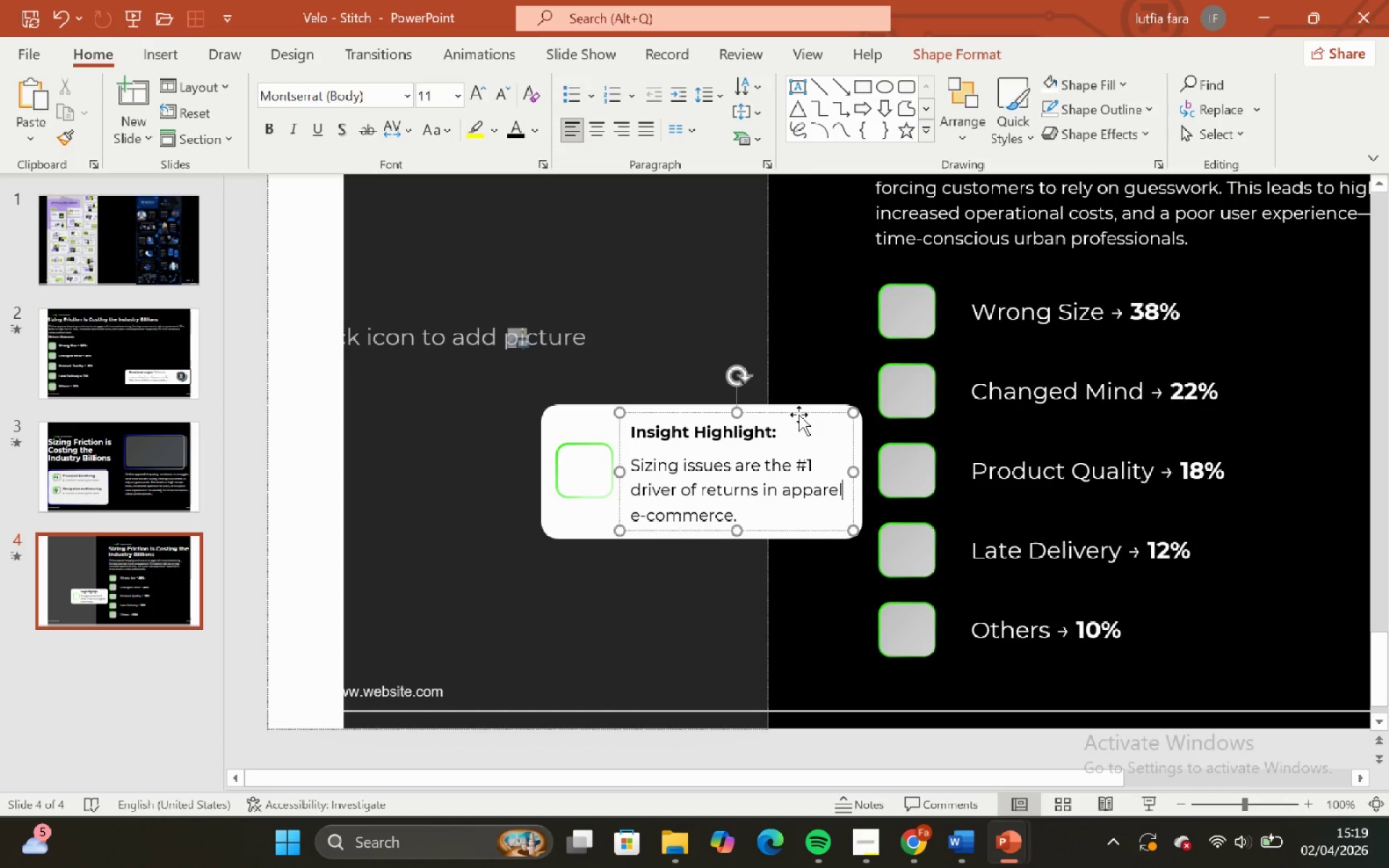 
left_click([798, 414])
 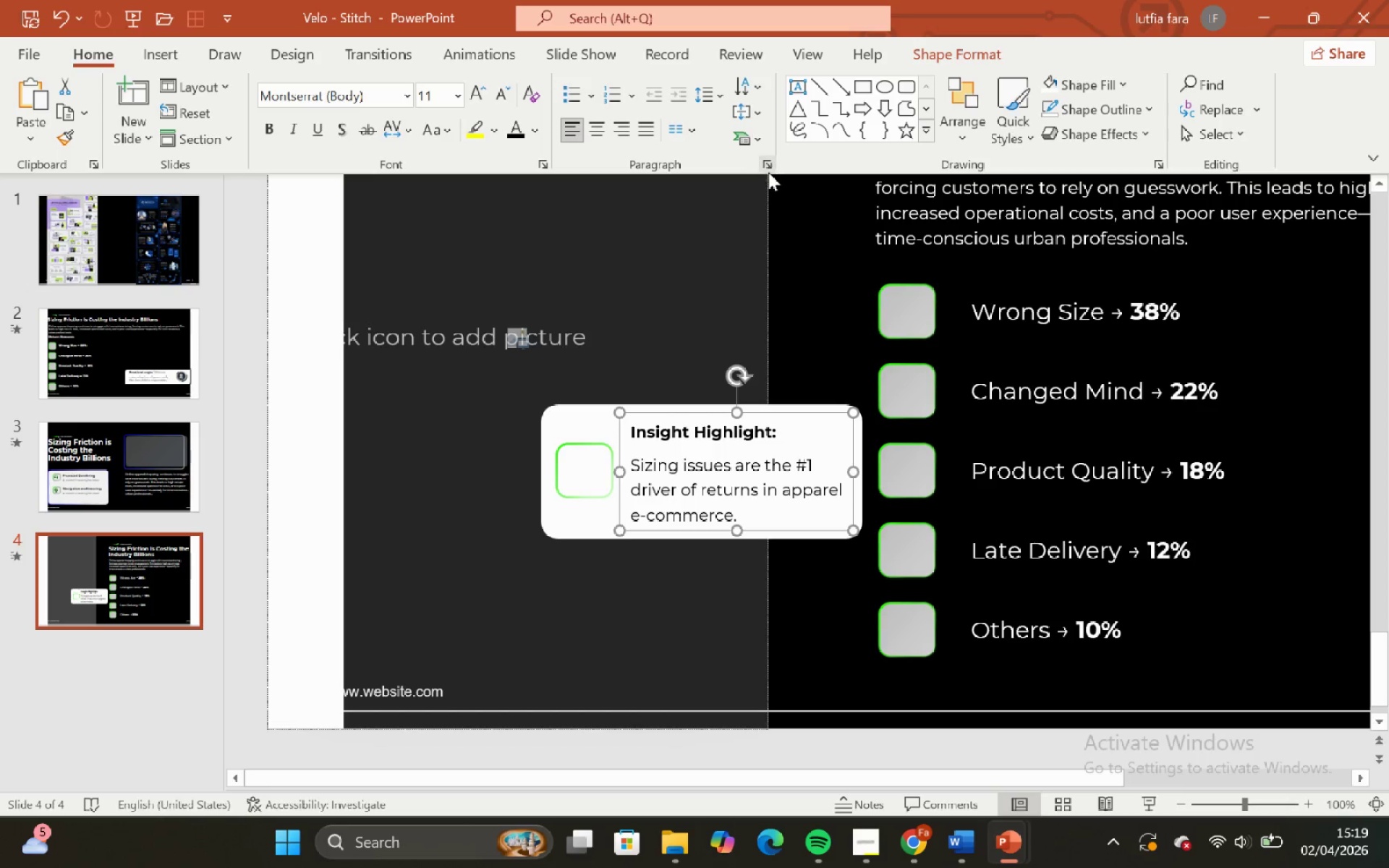 
double_click([766, 169])
 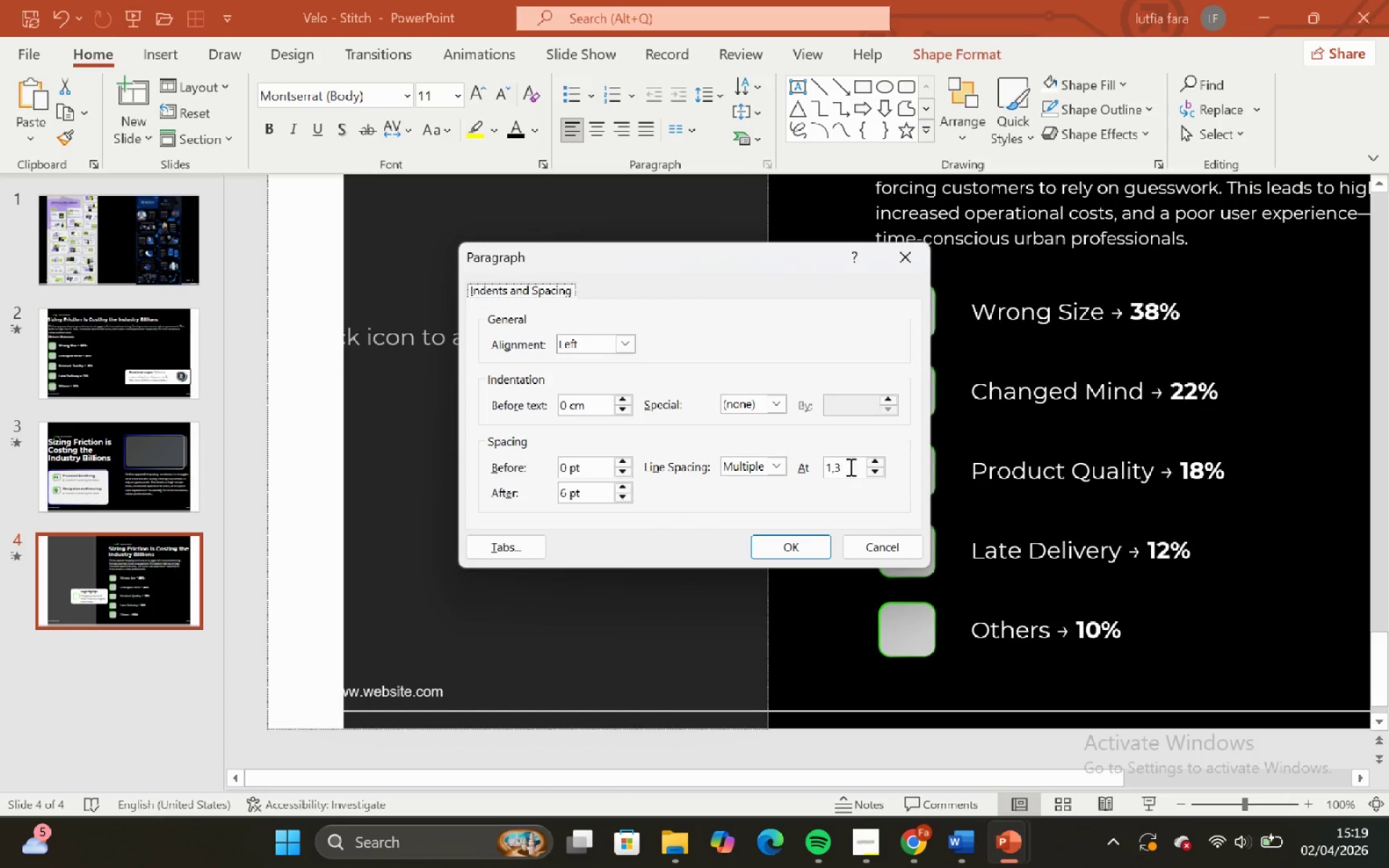 
left_click([849, 467])
 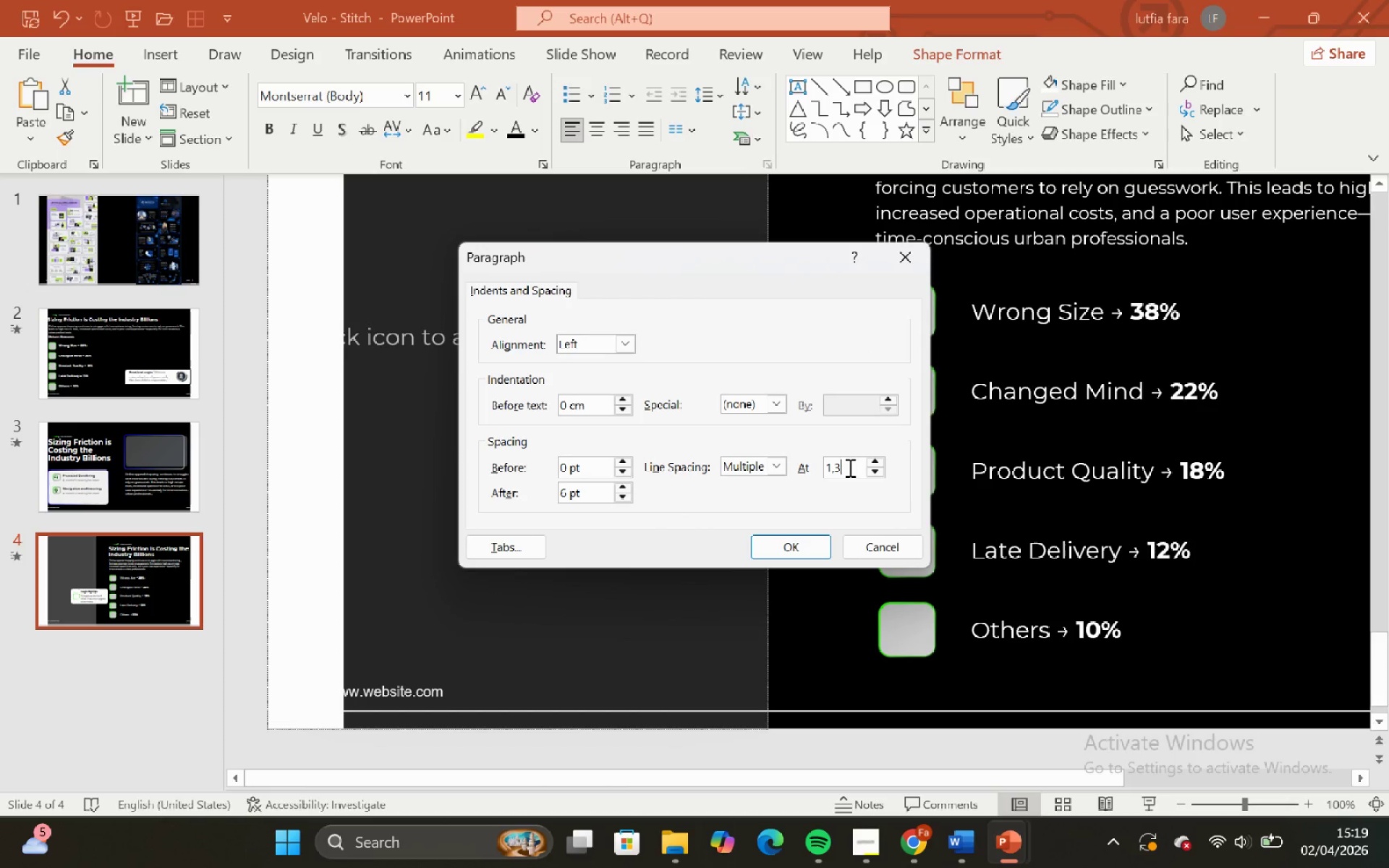 
key(Backspace)
 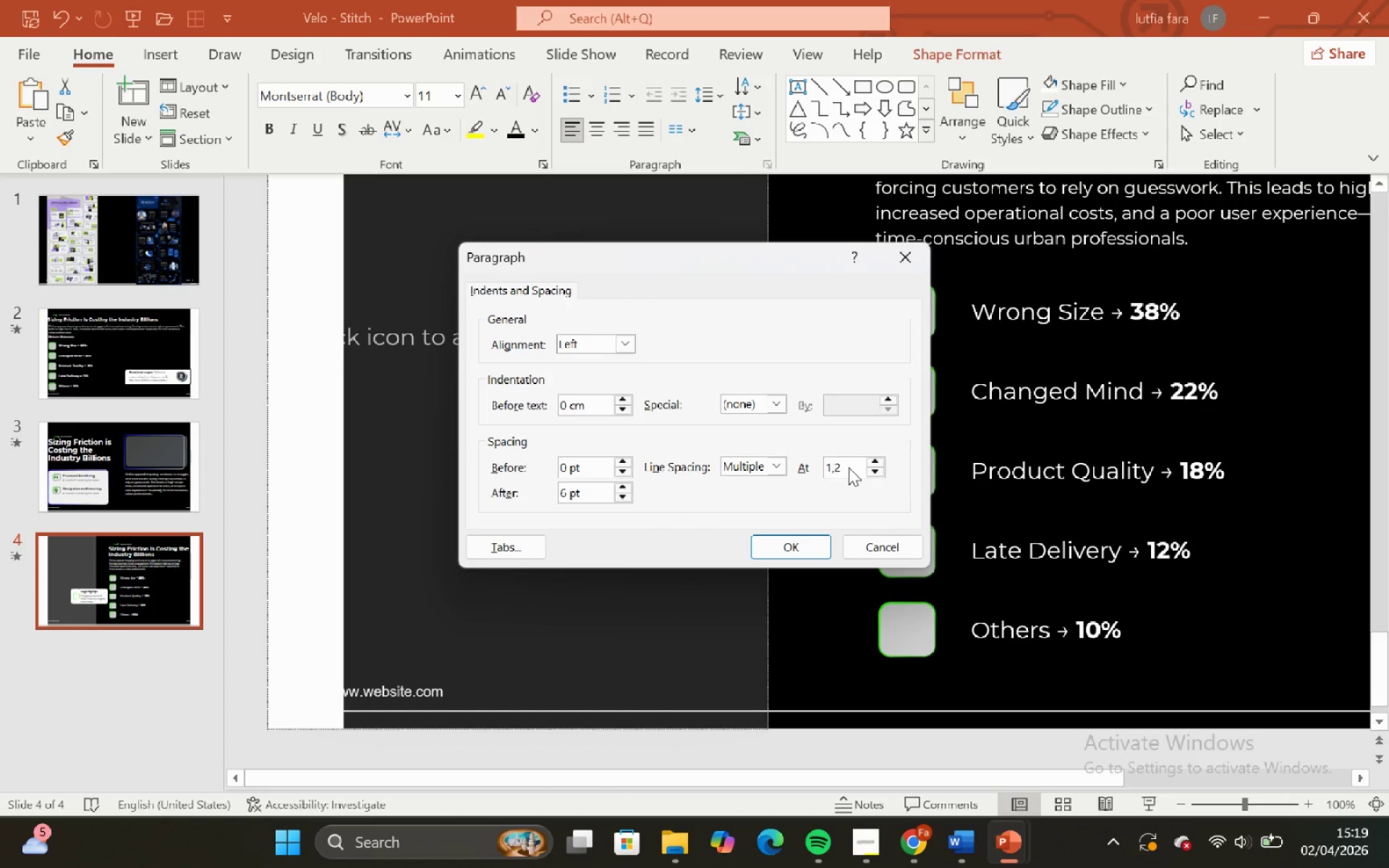 
key(2)
 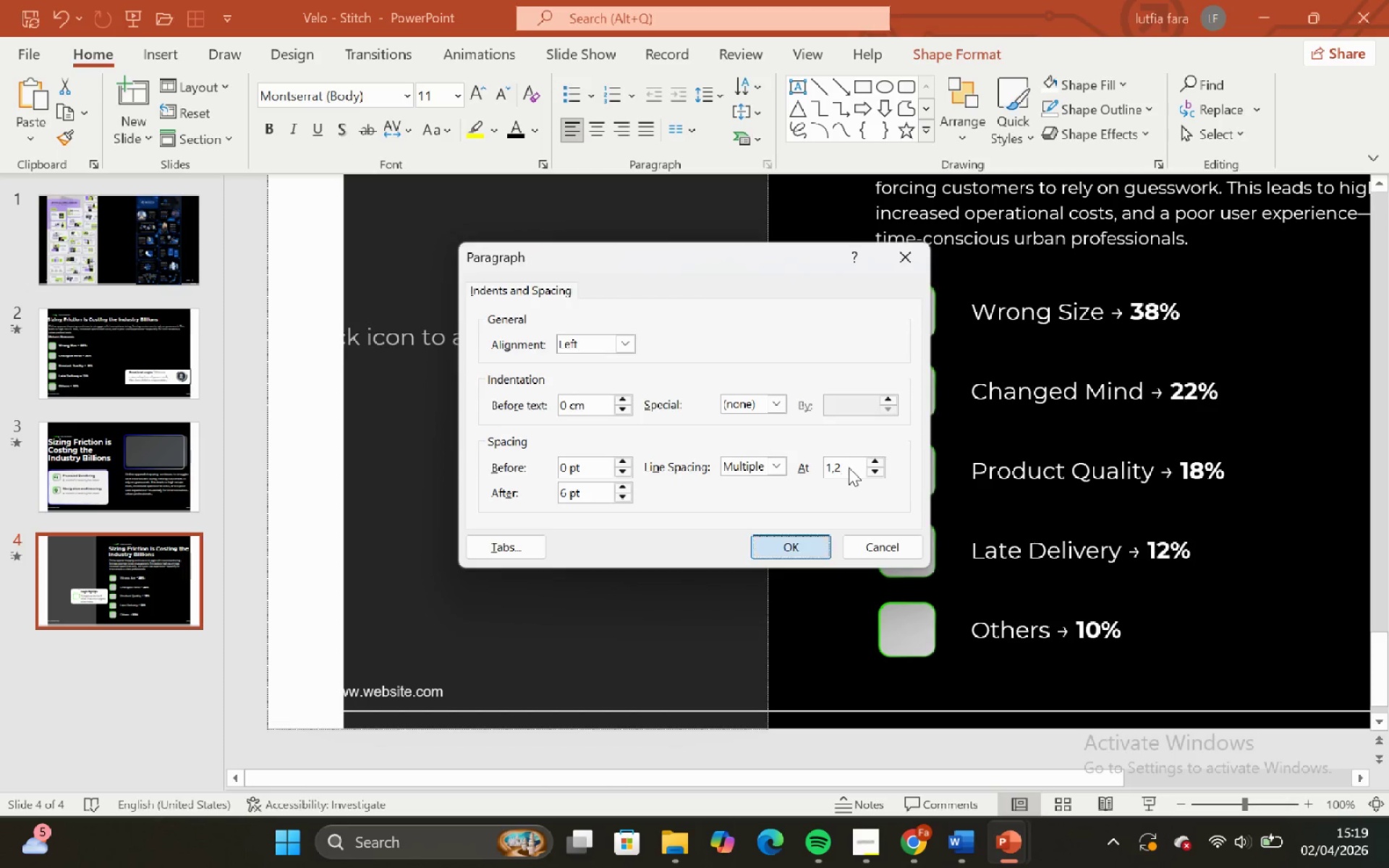 
key(Enter)
 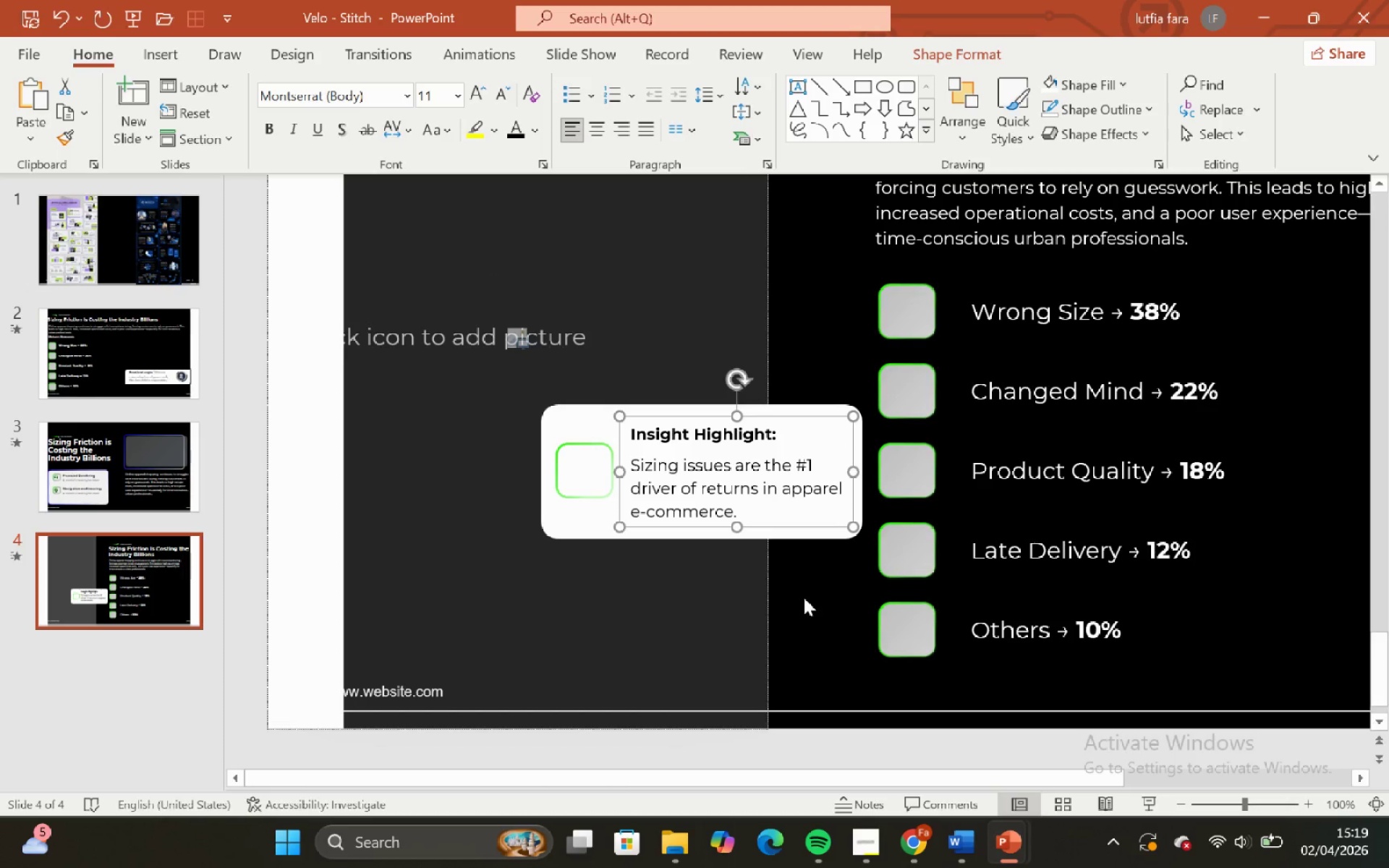 
left_click([815, 627])
 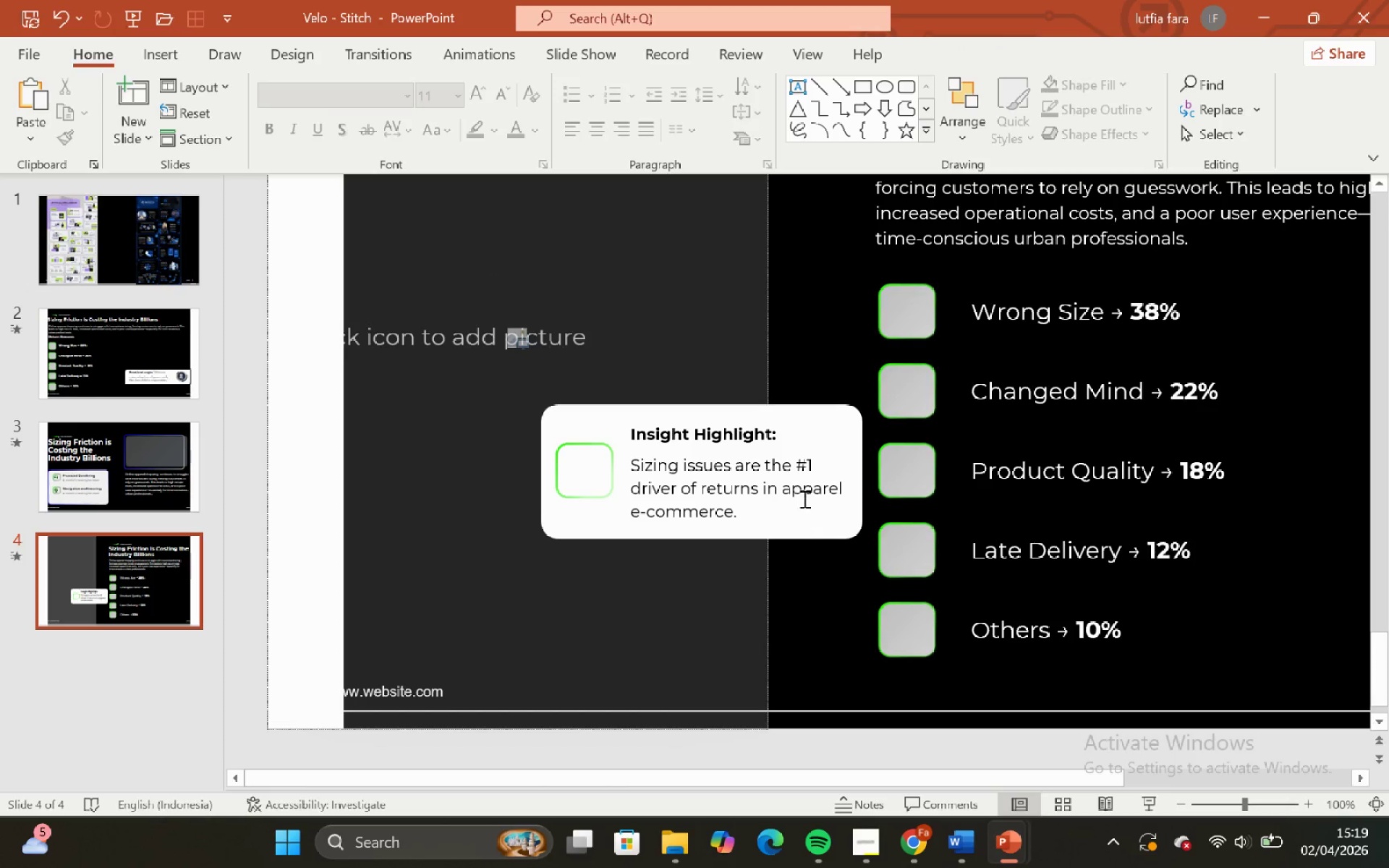 
left_click([804, 492])
 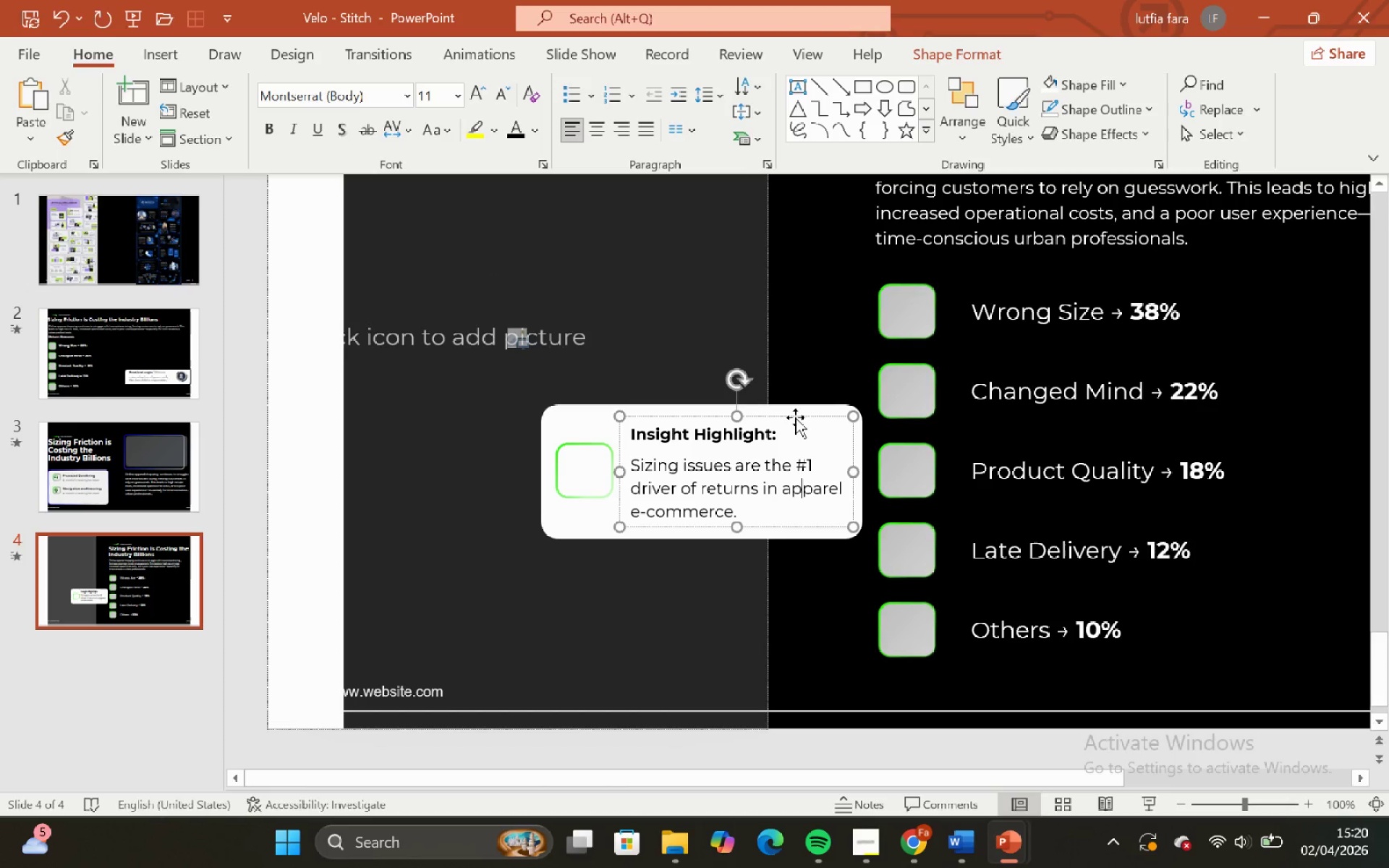 
left_click([794, 417])
 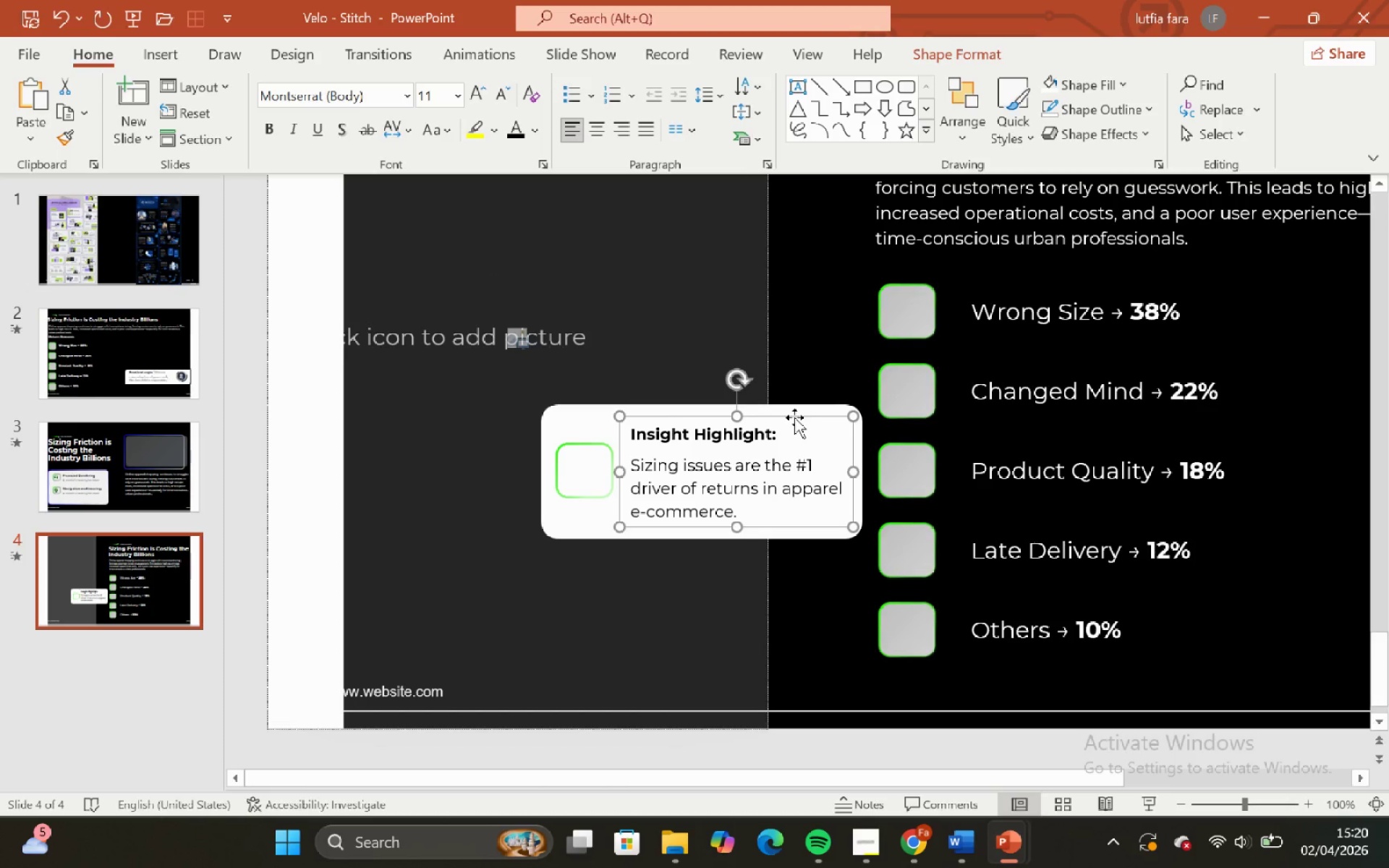 
hold_key(key=ShiftLeft, duration=1.5)
 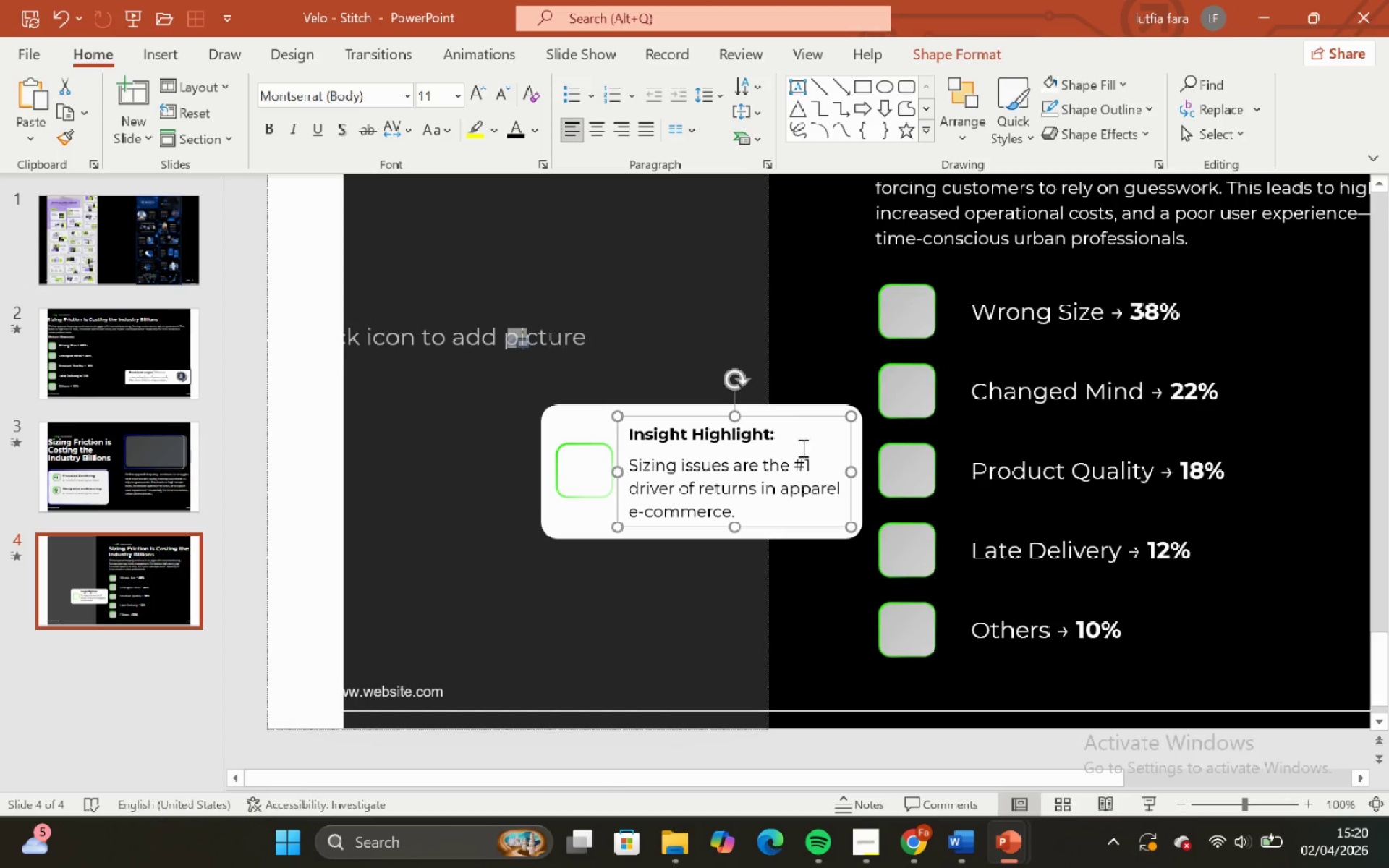 
key(Shift+ShiftLeft)
 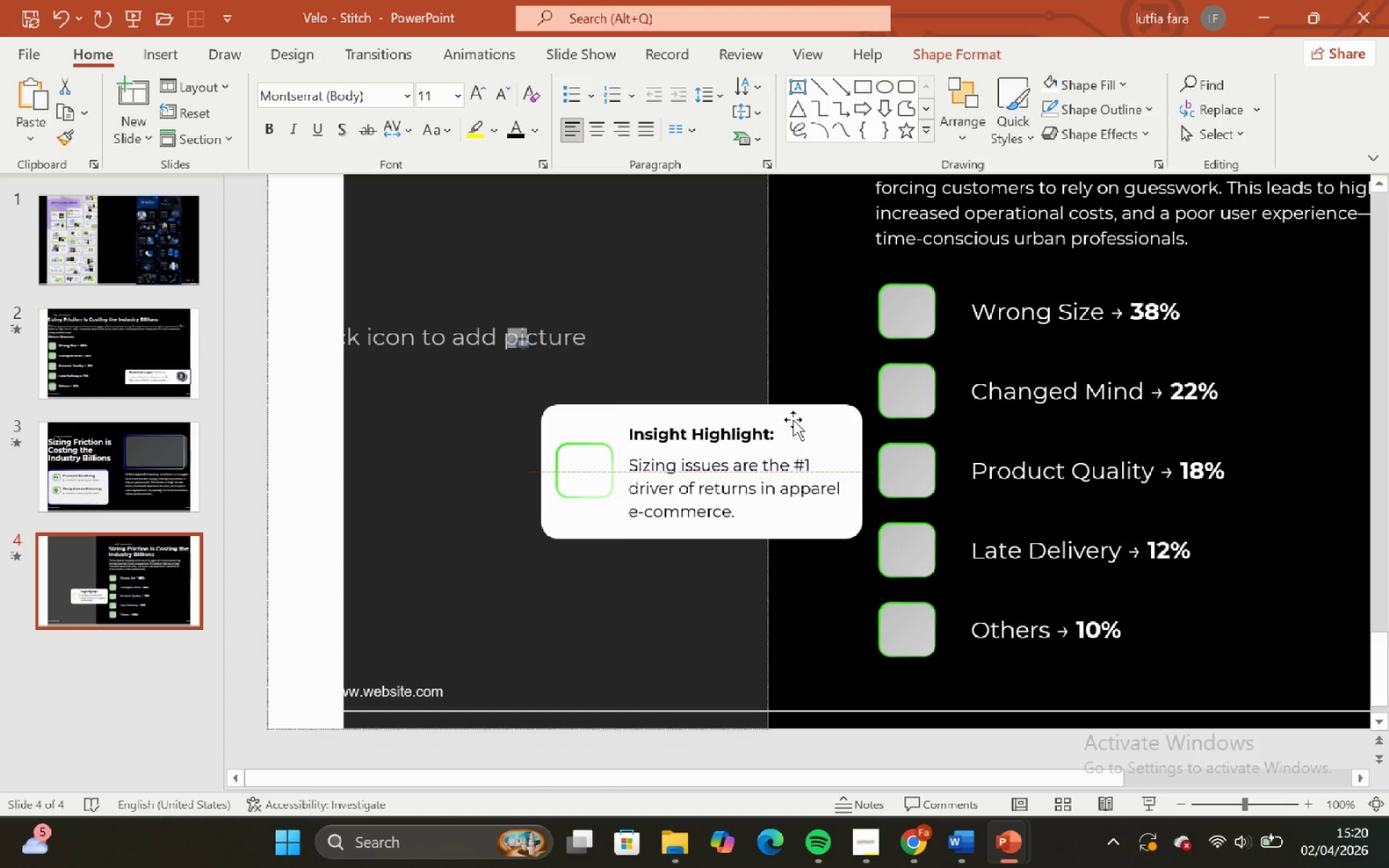 
key(Shift+ShiftLeft)
 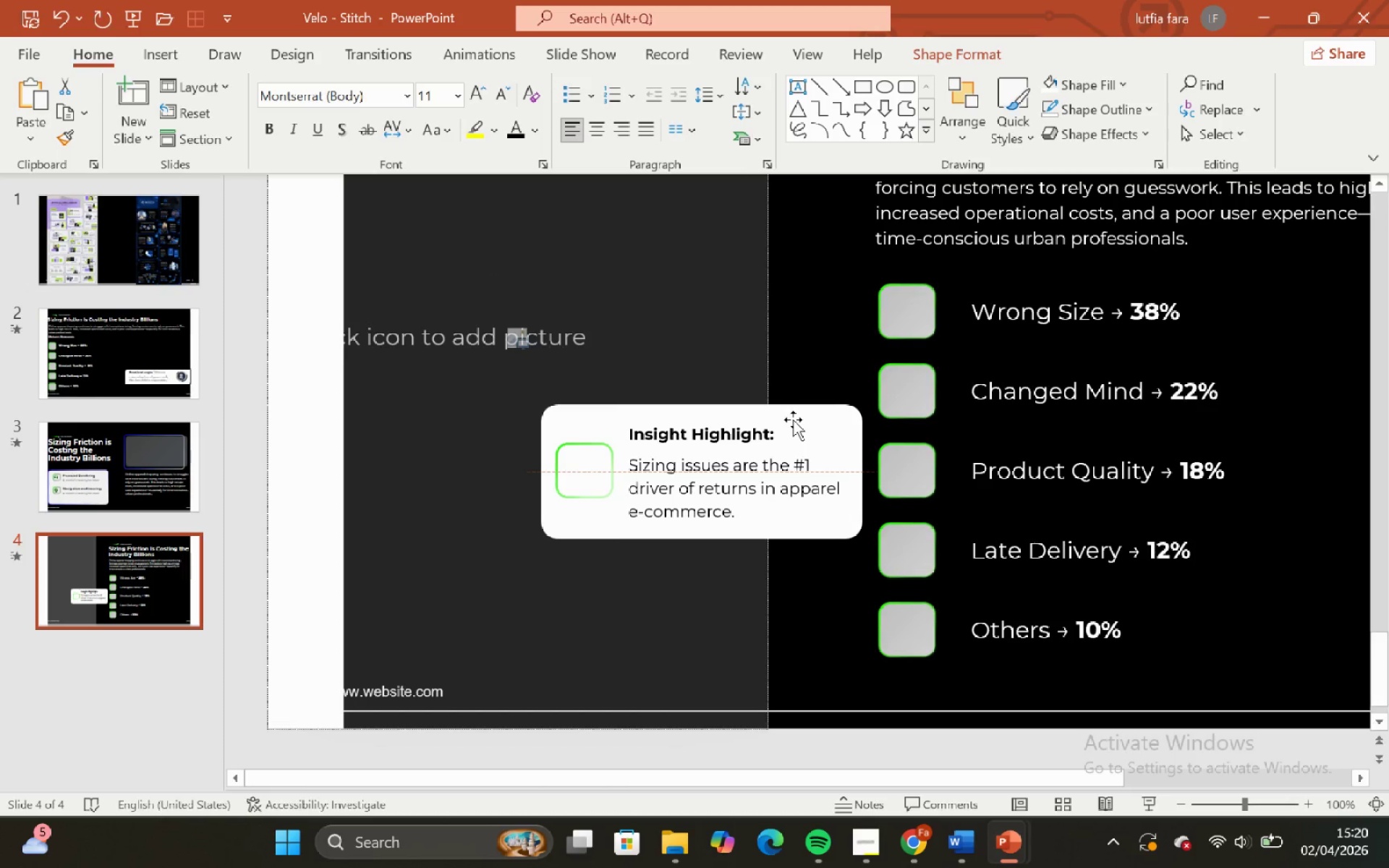 
key(Shift+ShiftLeft)
 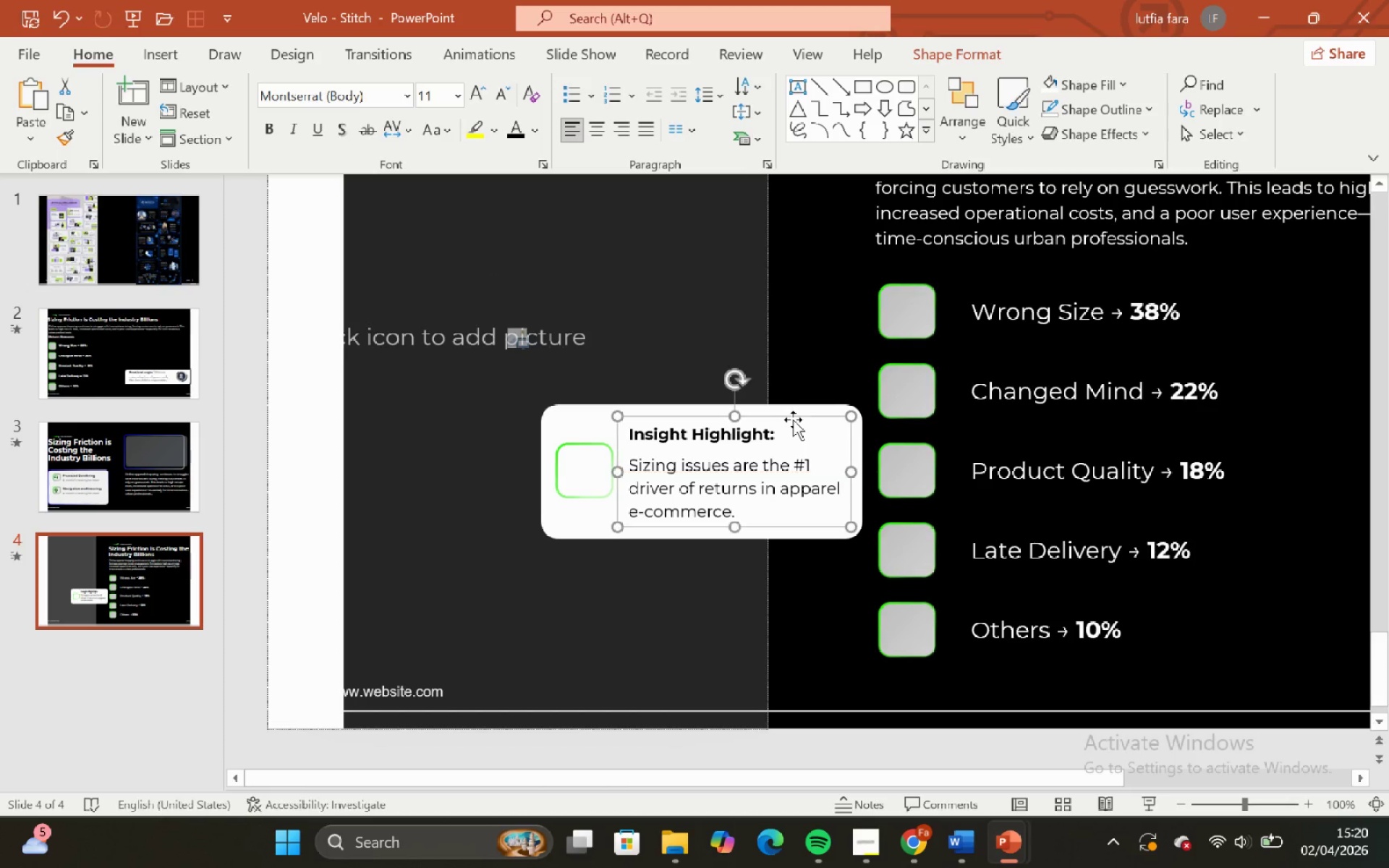 
key(Shift+ShiftLeft)
 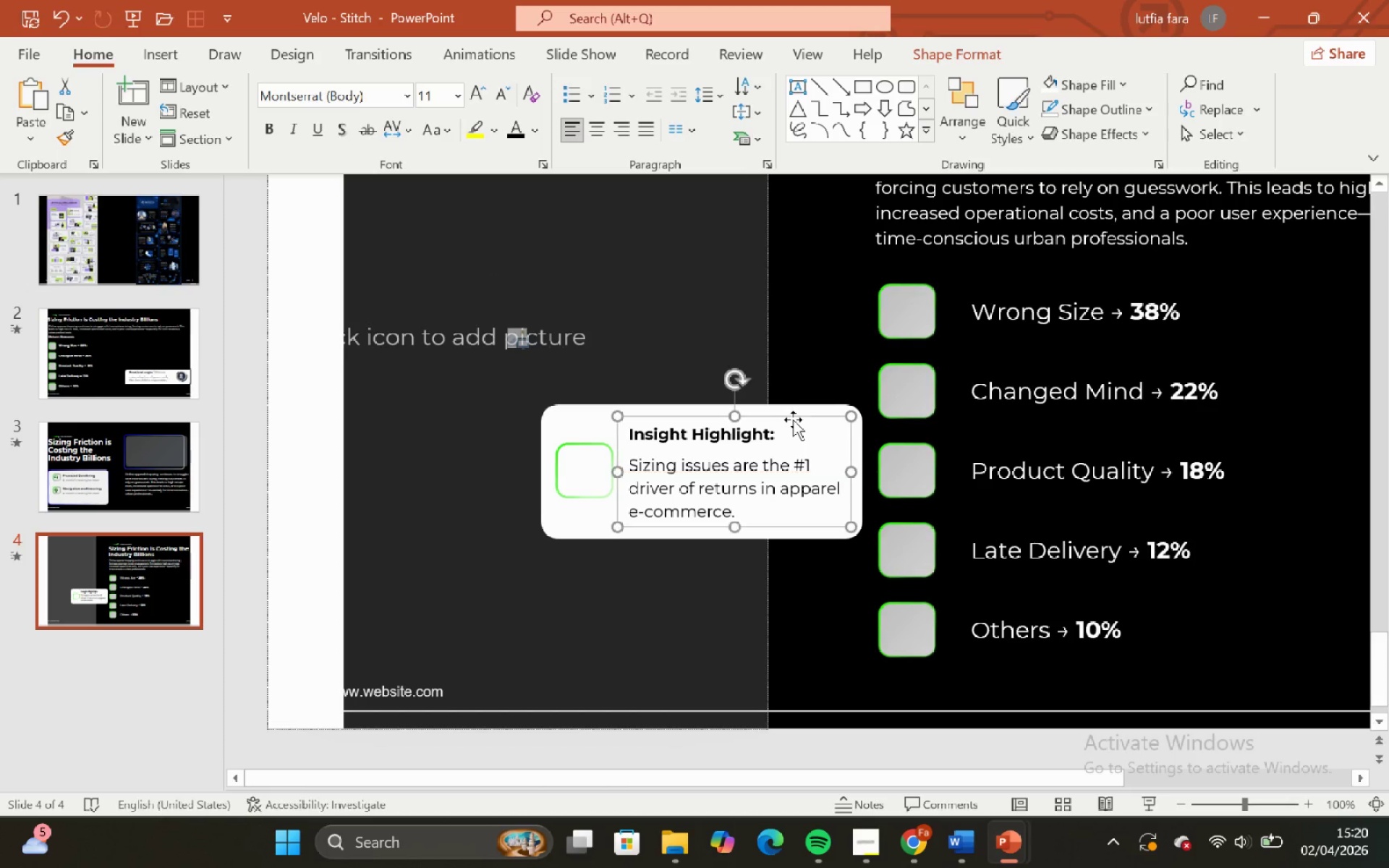 
key(Shift+ShiftLeft)
 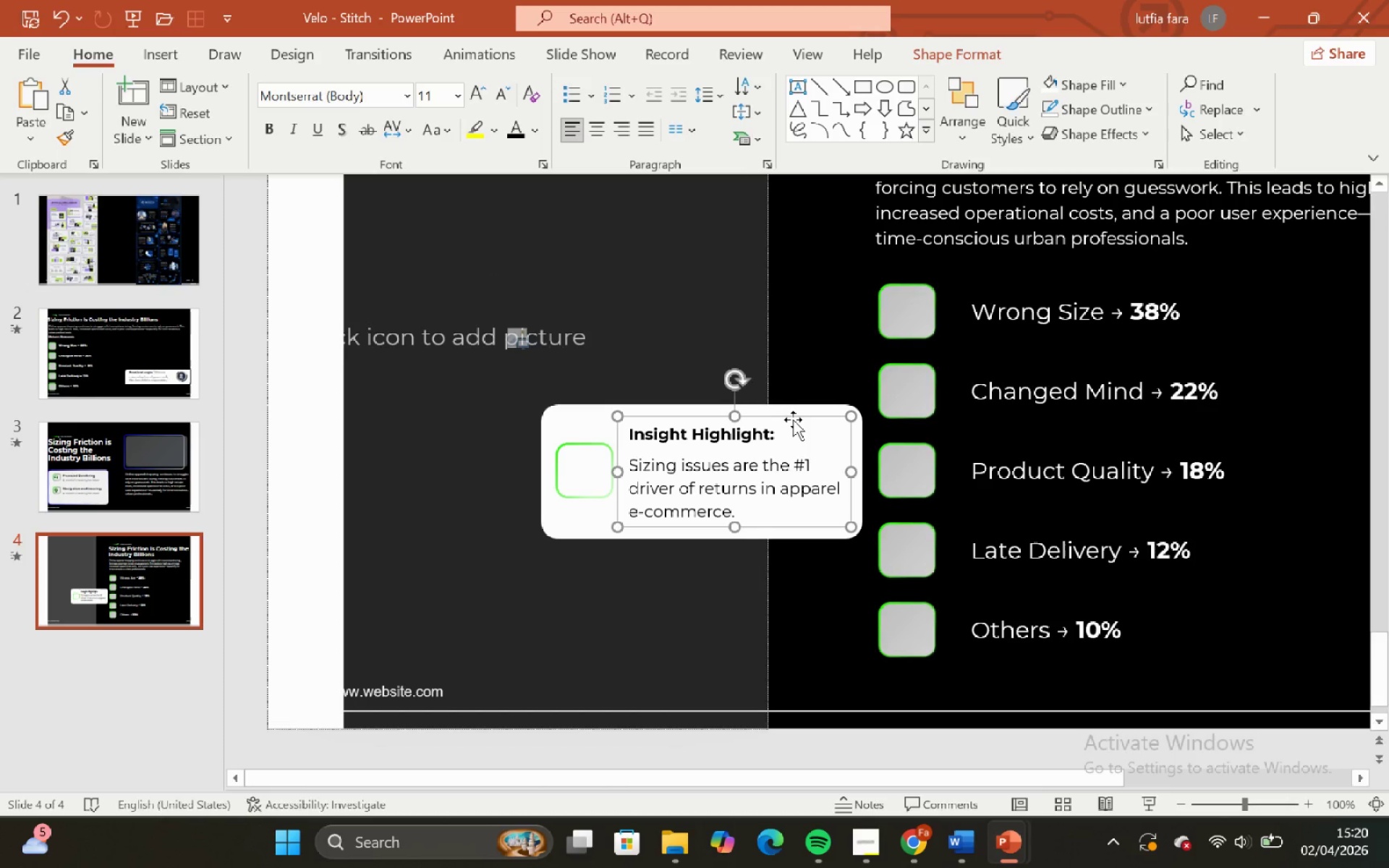 
hold_key(key=ShiftLeft, duration=5.7)
 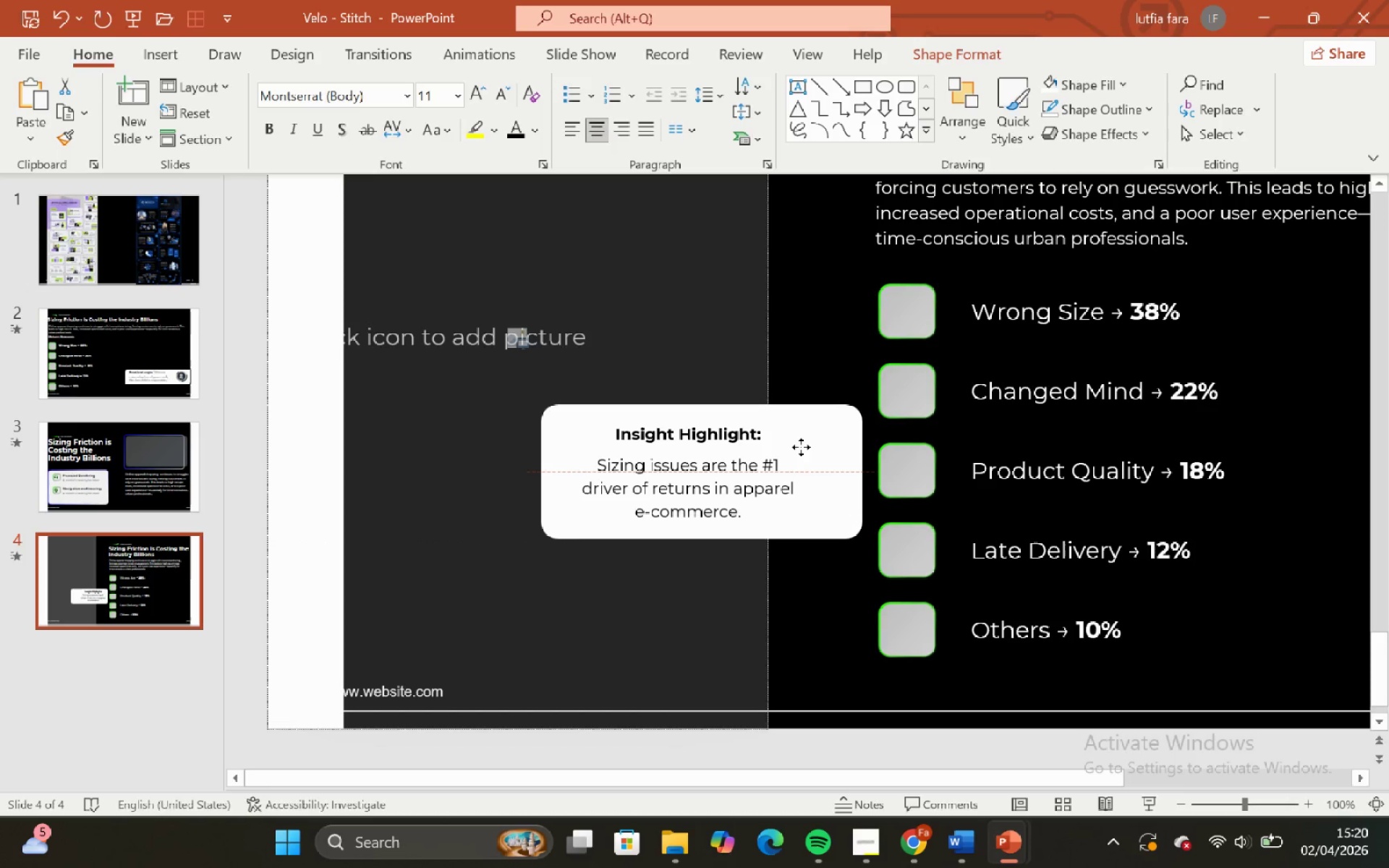 
key(Control+ControlLeft)
 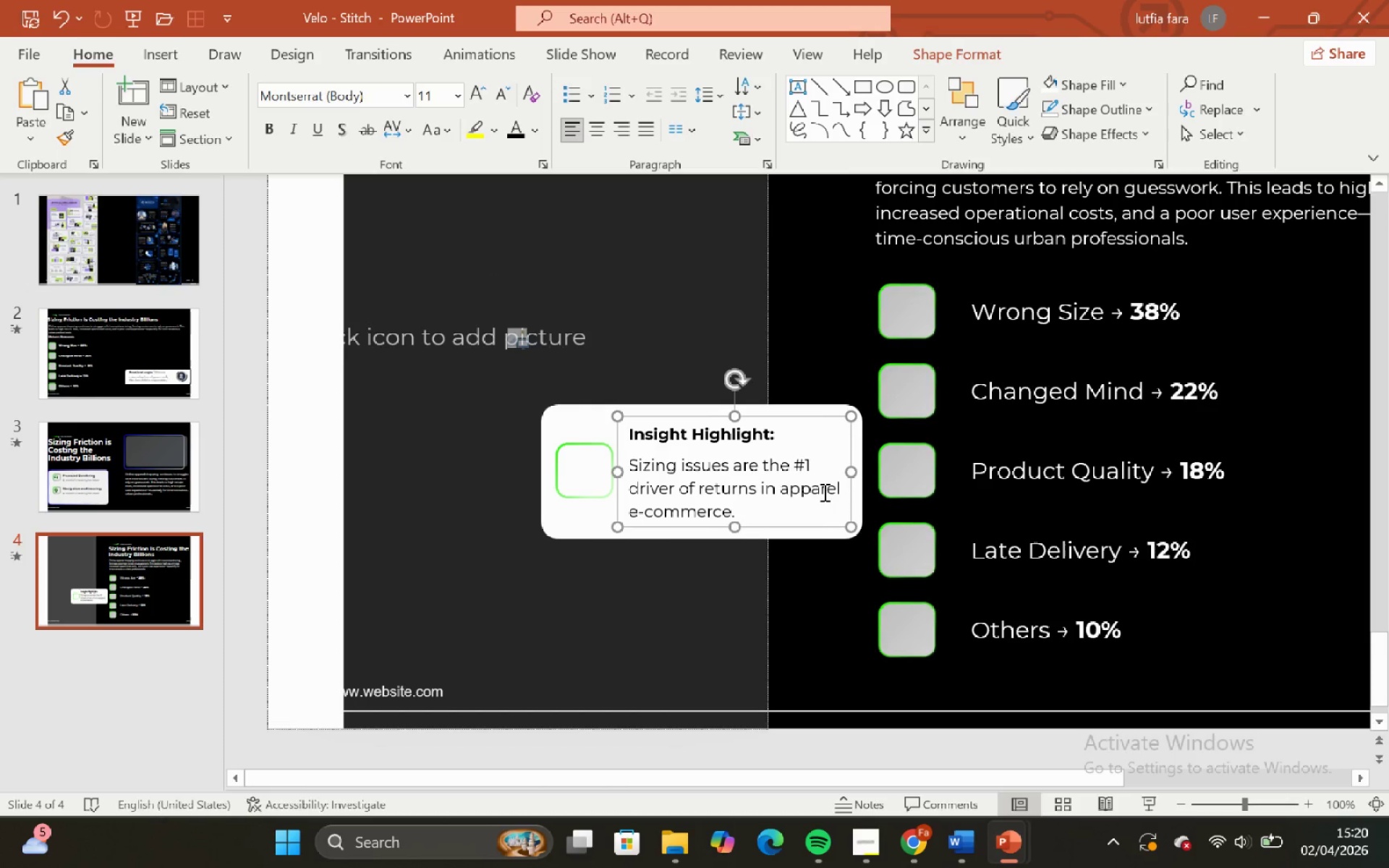 
key(Control+Z)
 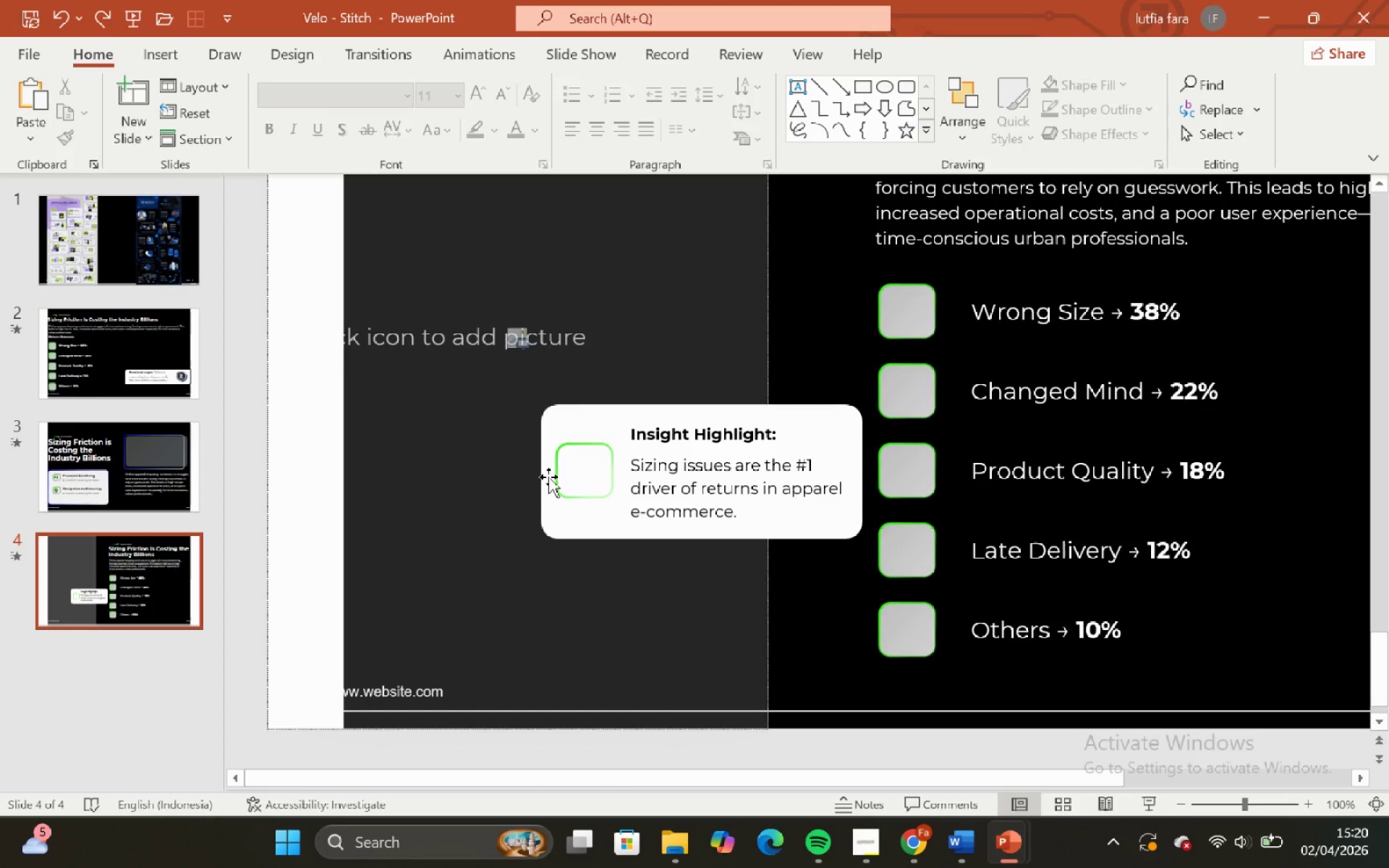 
left_click([564, 469])
 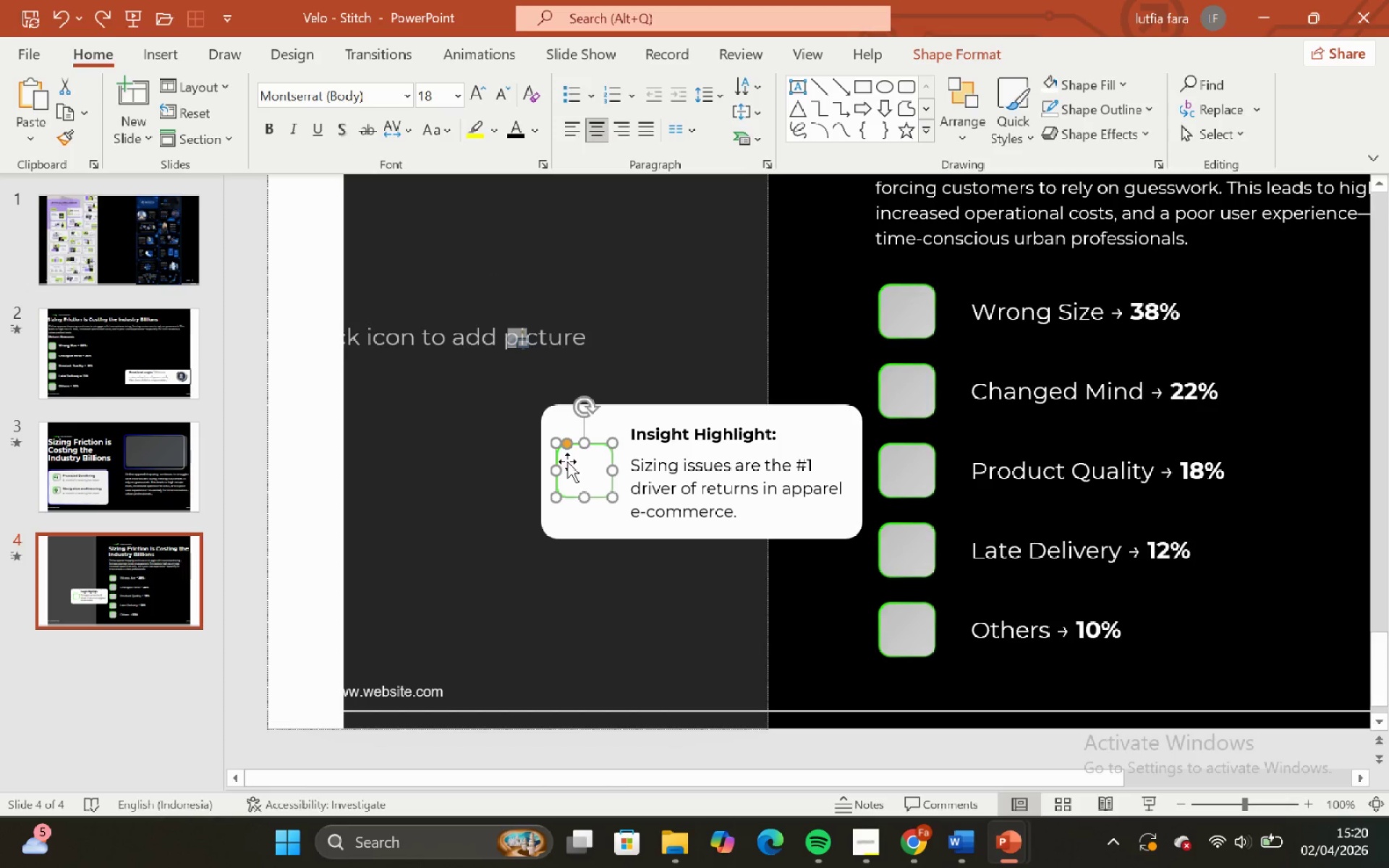 
key(Backspace)
 